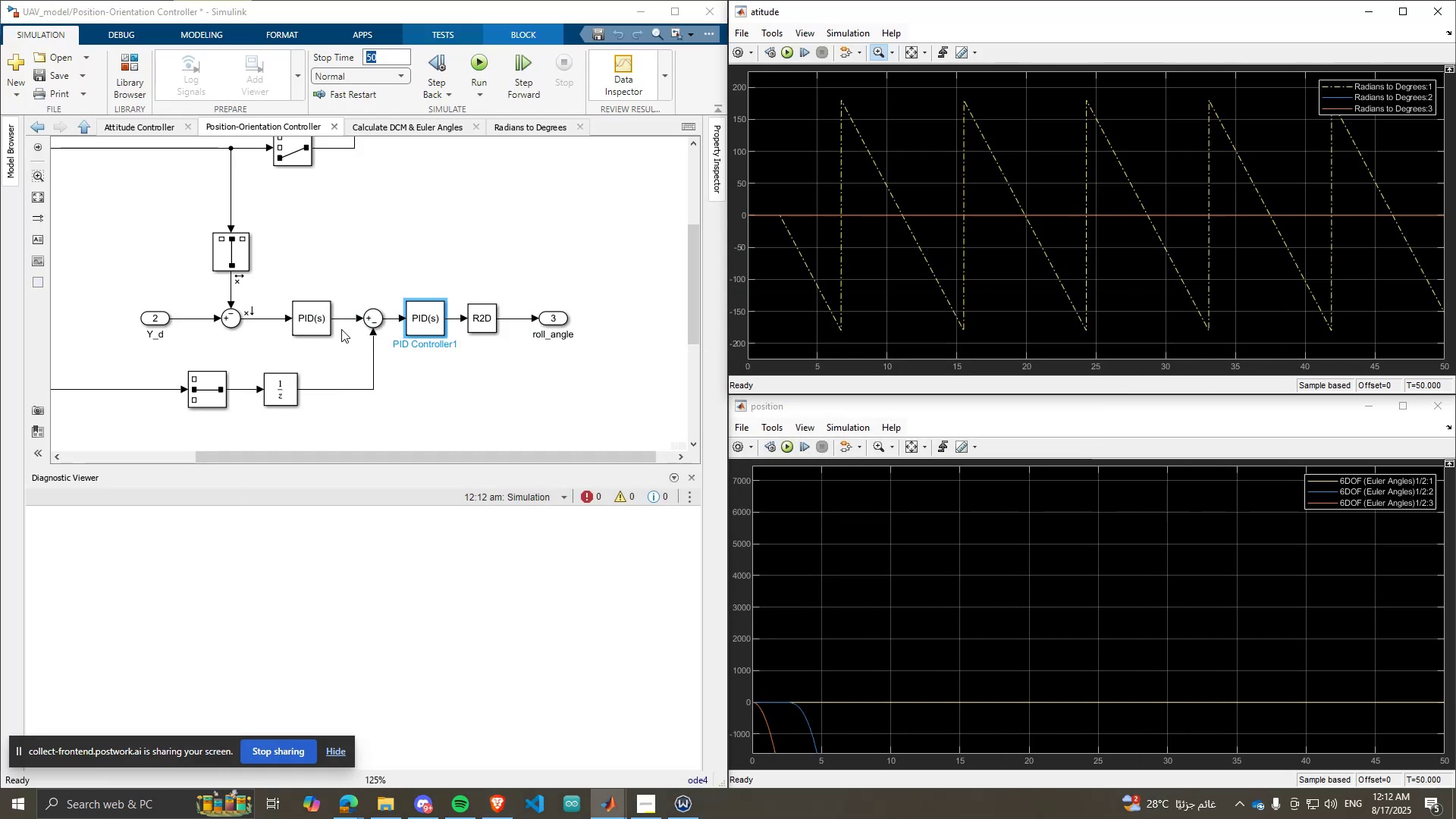 
scroll: coordinate [459, 324], scroll_direction: down, amount: 2.0
 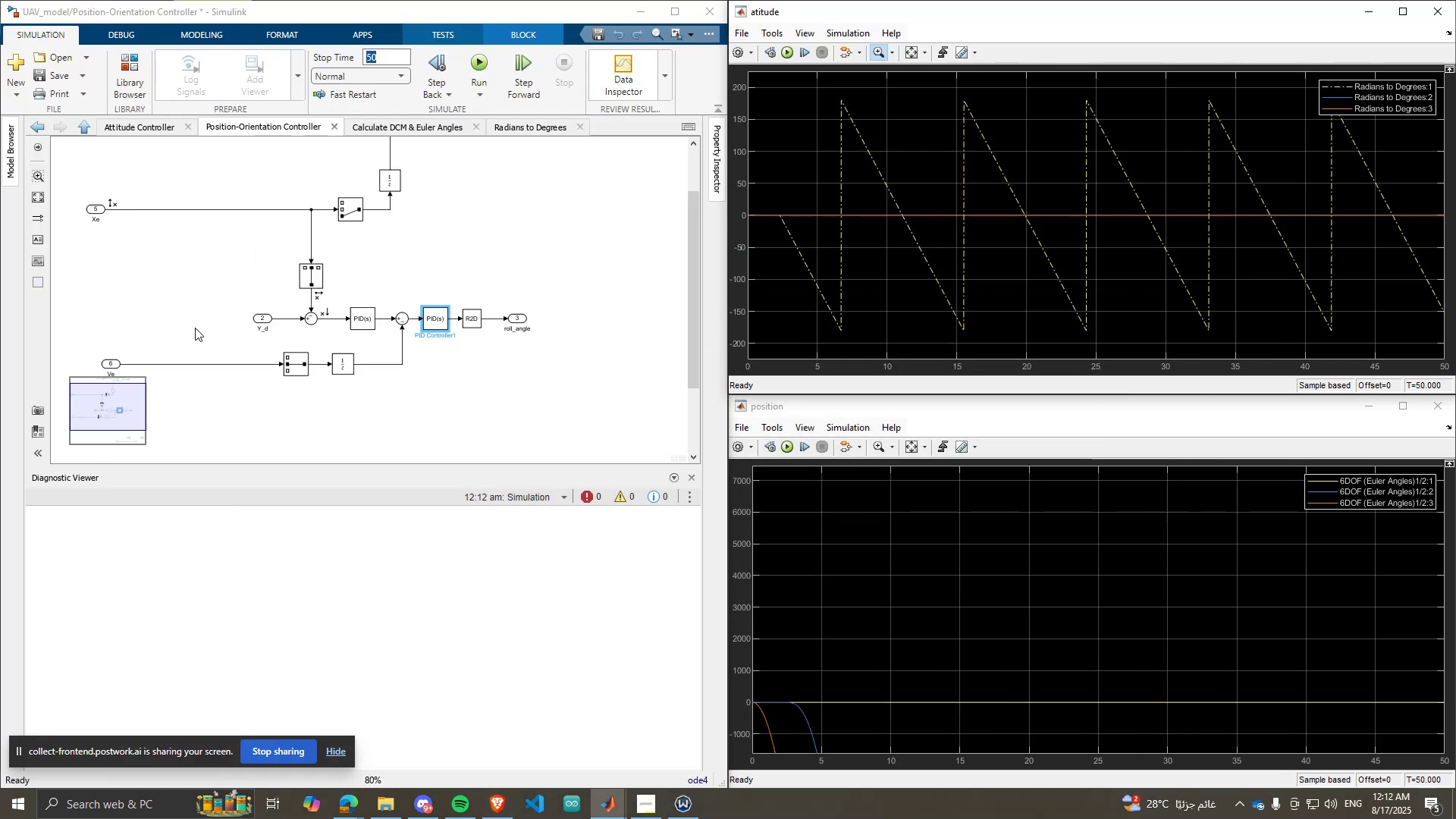 
scroll: coordinate [199, 328], scroll_direction: up, amount: 1.0
 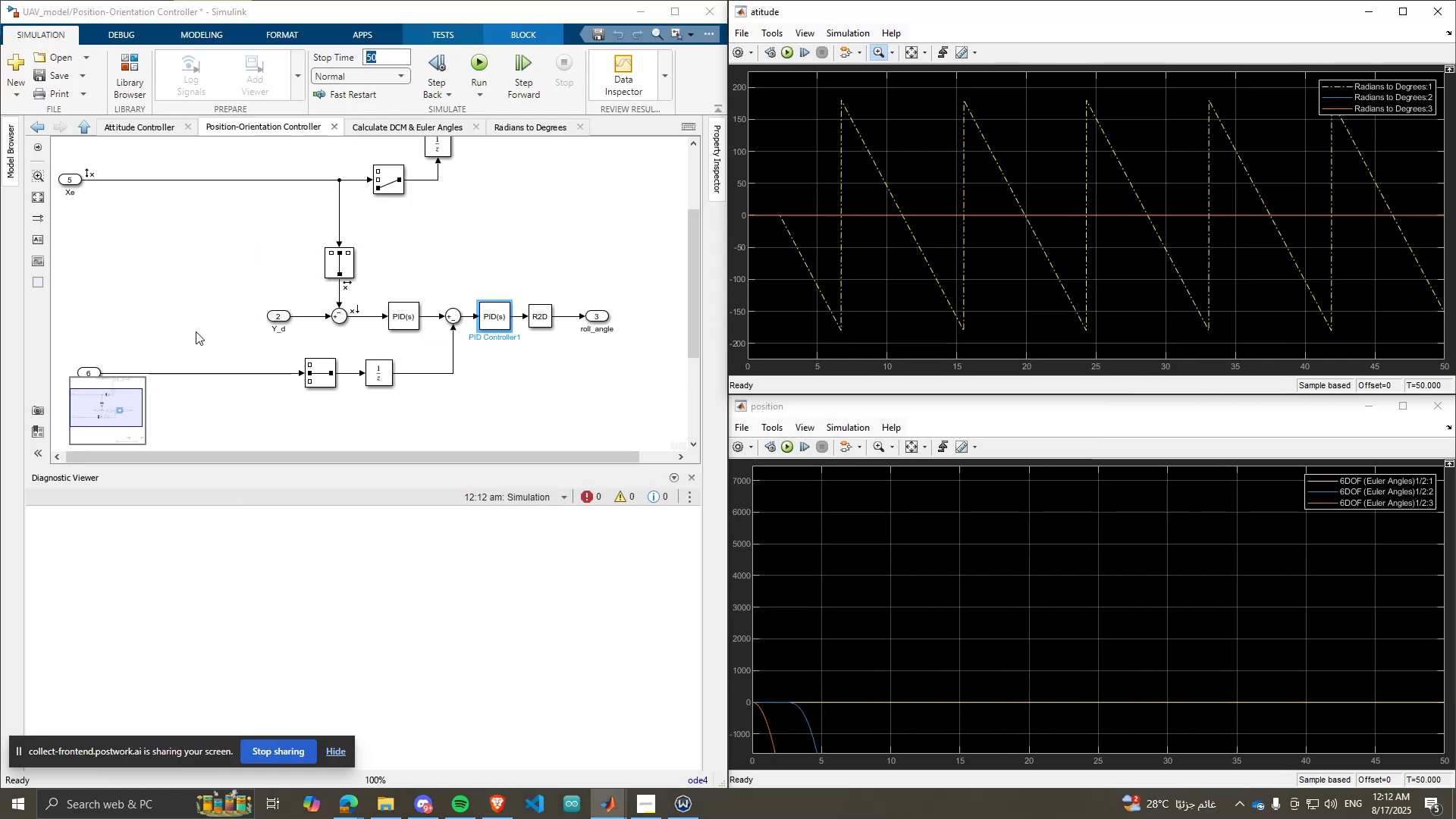 
scroll: coordinate [416, 333], scroll_direction: down, amount: 1.0
 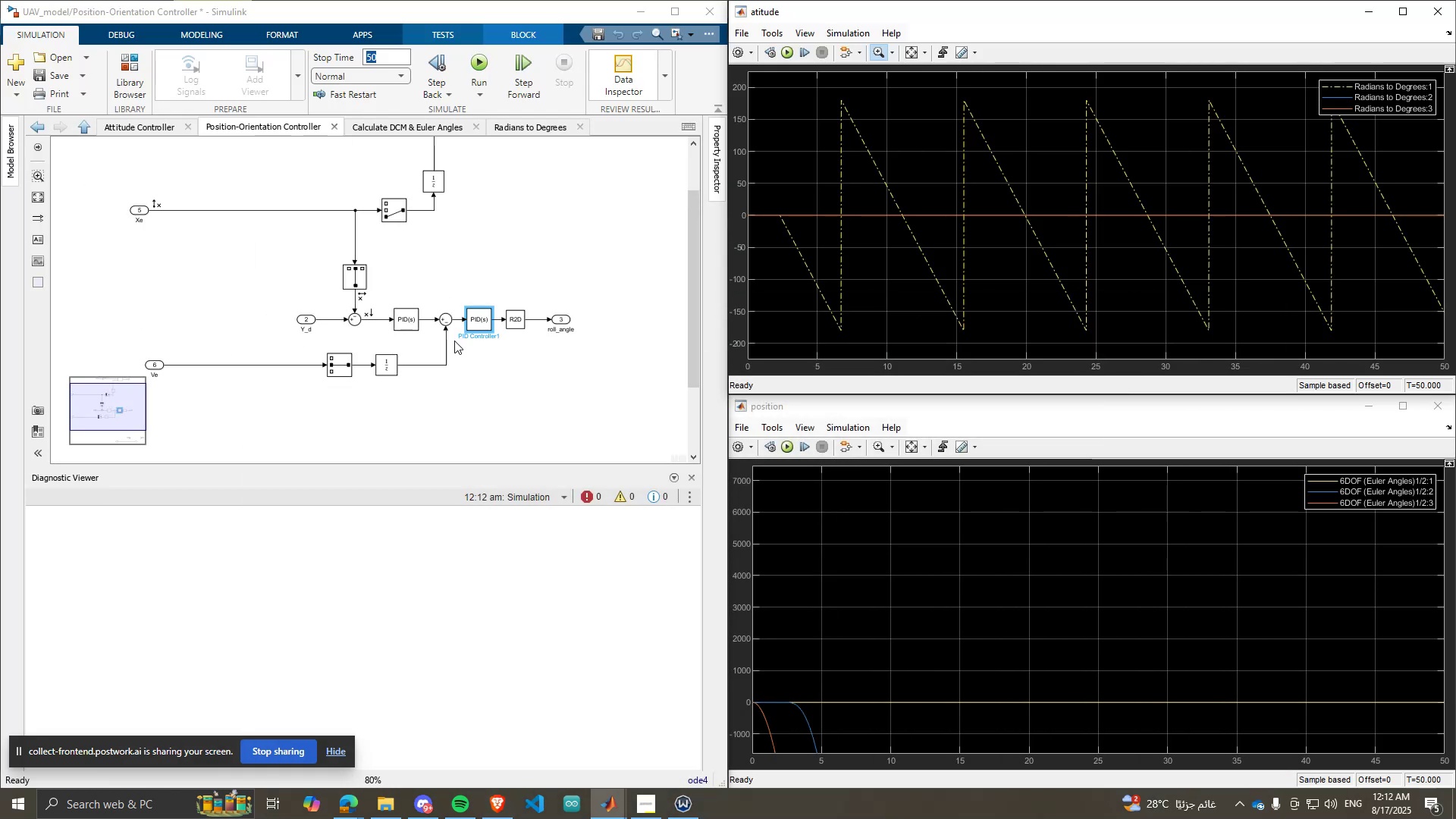 
scroll: coordinate [493, 341], scroll_direction: up, amount: 2.0
 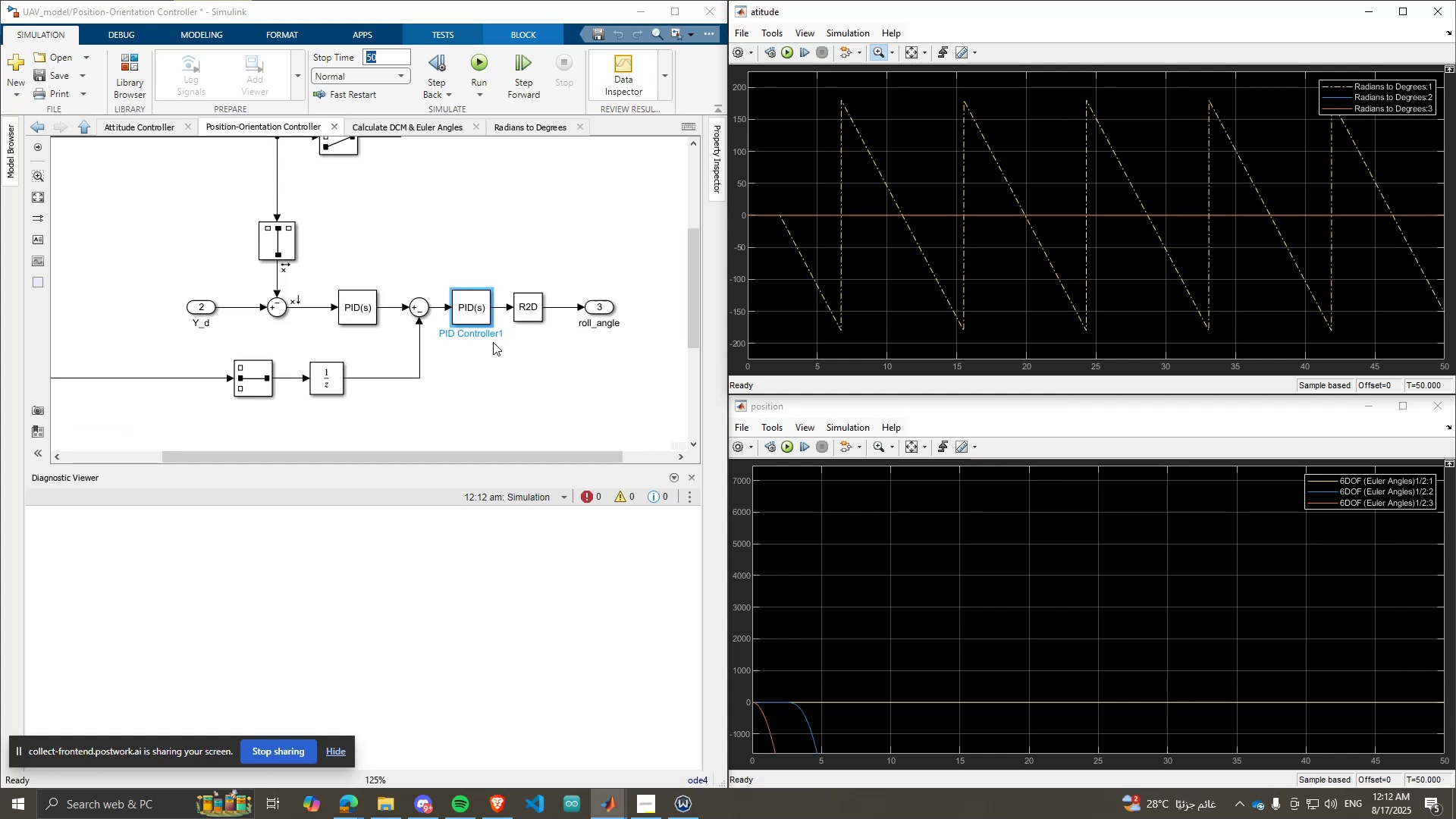 
wait(6.12)
 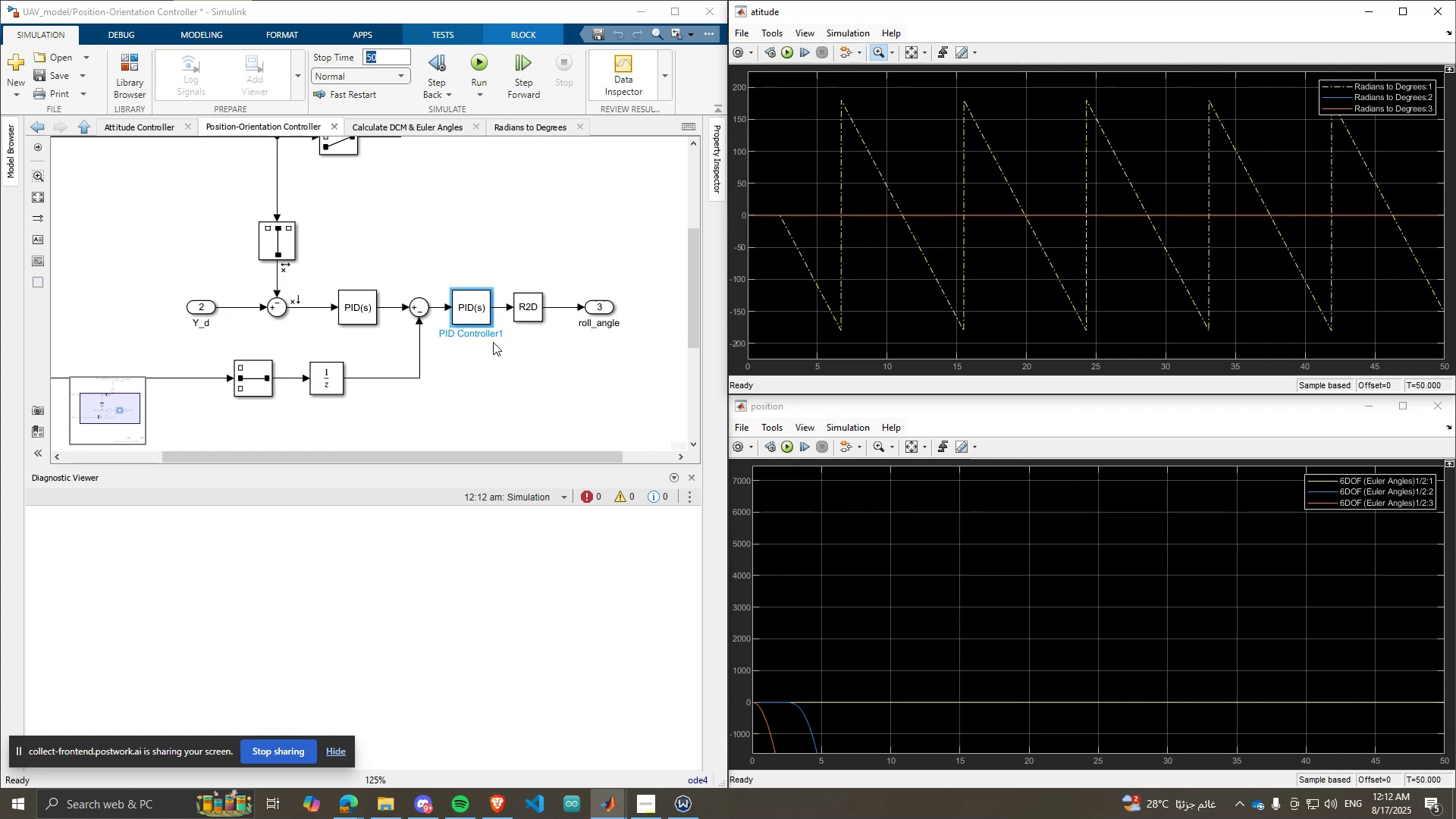 
scroll: coordinate [493, 342], scroll_direction: down, amount: 1.0
 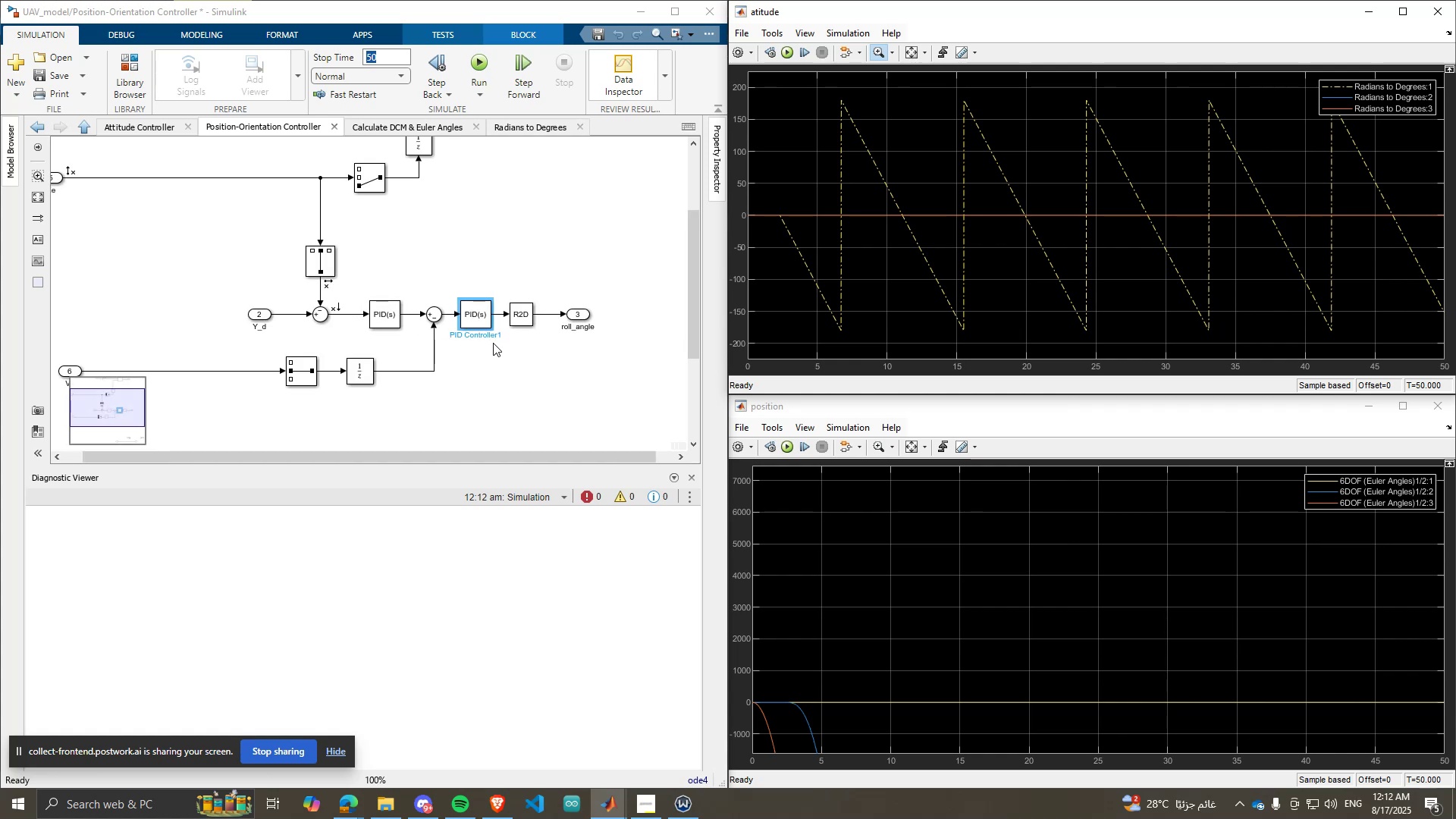 
scroll: coordinate [493, 343], scroll_direction: up, amount: 1.0
 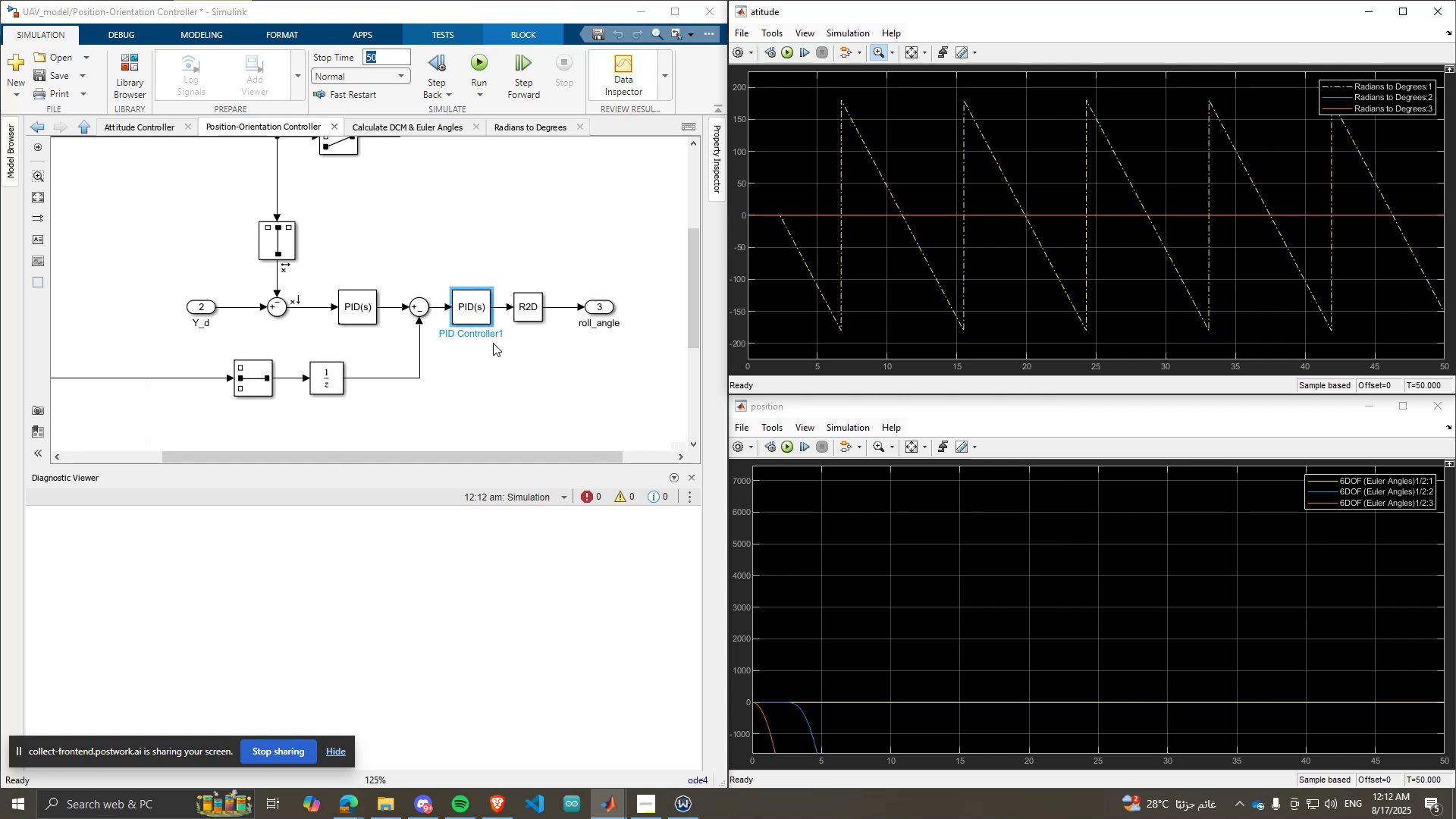 
wait(9.56)
 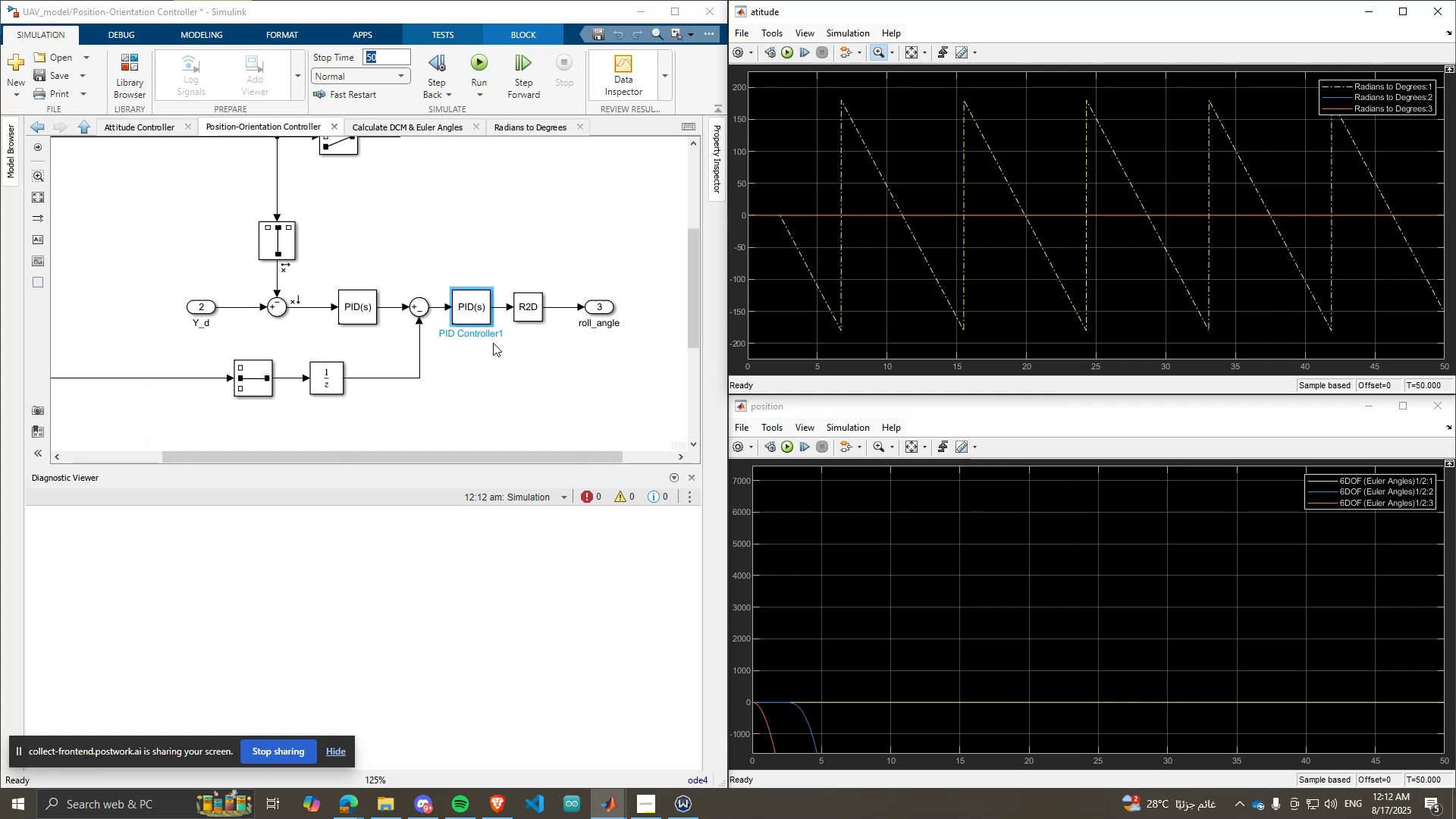 
double_click([538, 310])
 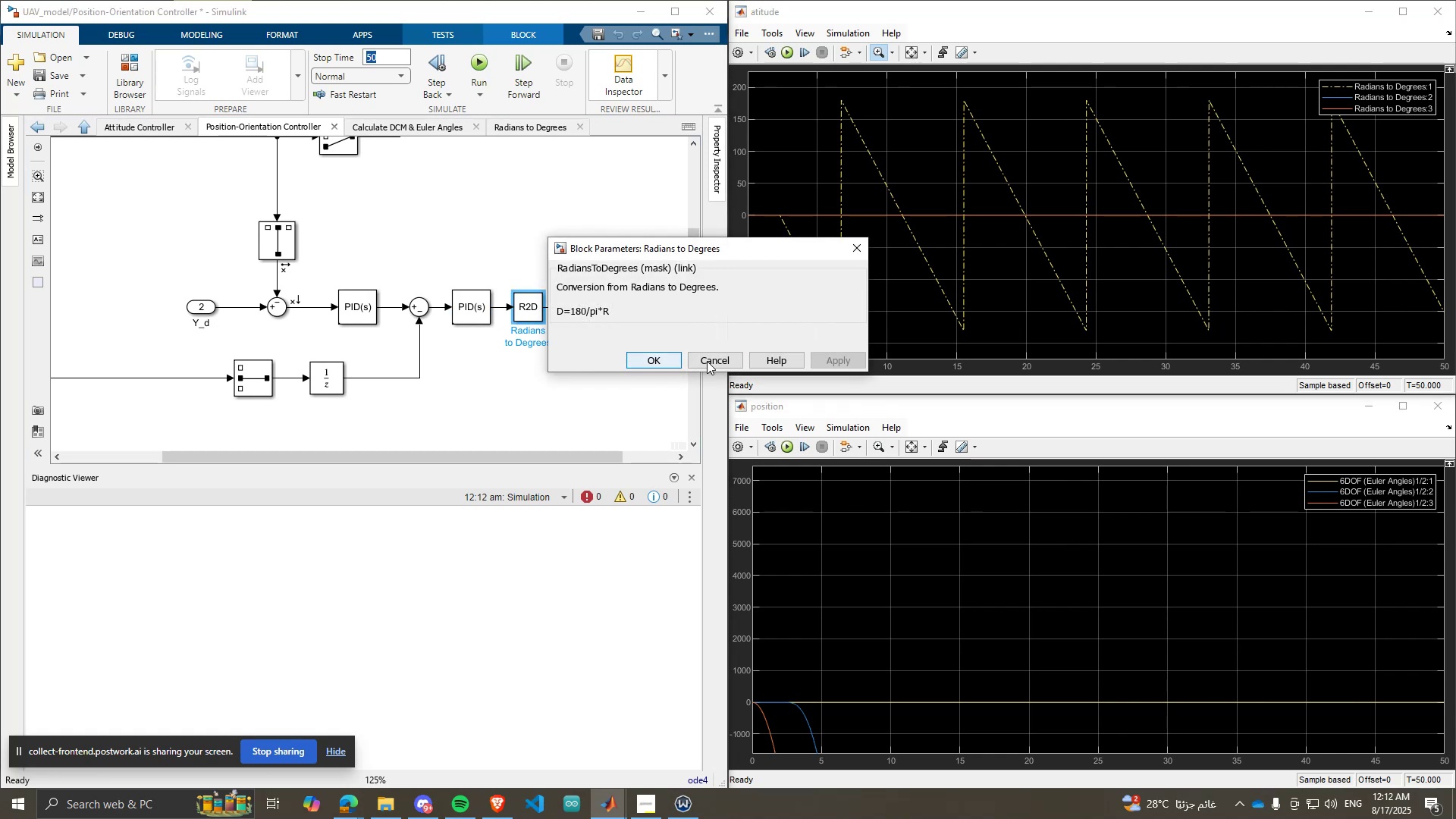 
left_click([723, 362])
 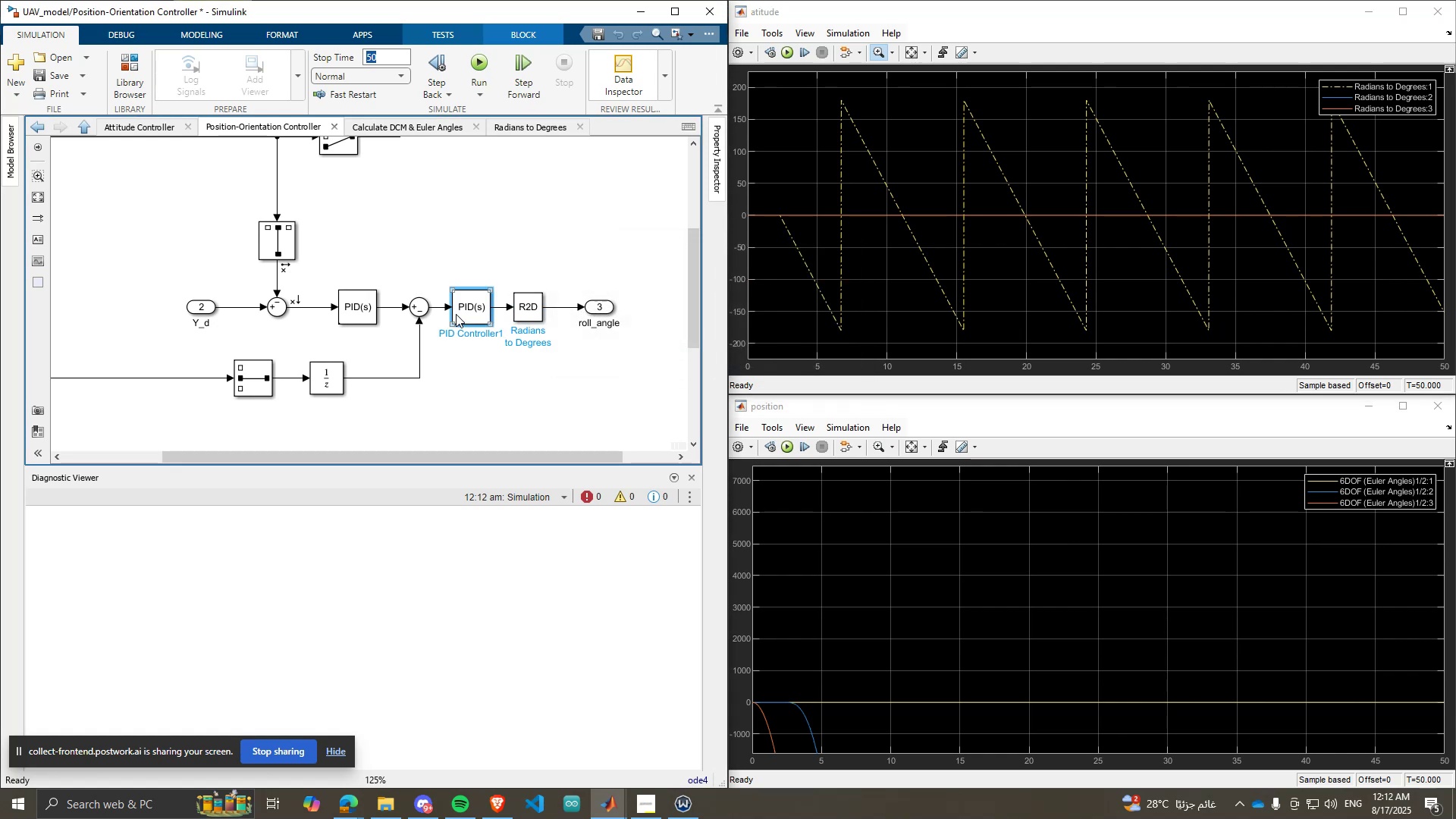 
double_click([456, 314])
 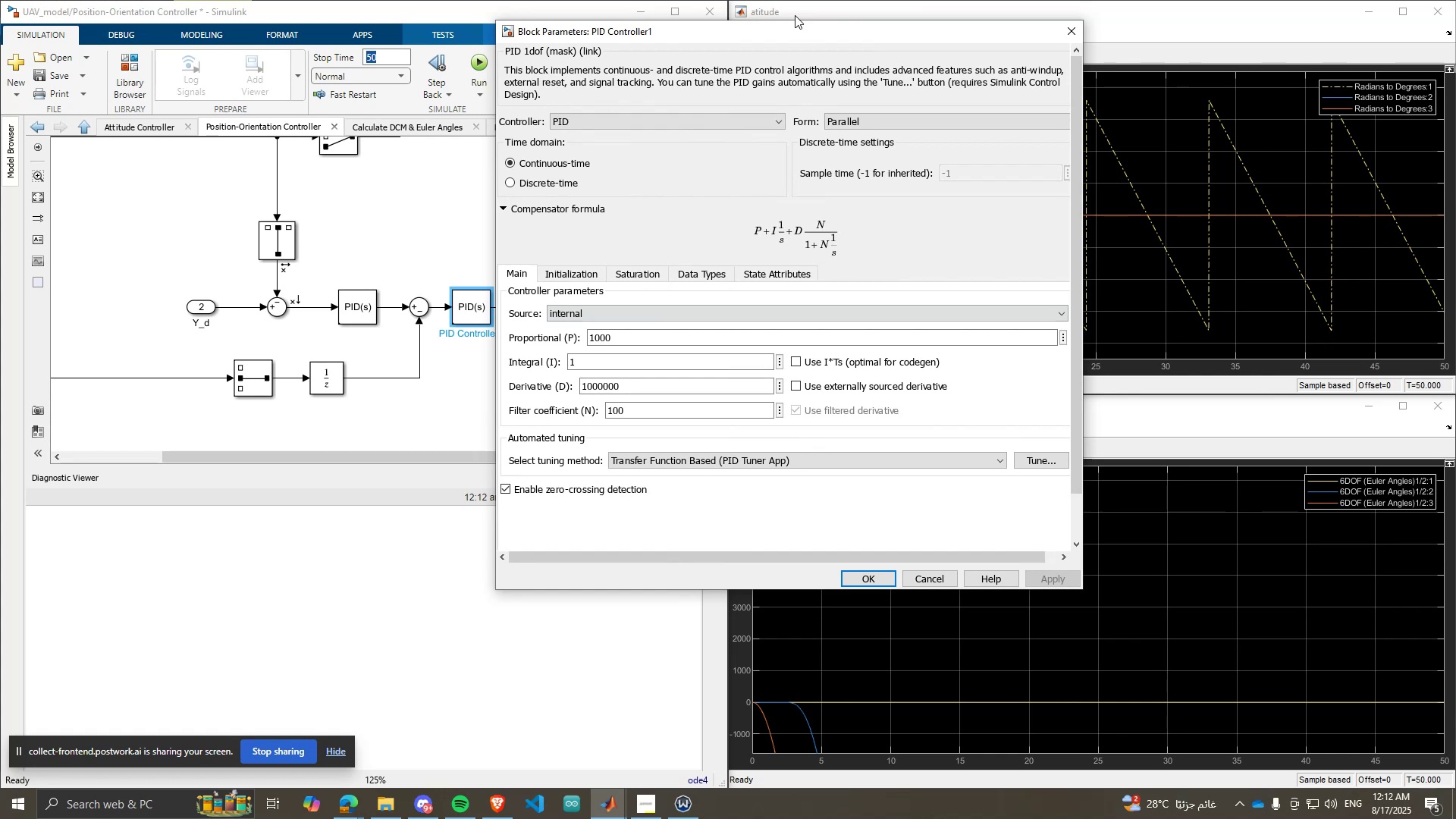 
left_click_drag(start_coordinate=[794, 33], to_coordinate=[350, 105])
 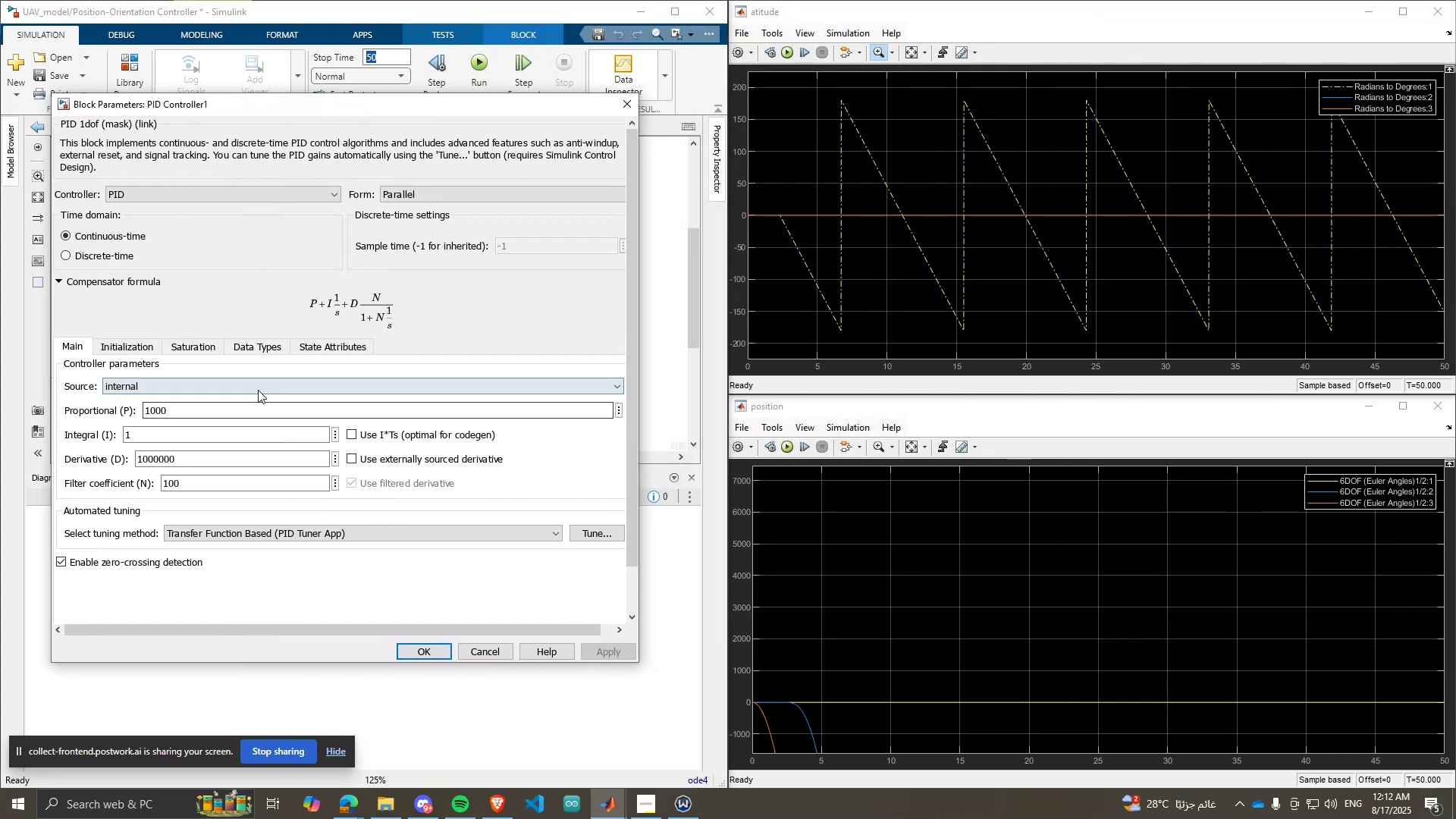 
left_click([258, 390])
 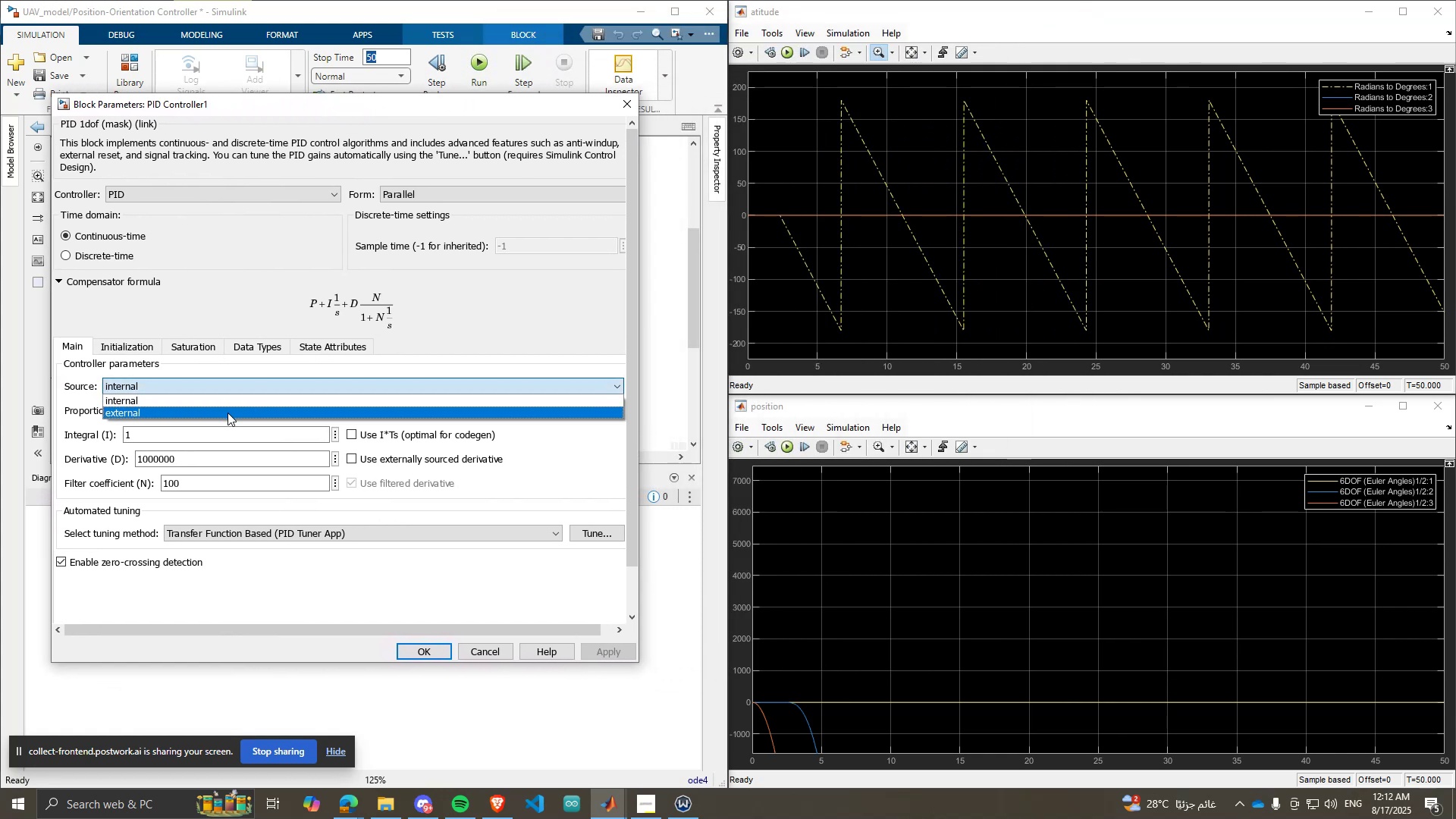 
left_click([219, 397])
 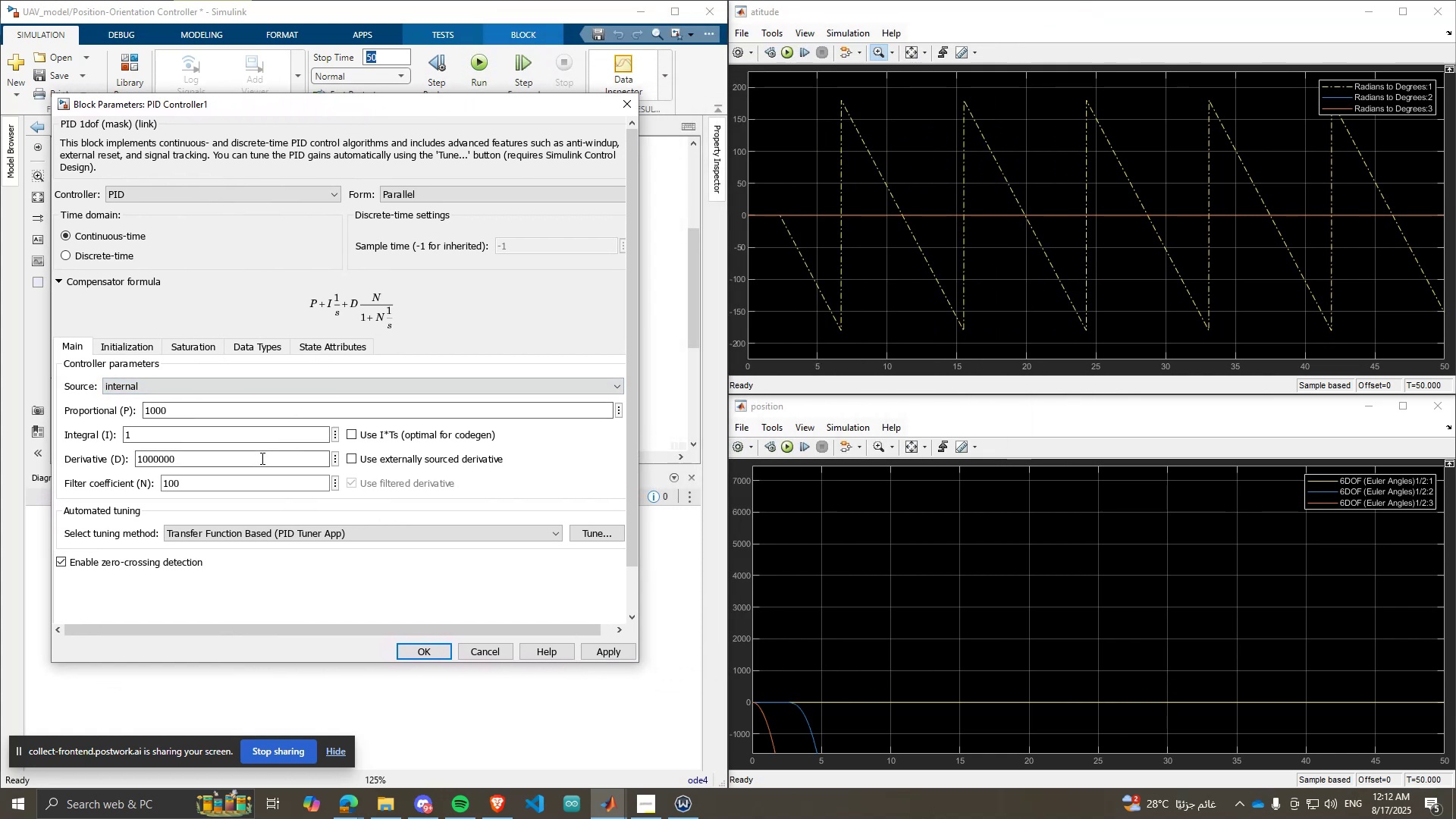 
left_click([262, 459])
 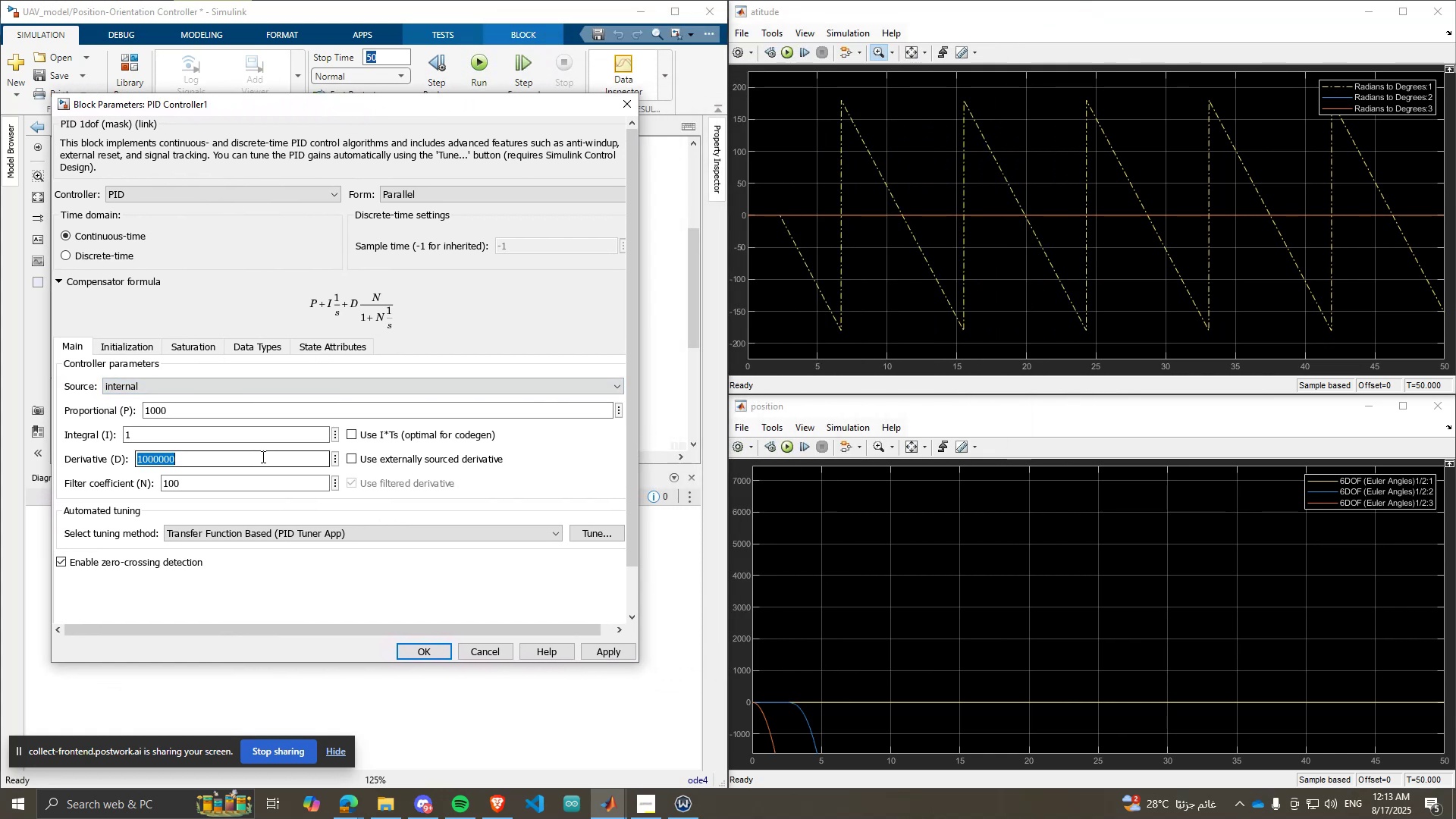 
key(0)
 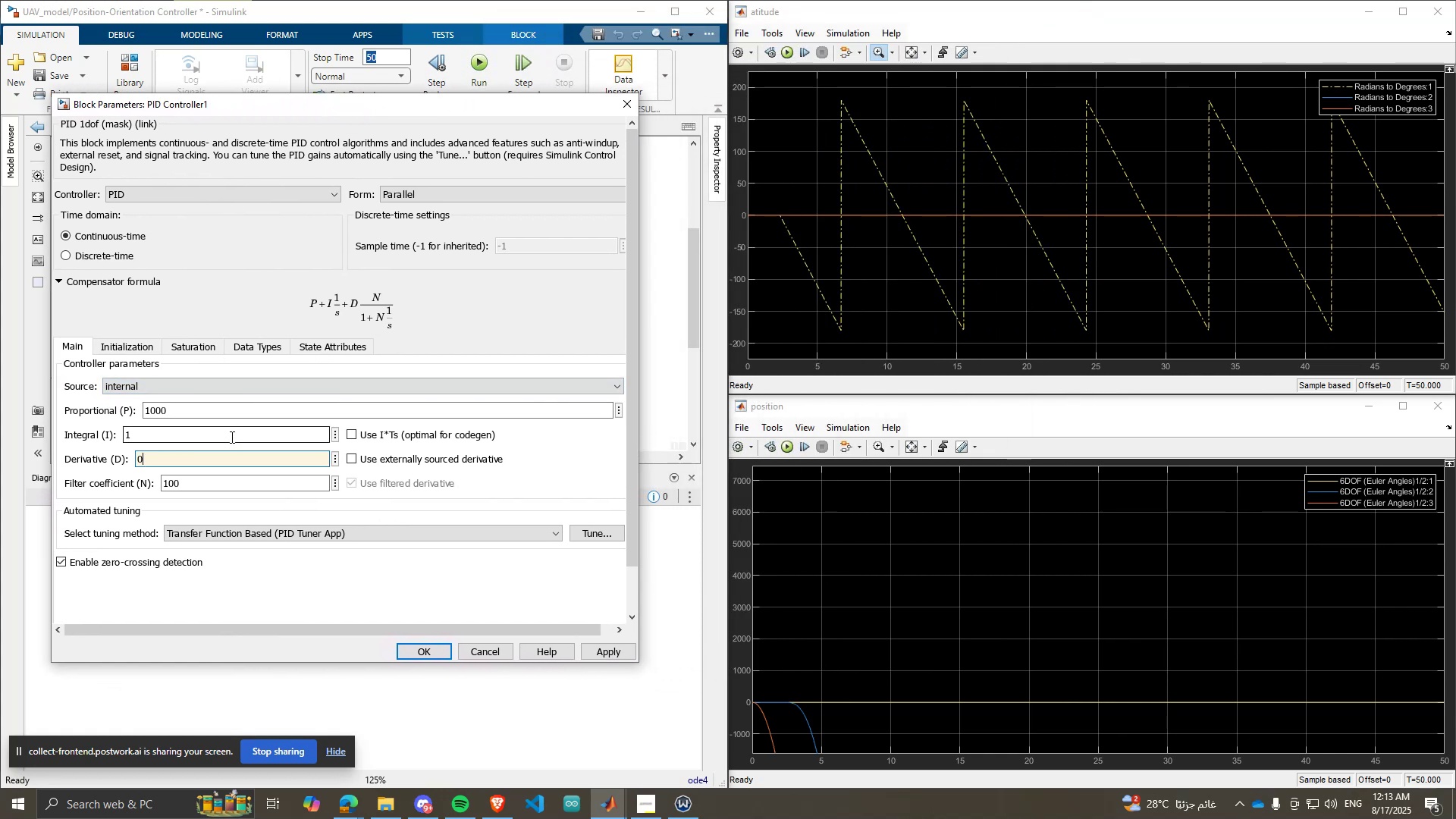 
left_click([231, 437])
 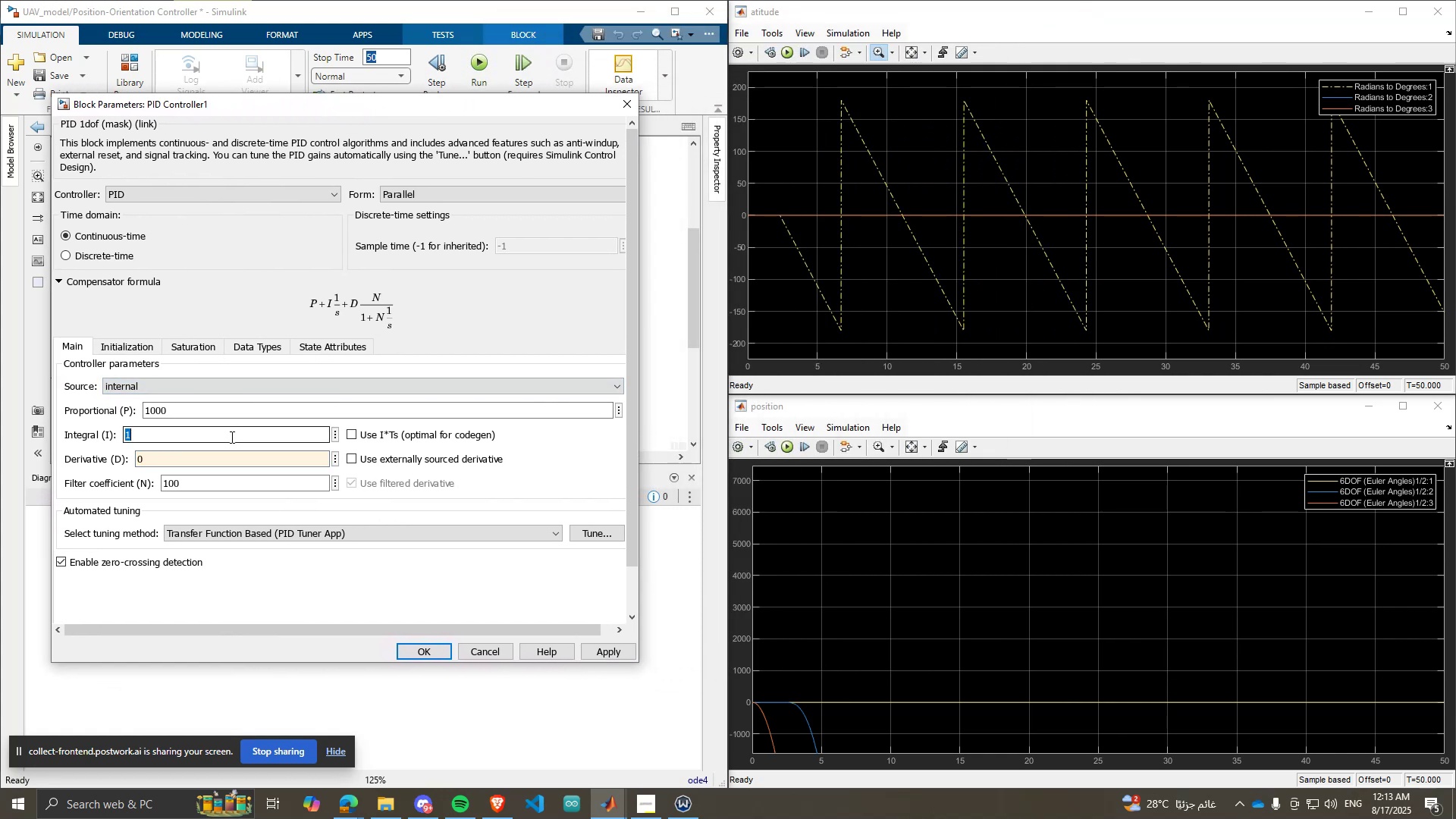 
key(0)
 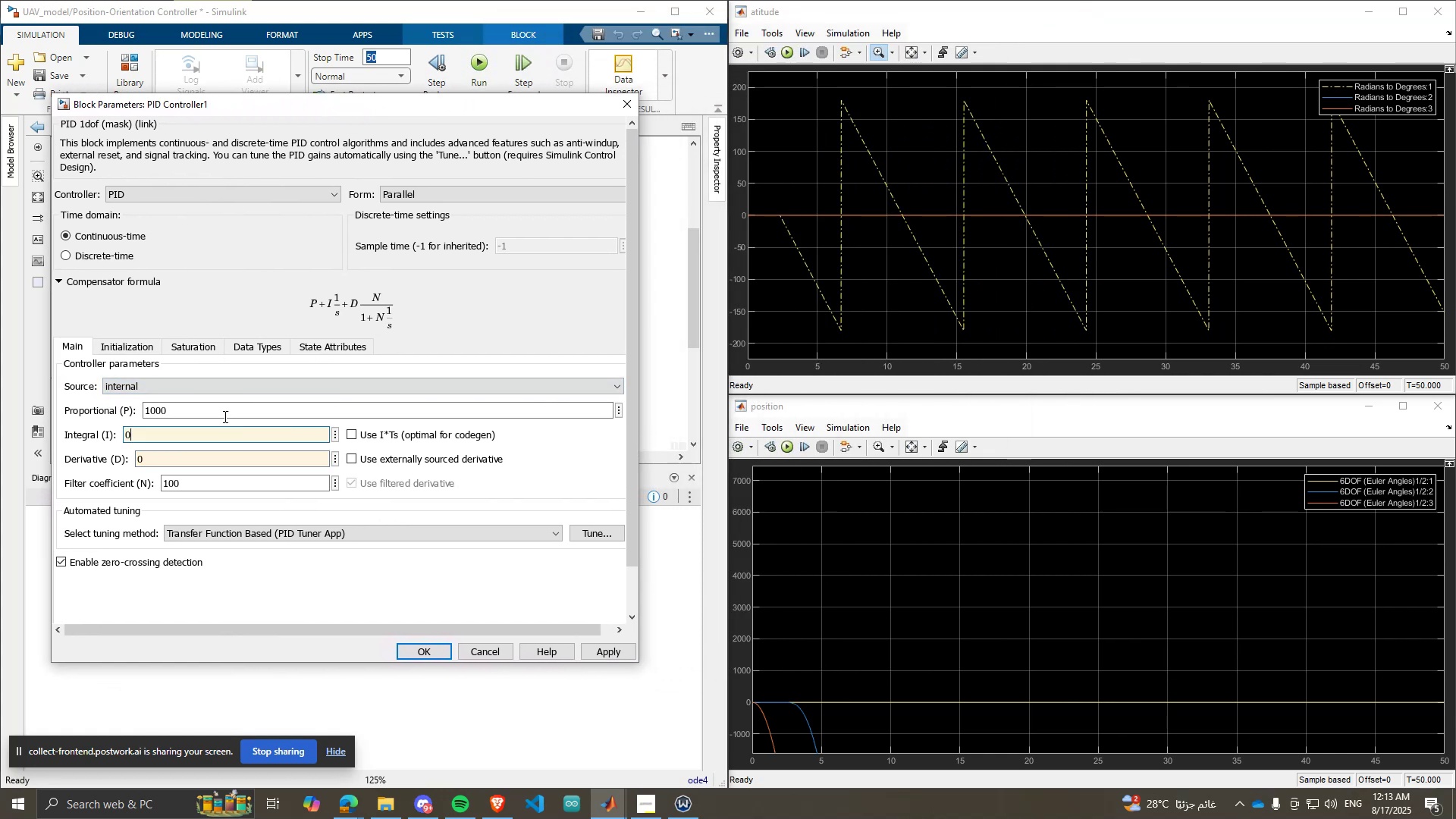 
left_click([223, 416])
 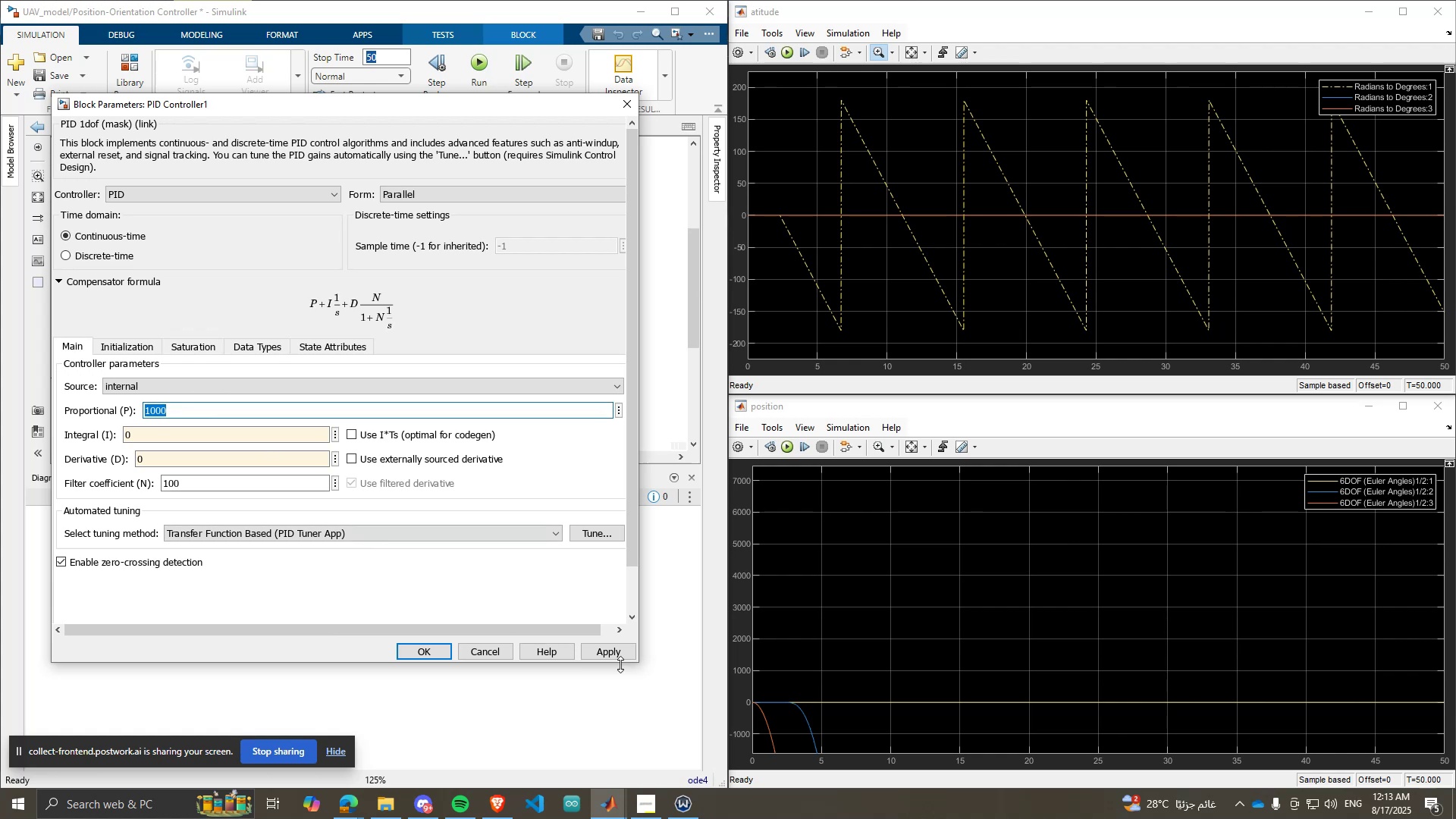 
left_click([606, 647])
 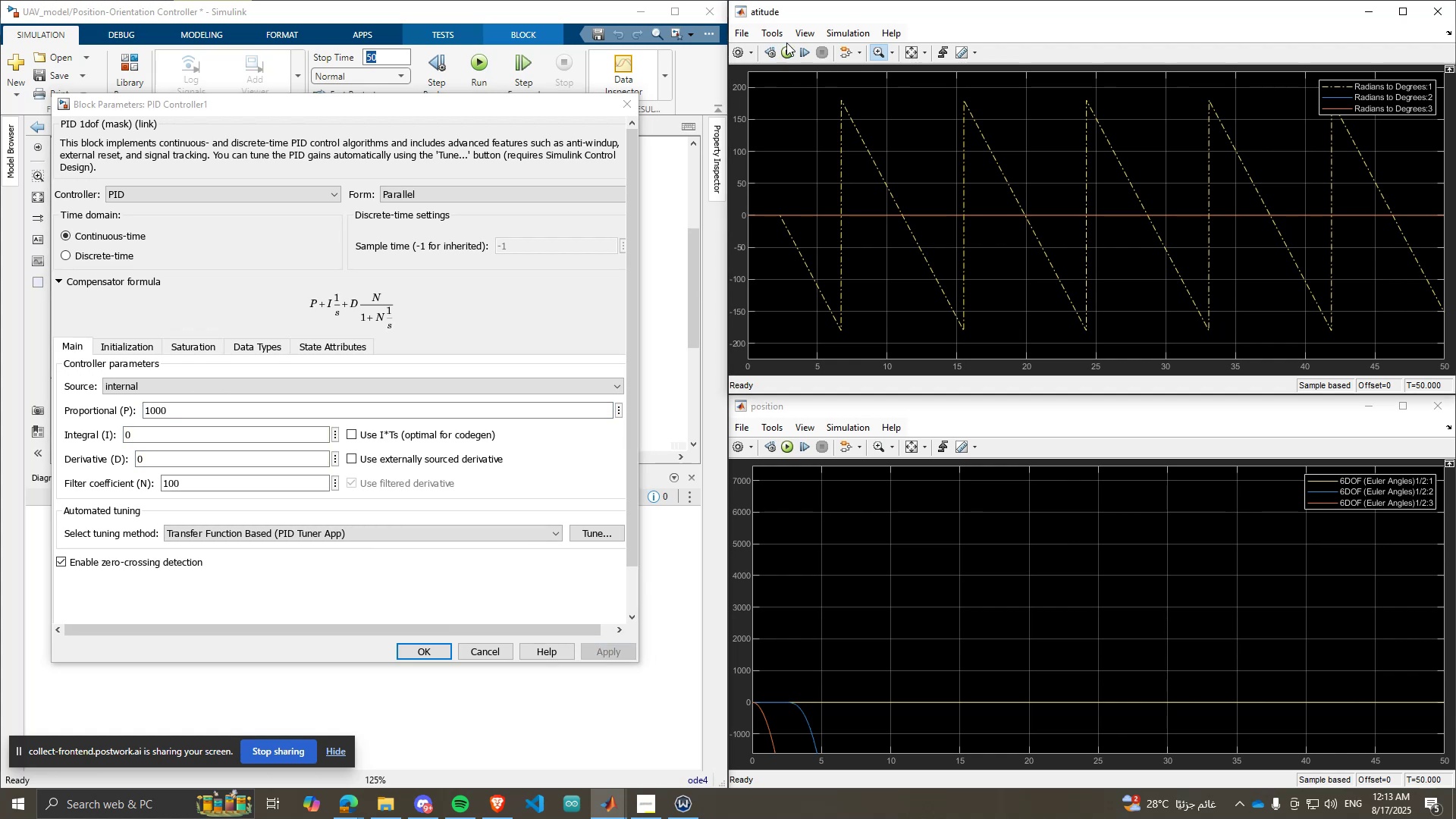 
double_click([788, 49])
 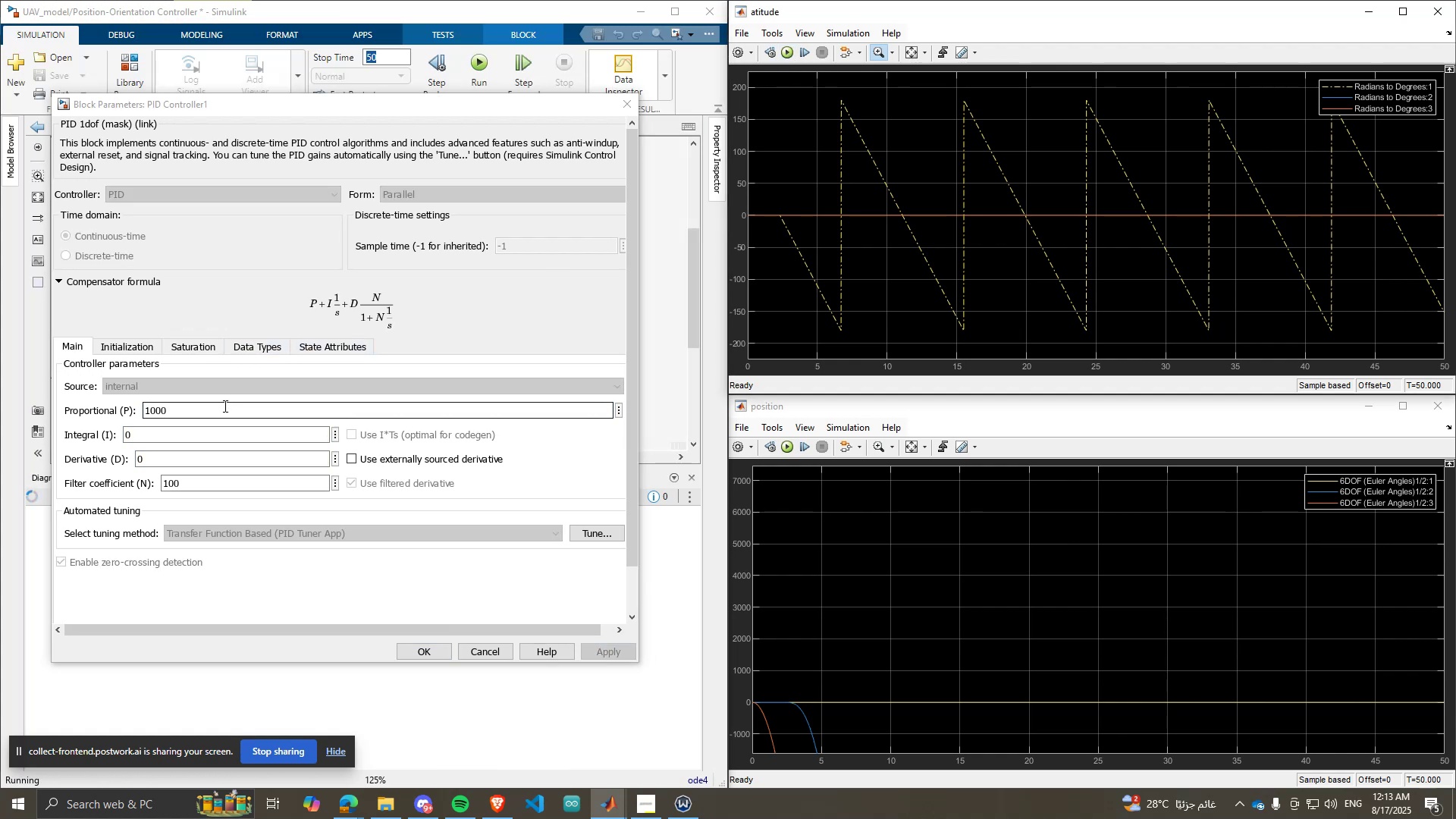 
left_click([224, 406])
 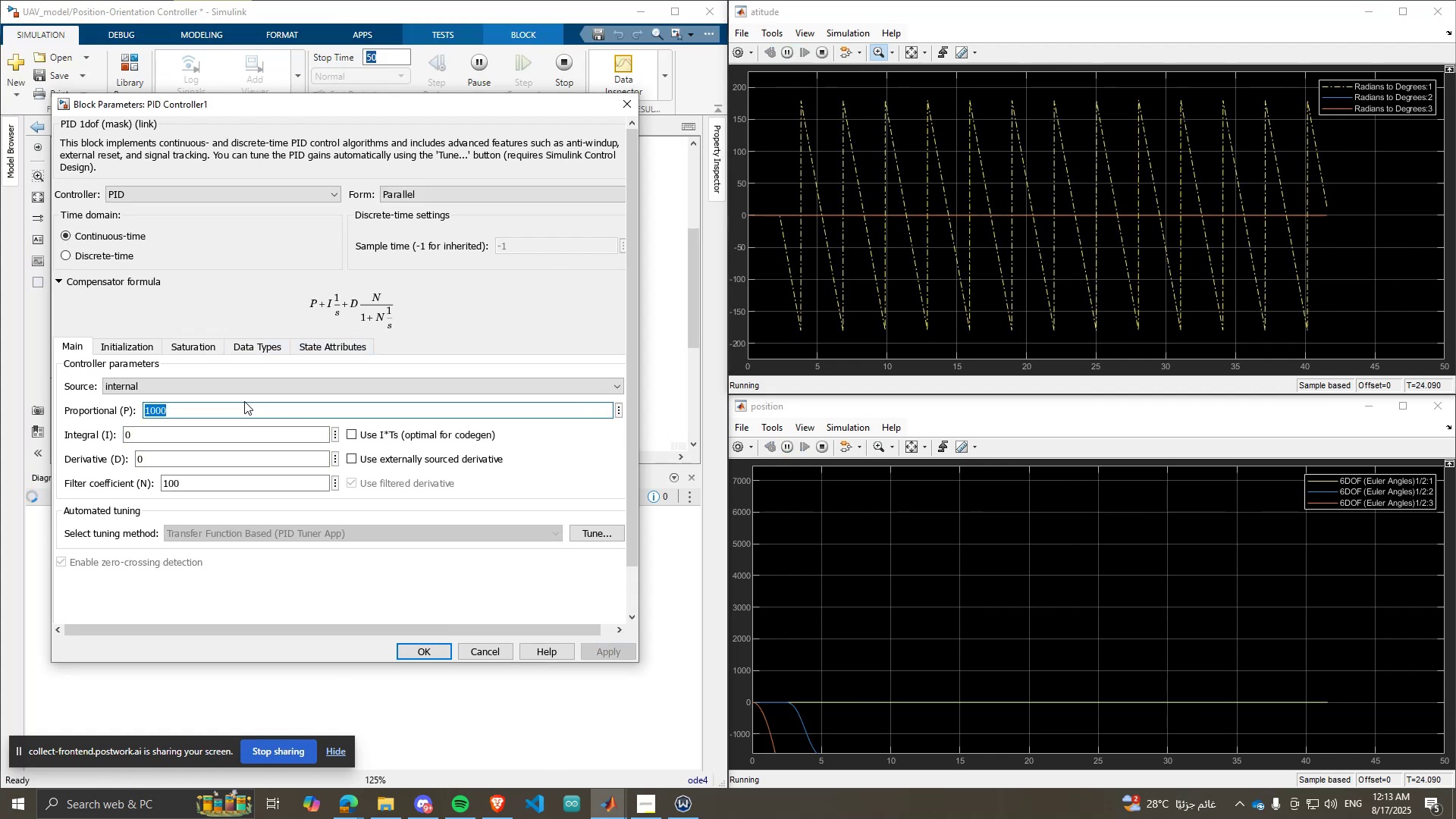 
type(0.0001)
 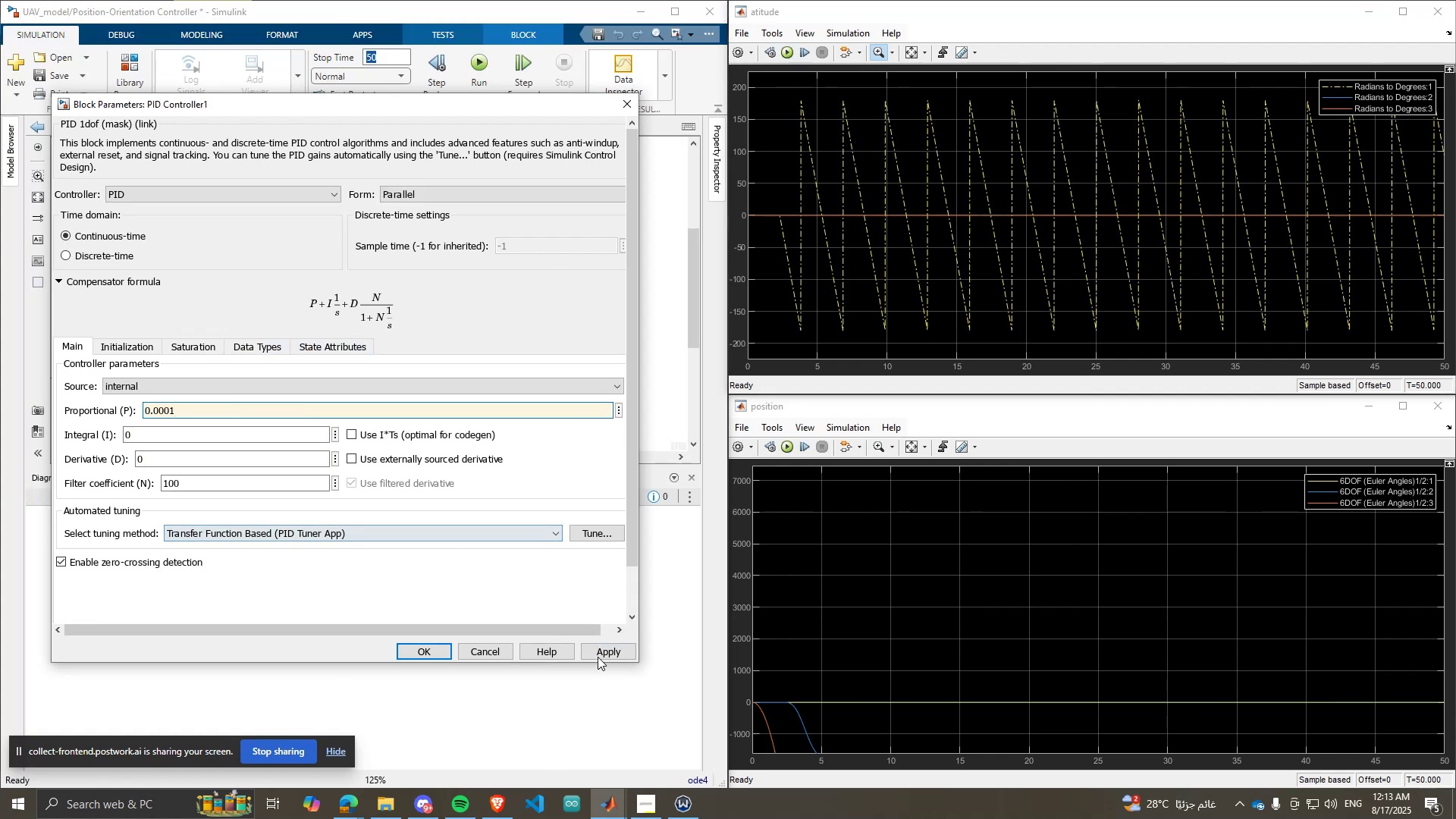 
left_click([597, 648])
 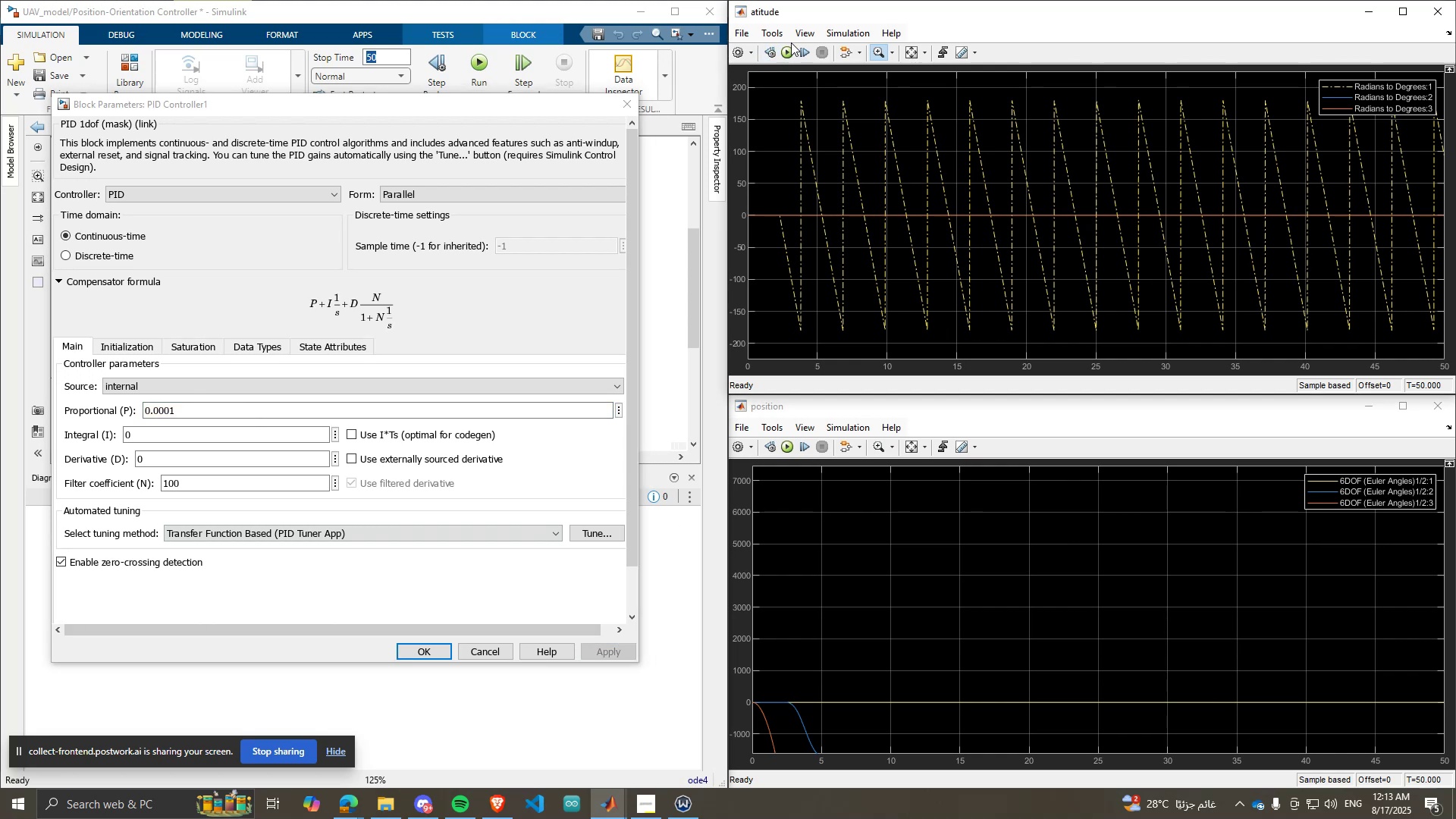 
double_click([791, 48])
 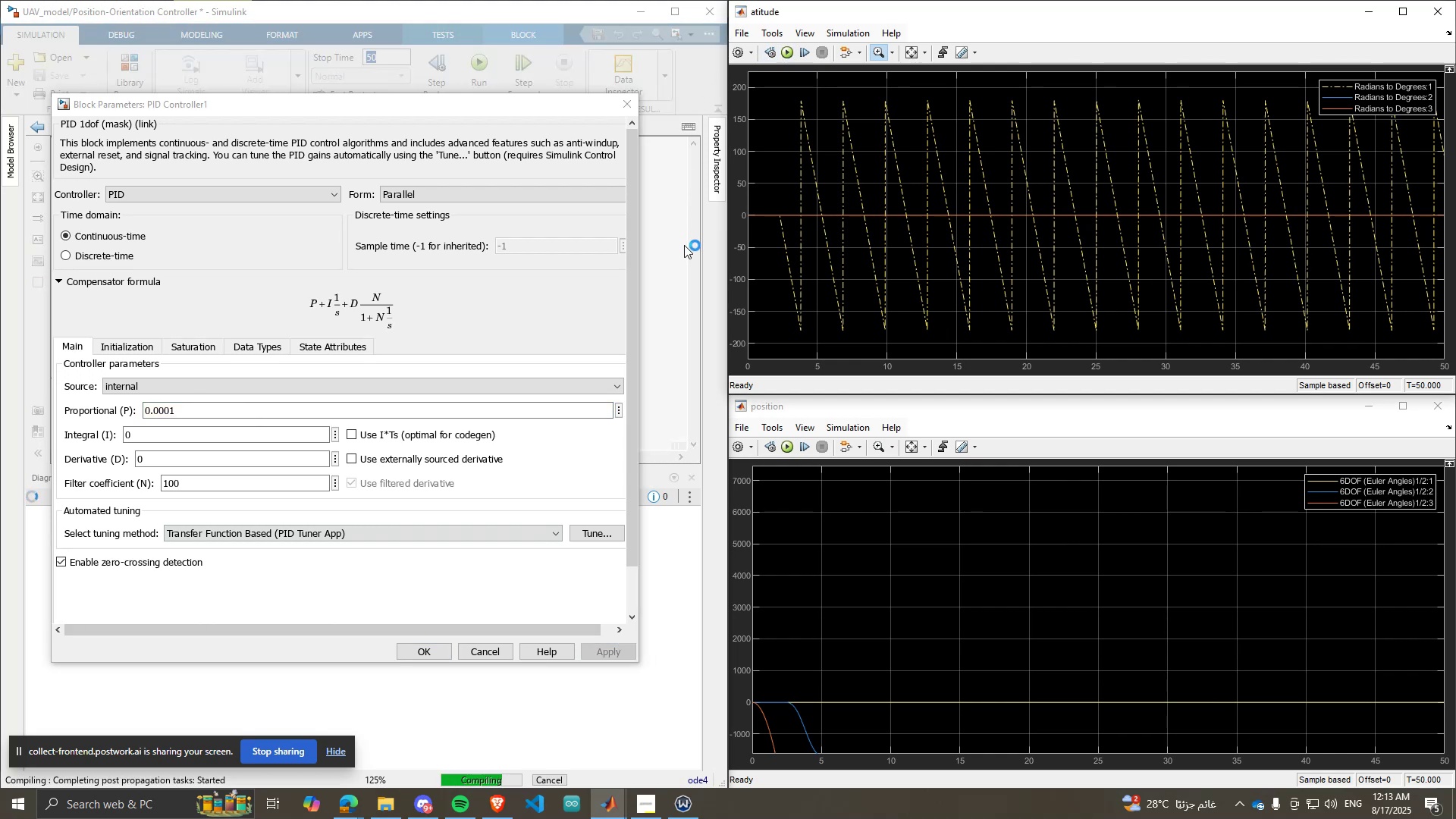 
scroll: coordinate [684, 248], scroll_direction: up, amount: 1.0
 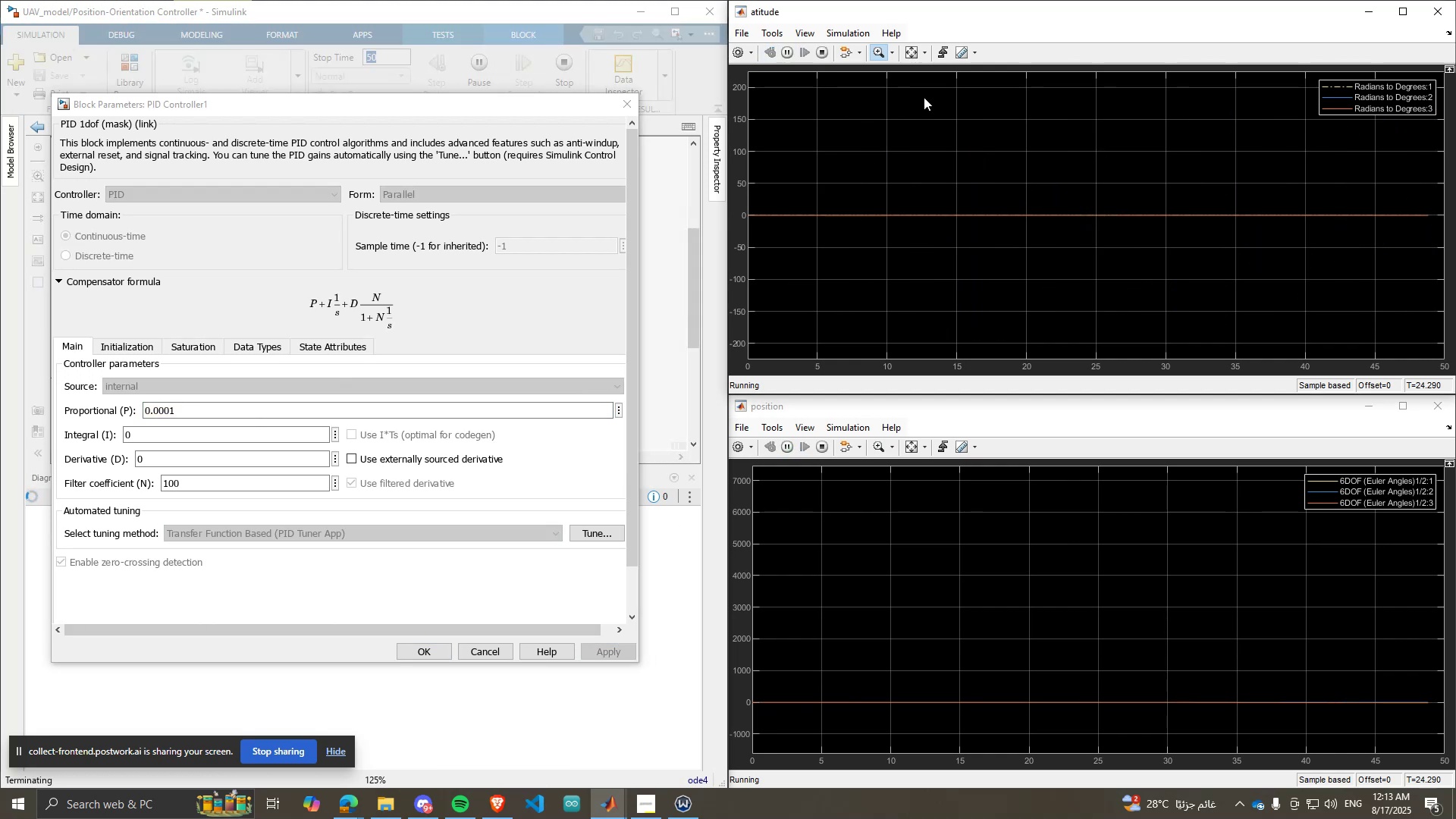 
left_click([915, 52])
 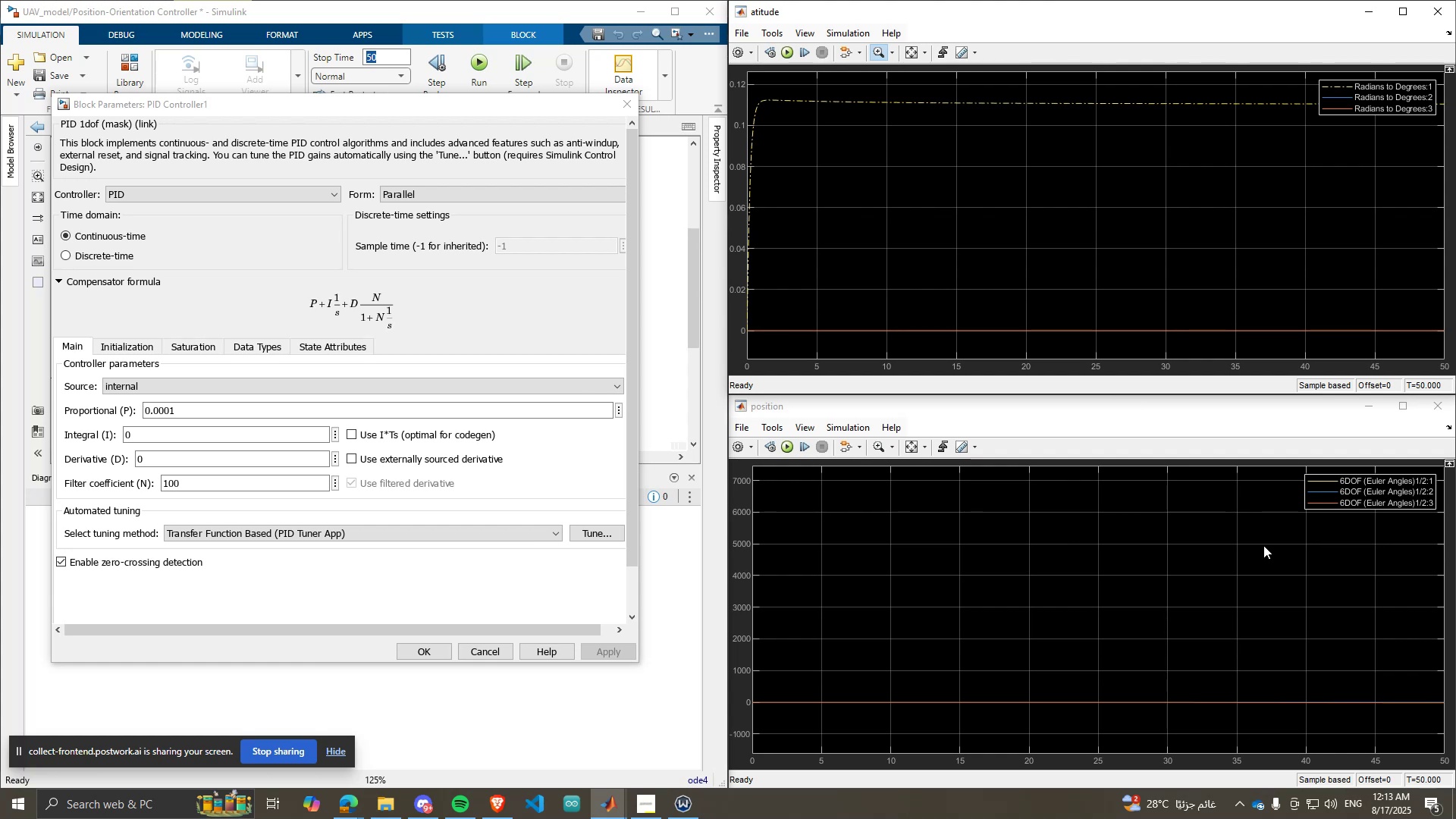 
left_click([908, 445])
 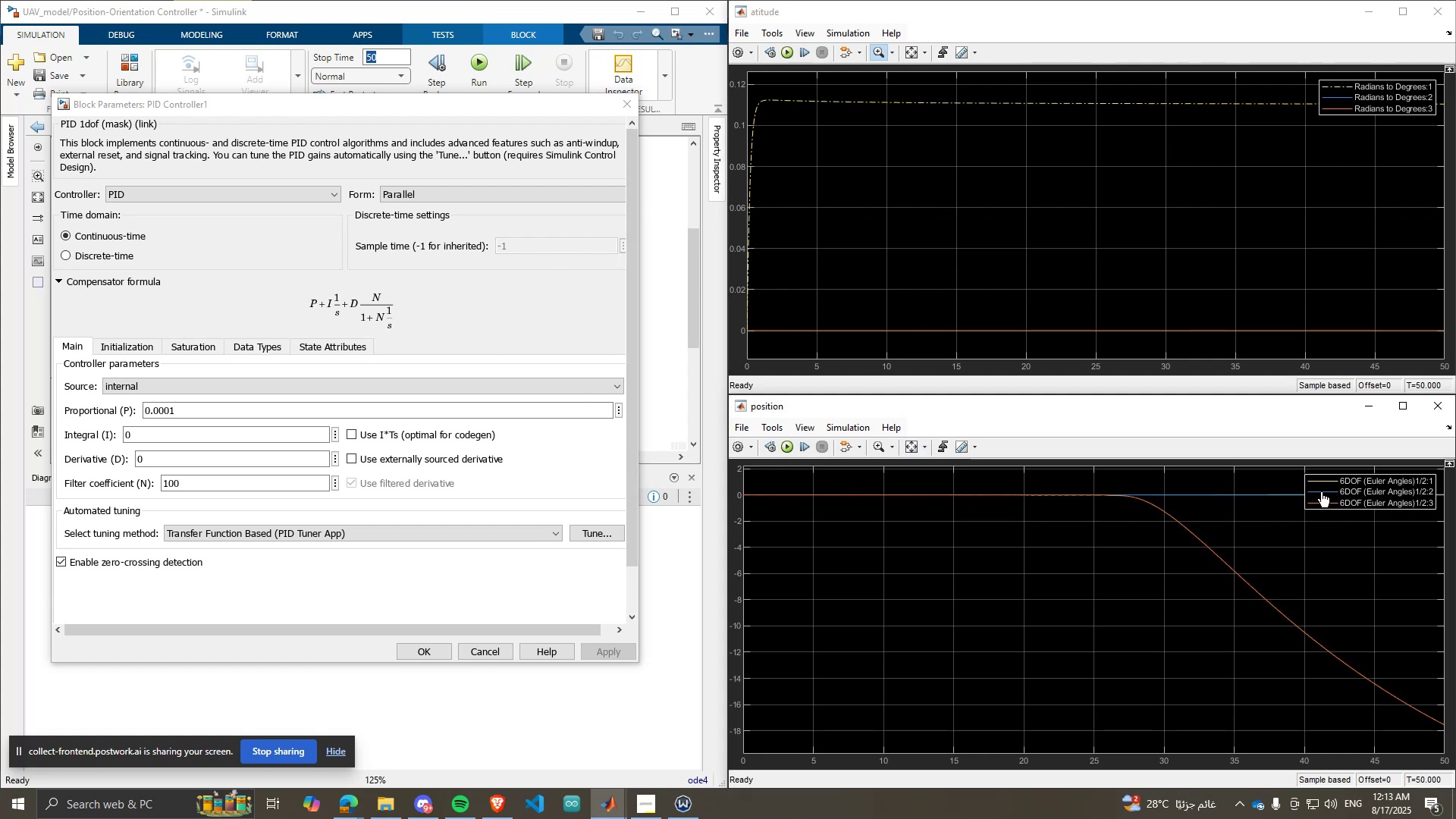 
wait(12.21)
 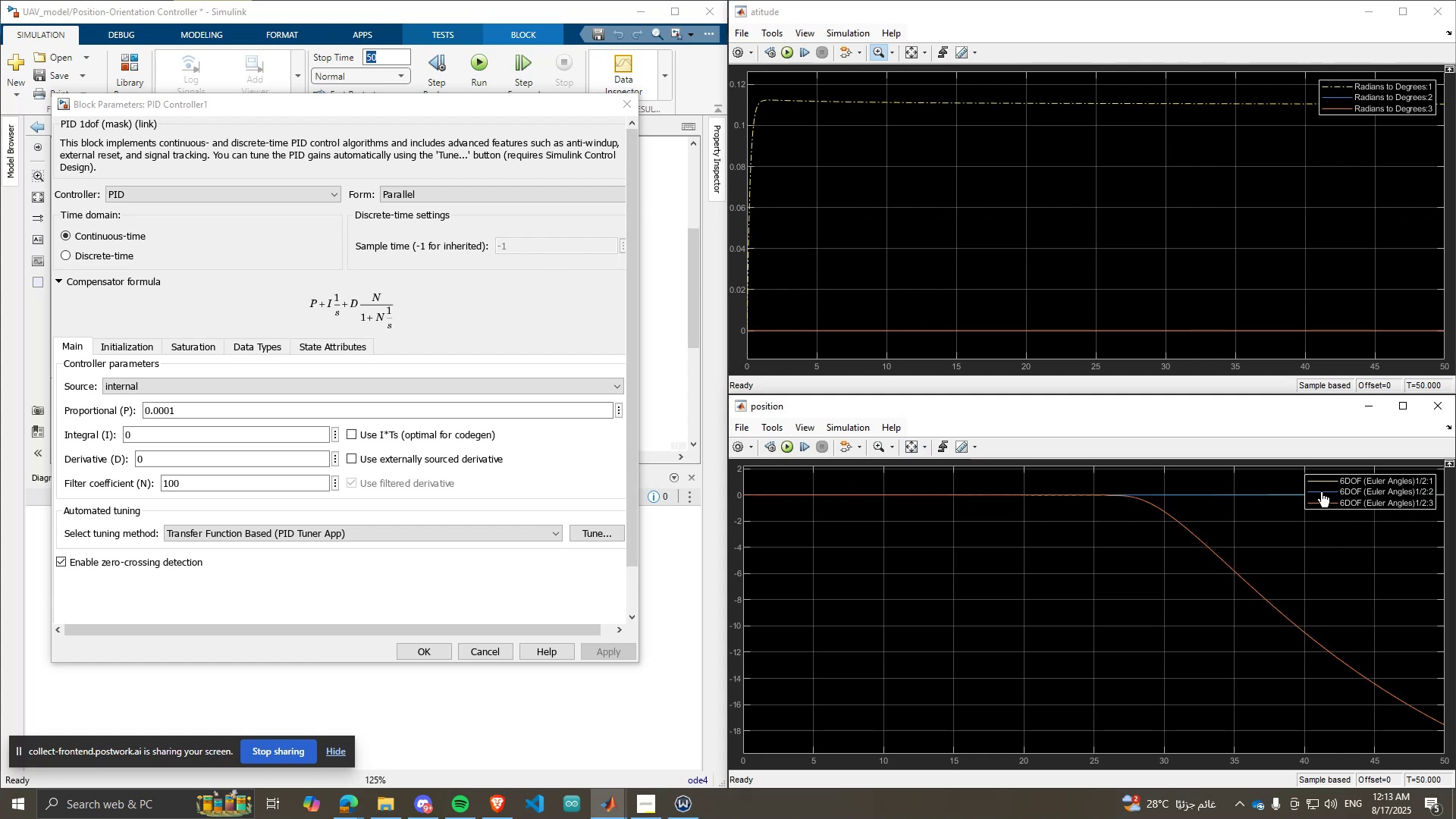 
double_click([162, 411])
 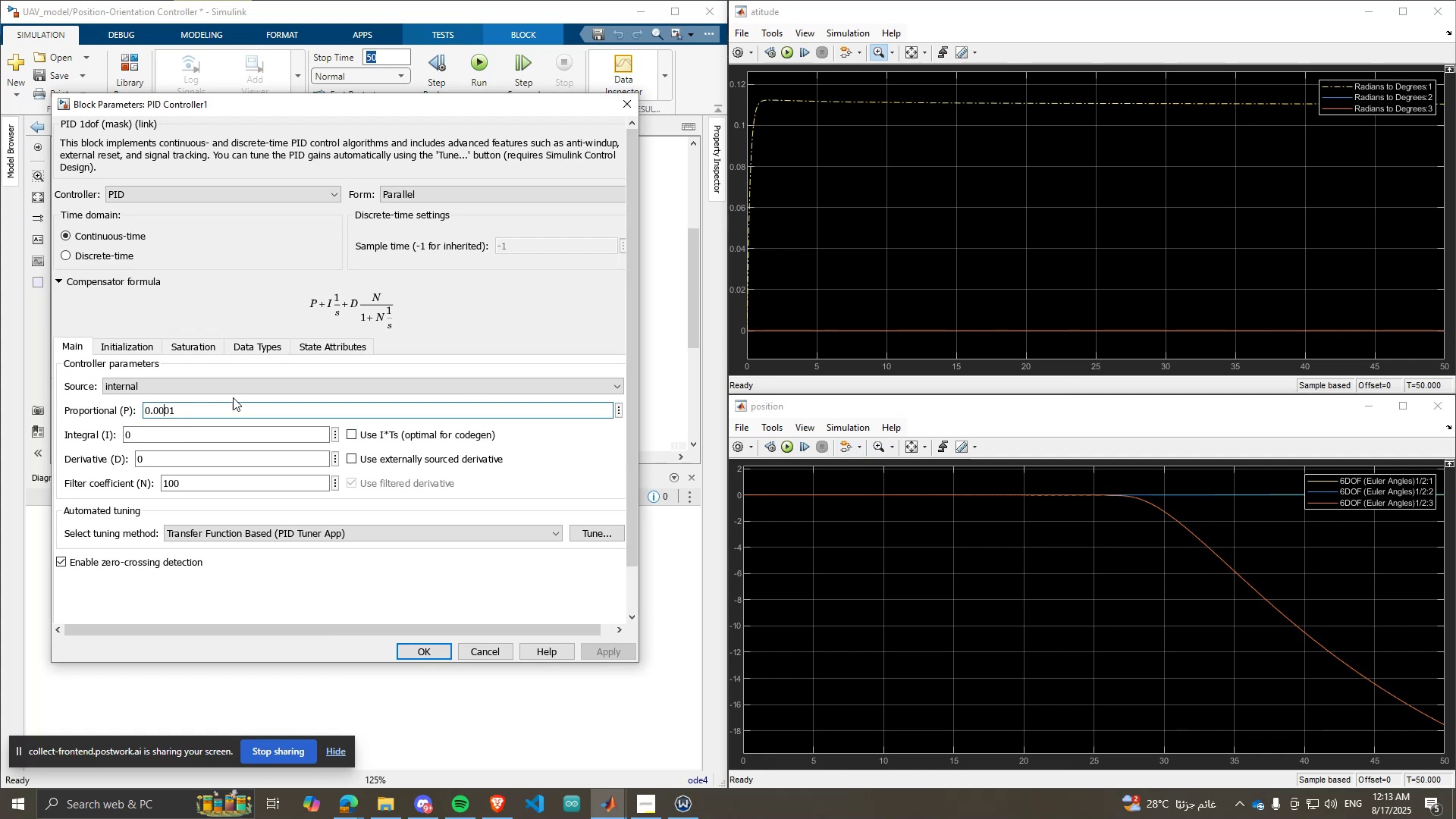 
key(Backspace)
 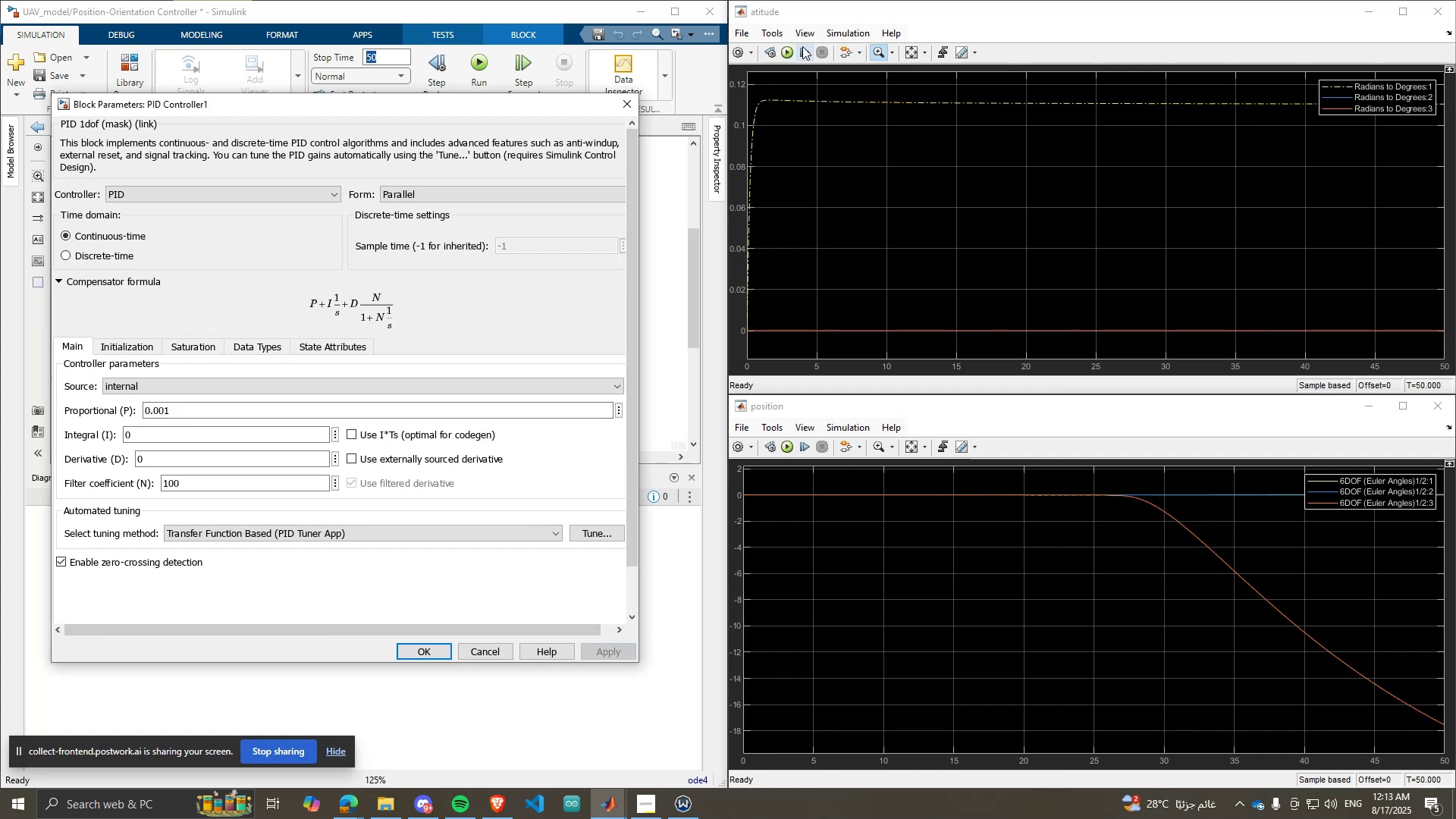 
left_click([789, 51])
 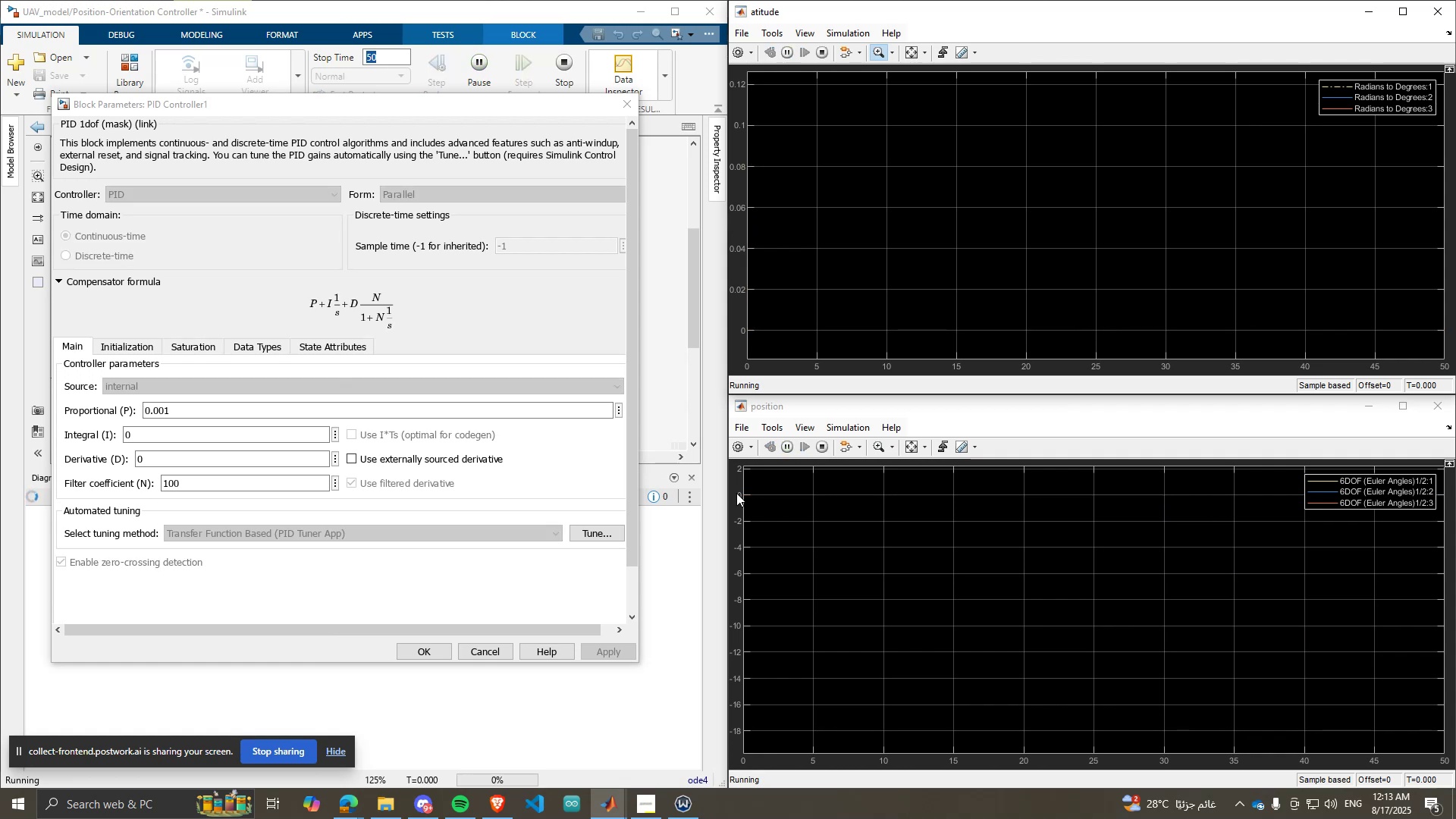 
wait(5.72)
 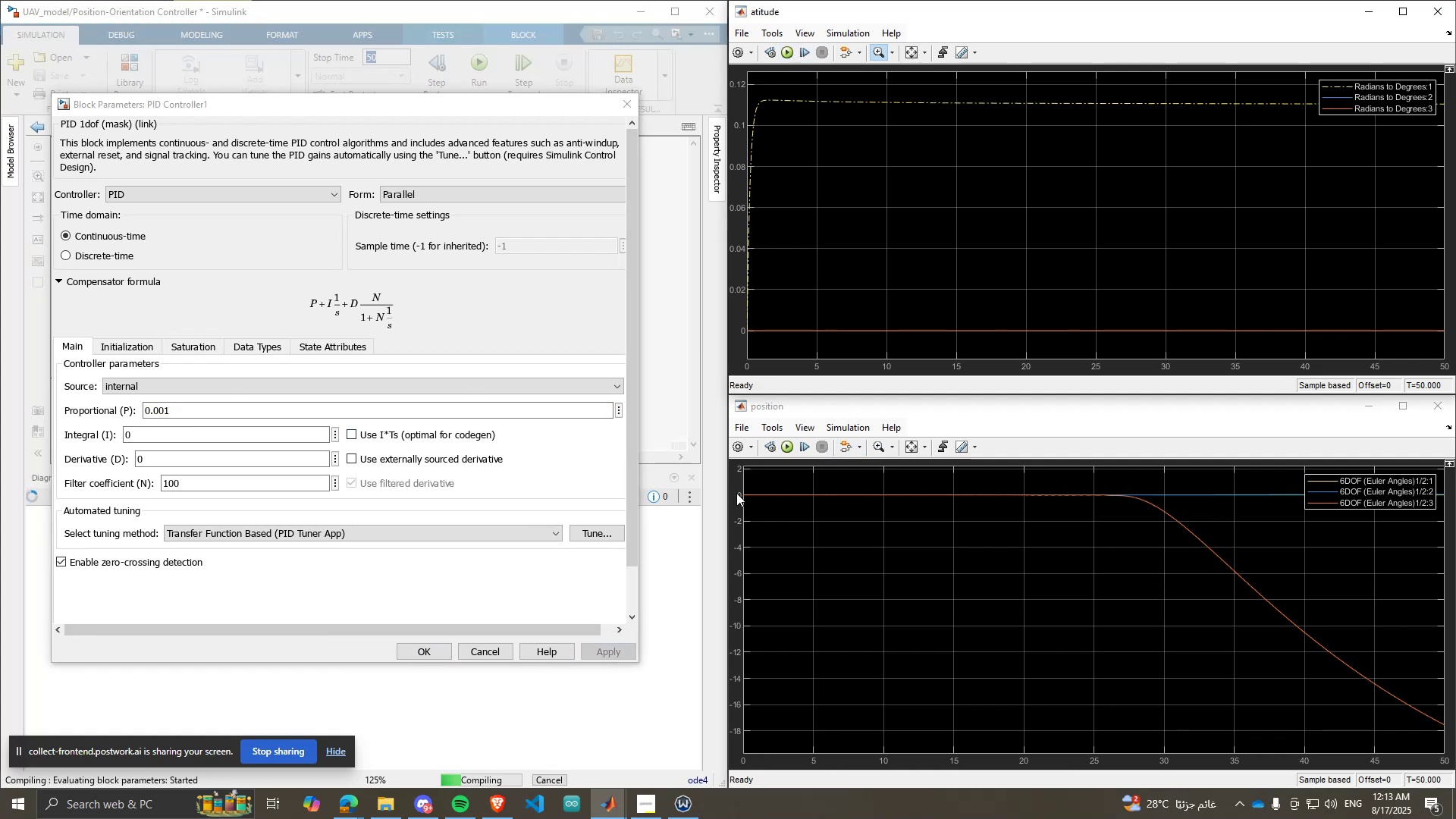 
left_click([908, 52])
 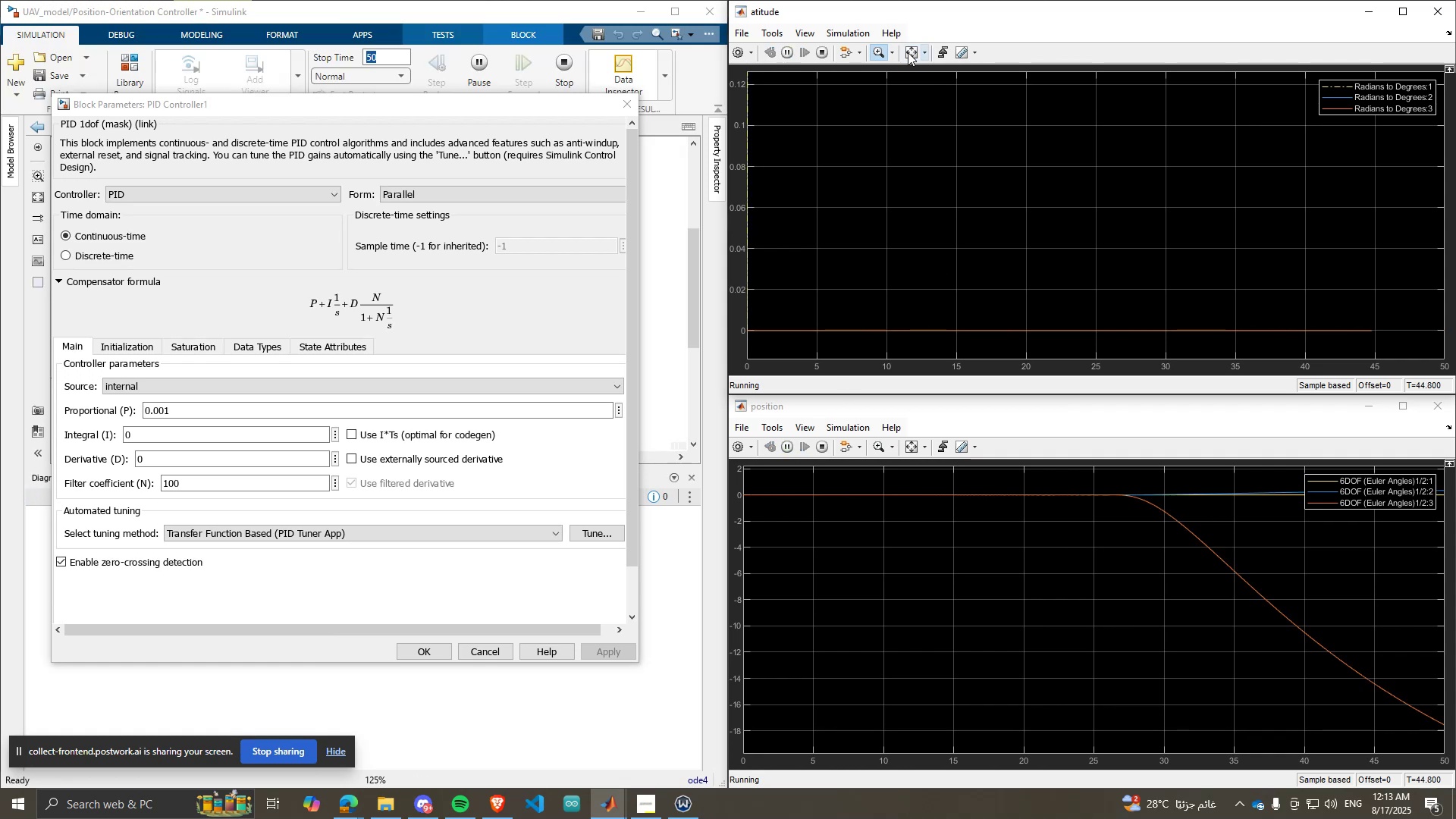 
left_click([908, 52])
 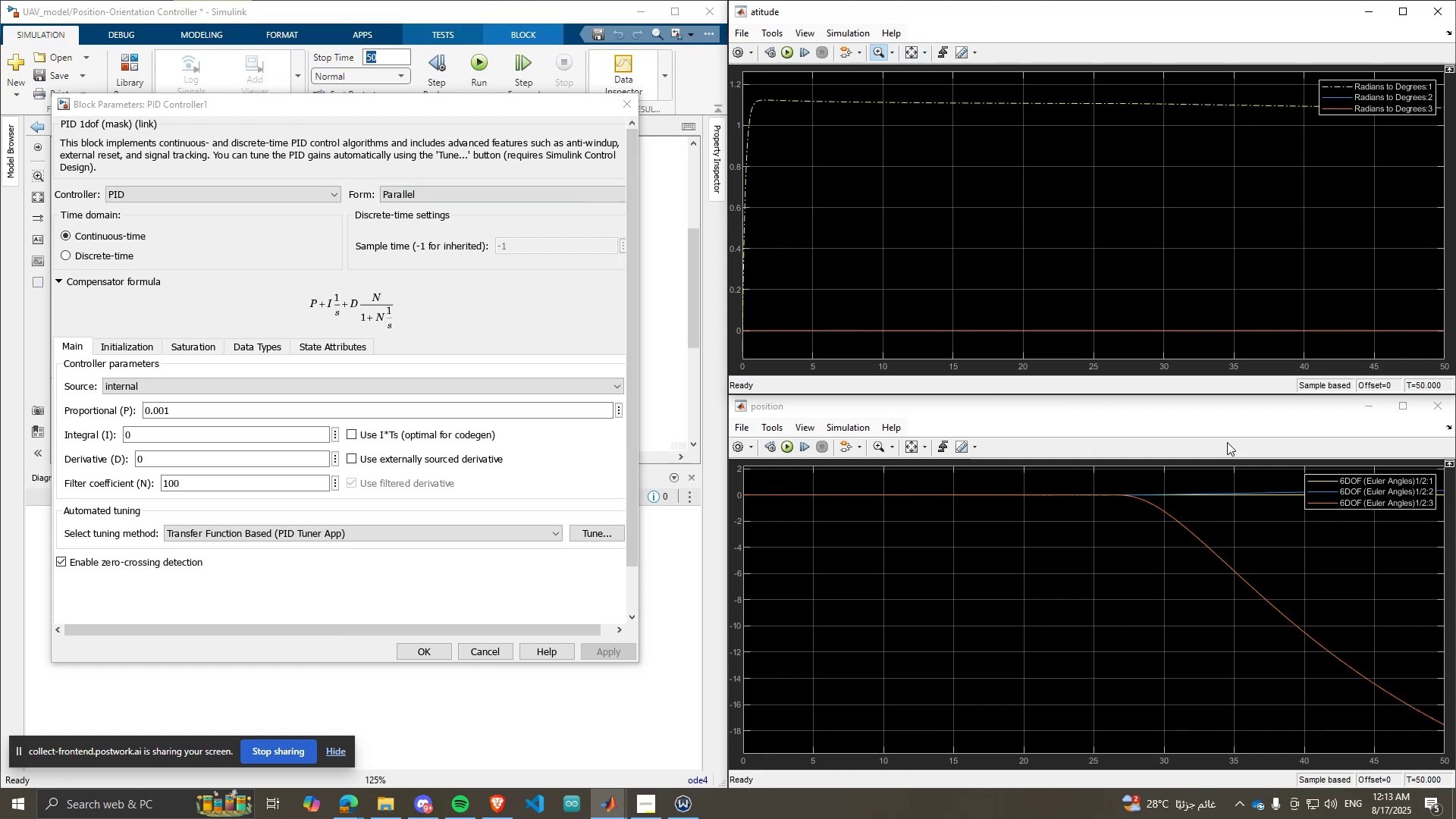 
left_click([625, 108])
 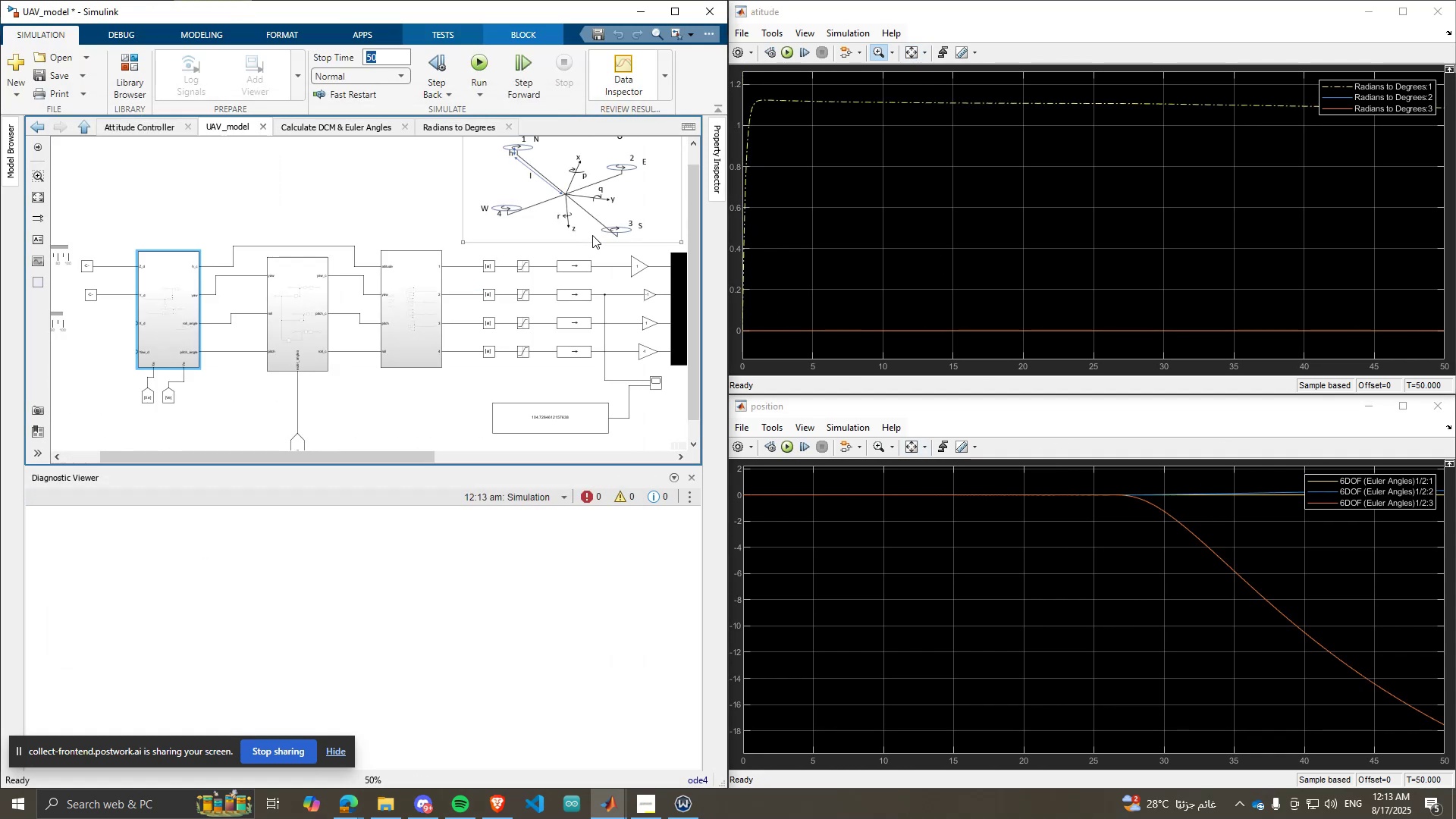 
scroll: coordinate [409, 236], scroll_direction: none, amount: 0.0
 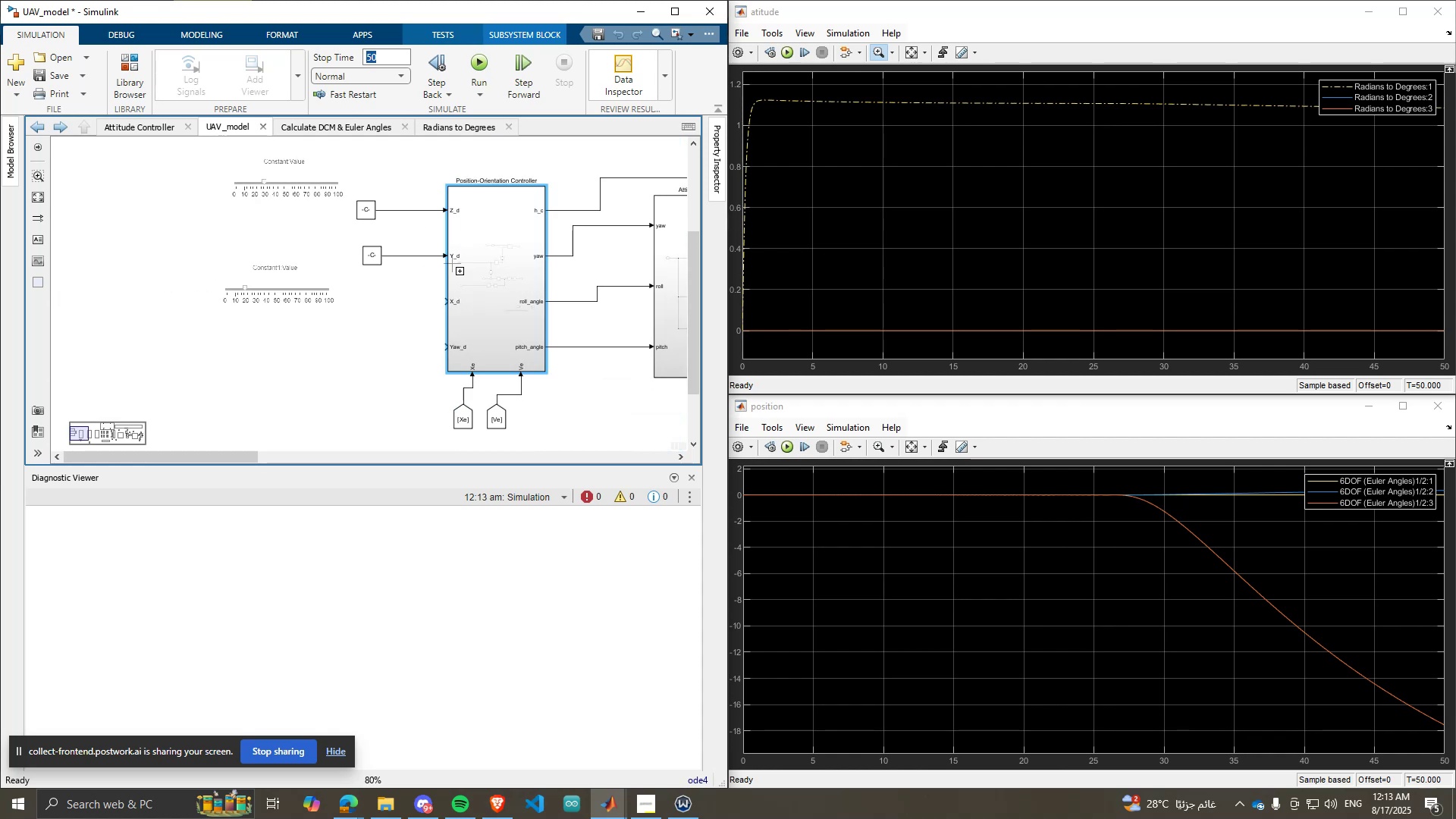 
scroll: coordinate [501, 260], scroll_direction: up, amount: 2.0
 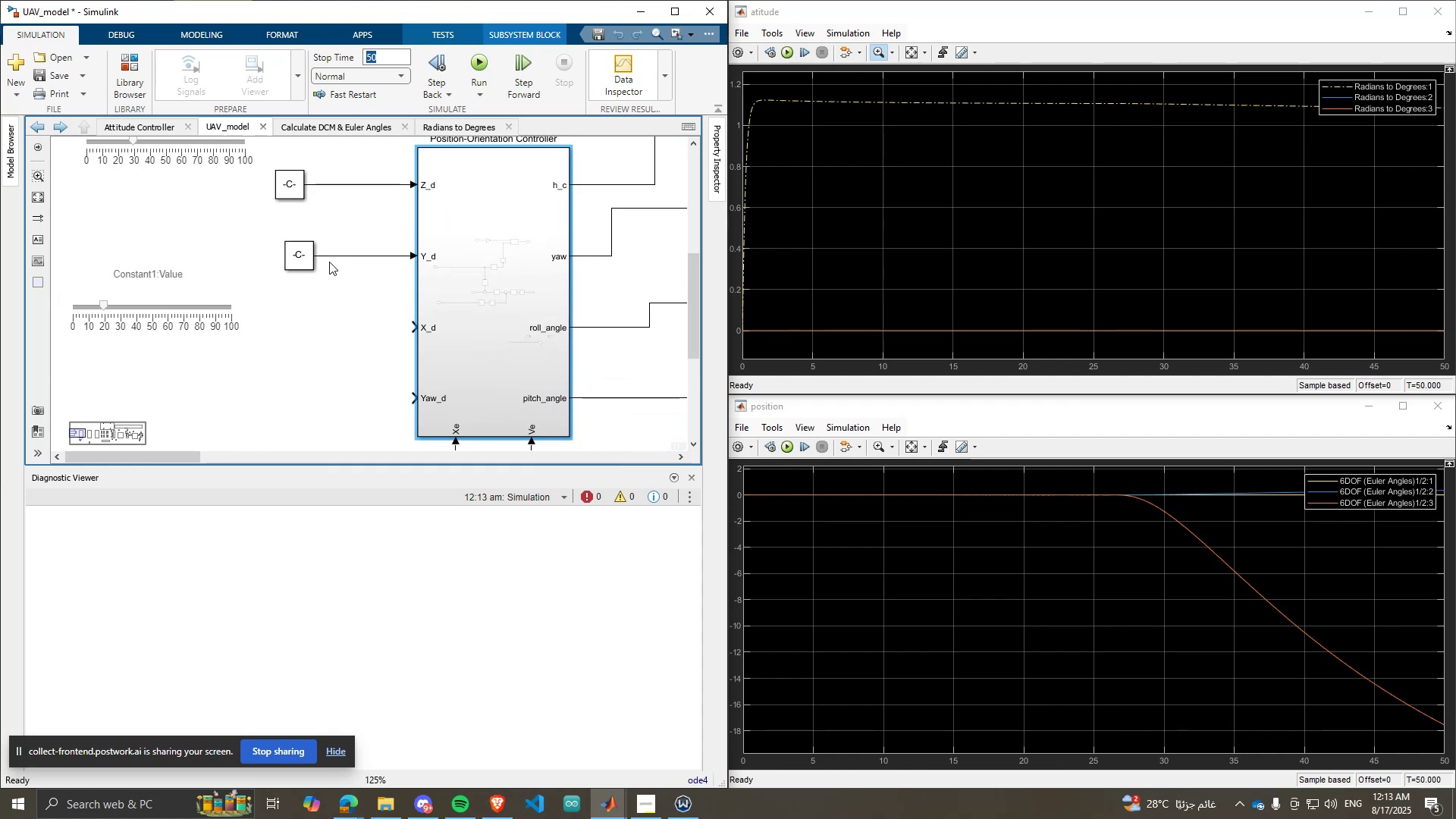 
left_click([303, 256])
 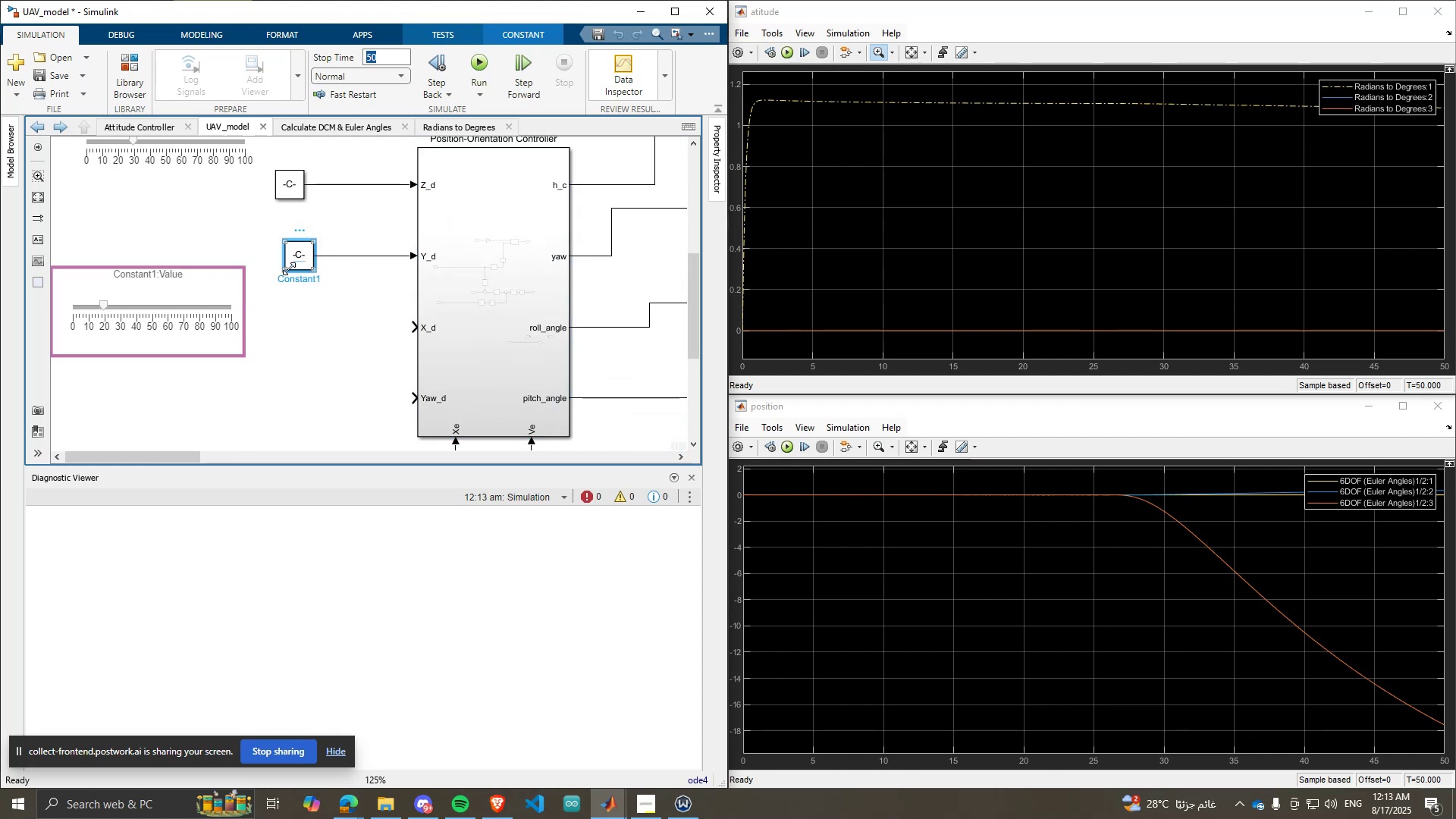 
left_click_drag(start_coordinate=[279, 266], to_coordinate=[268, 263])
 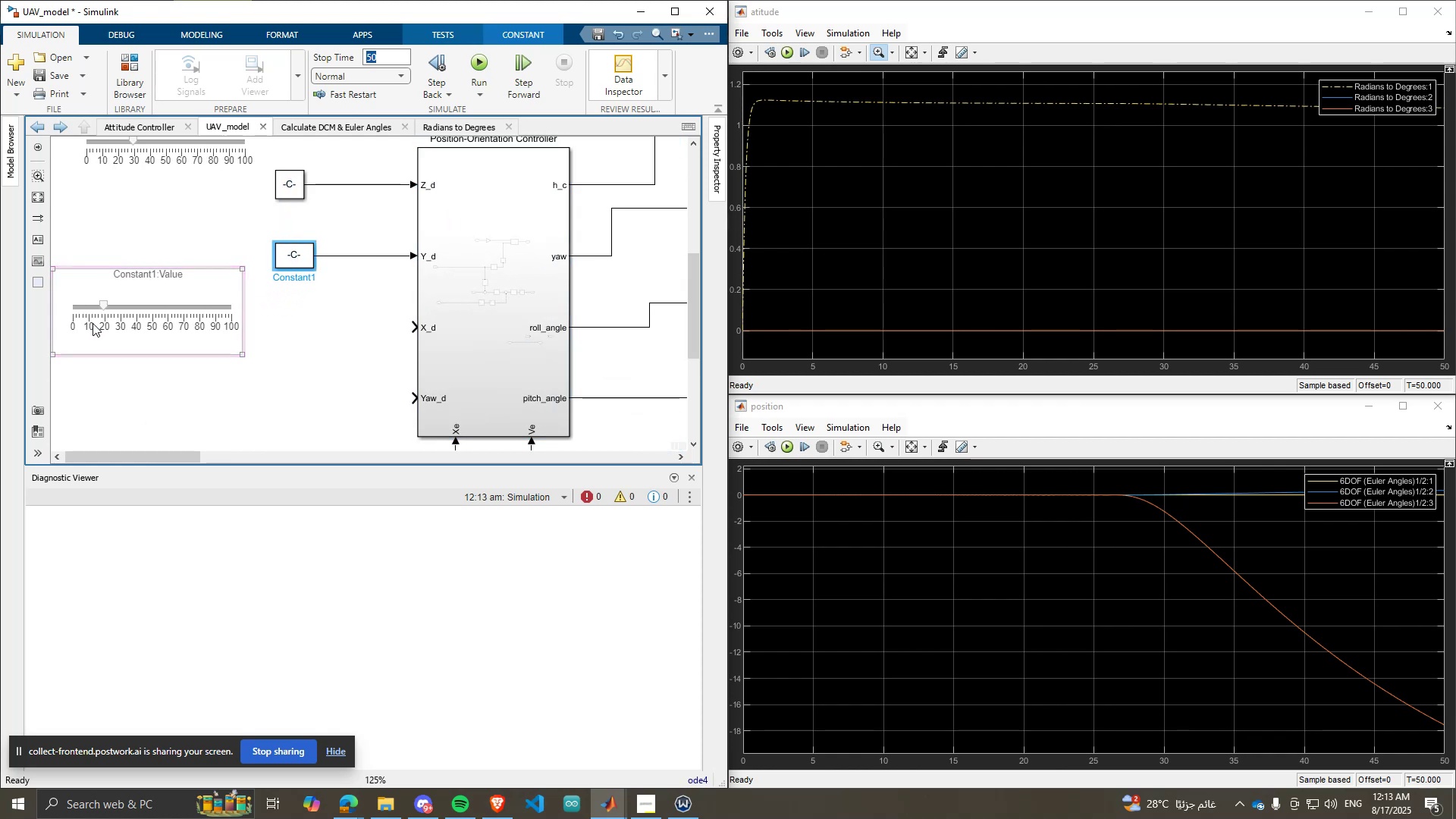 
scroll: coordinate [106, 305], scroll_direction: up, amount: 2.0
 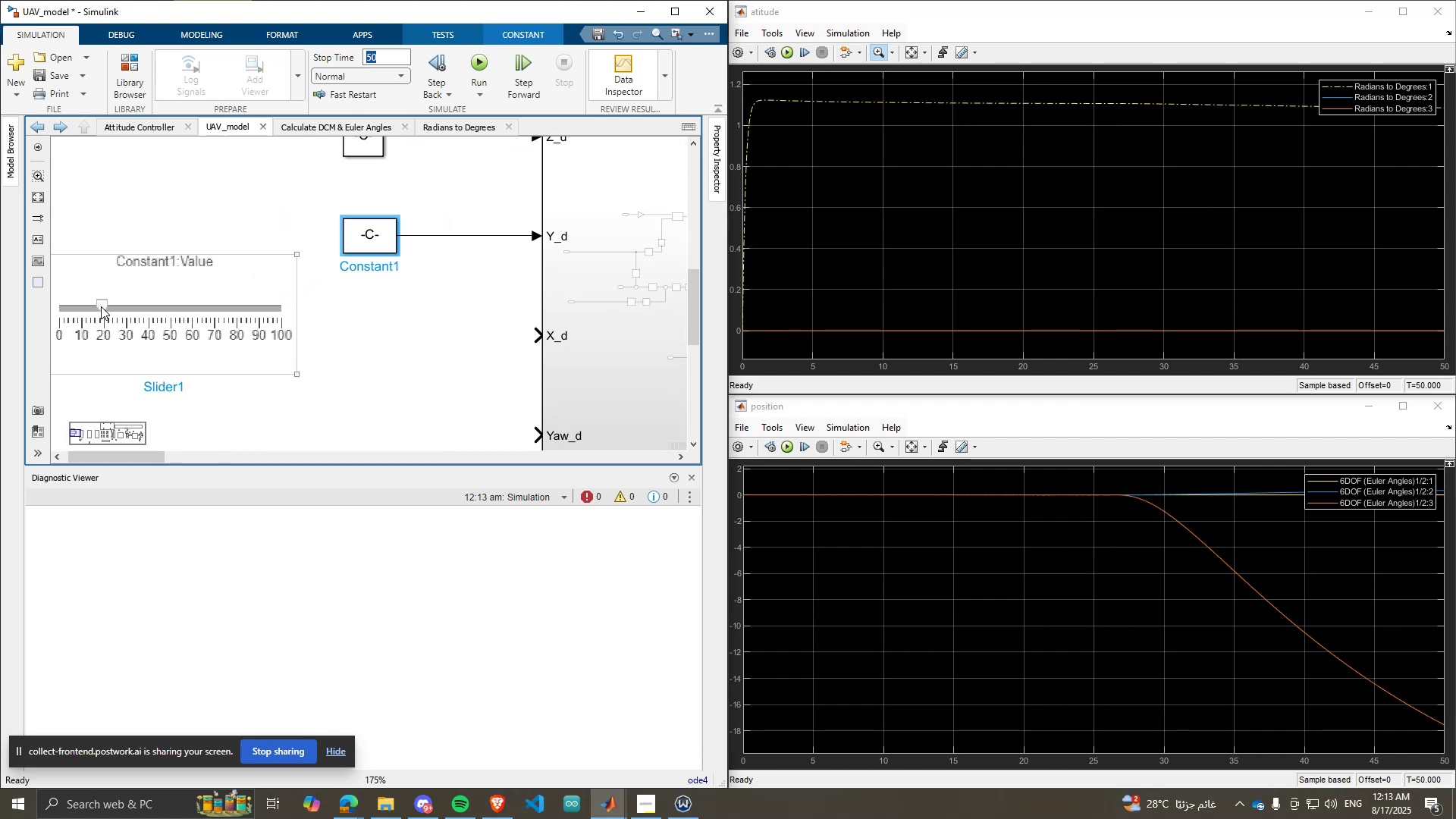 
left_click_drag(start_coordinate=[101, 306], to_coordinate=[105, 307])
 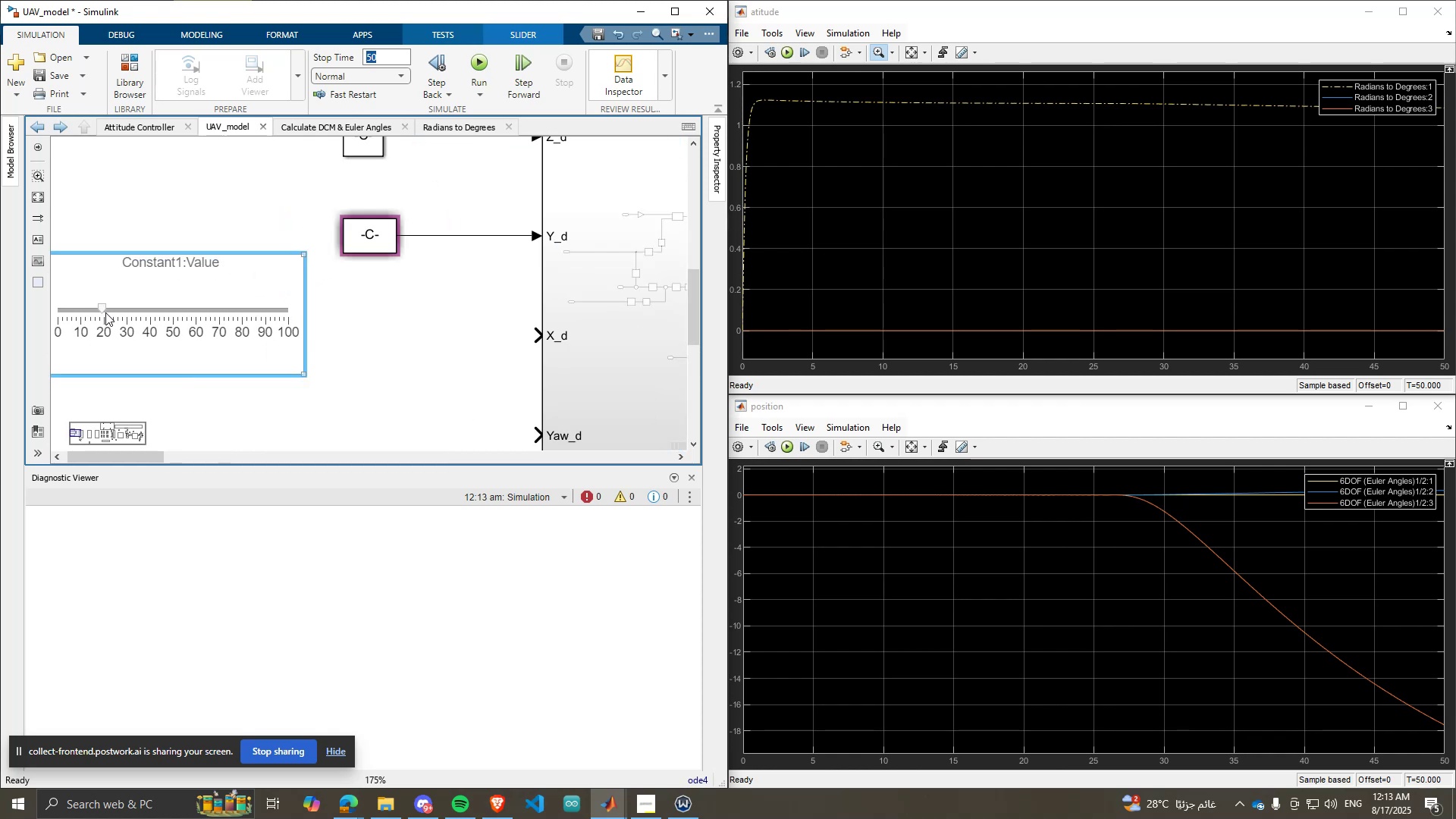 
scroll: coordinate [106, 313], scroll_direction: up, amount: 3.0
 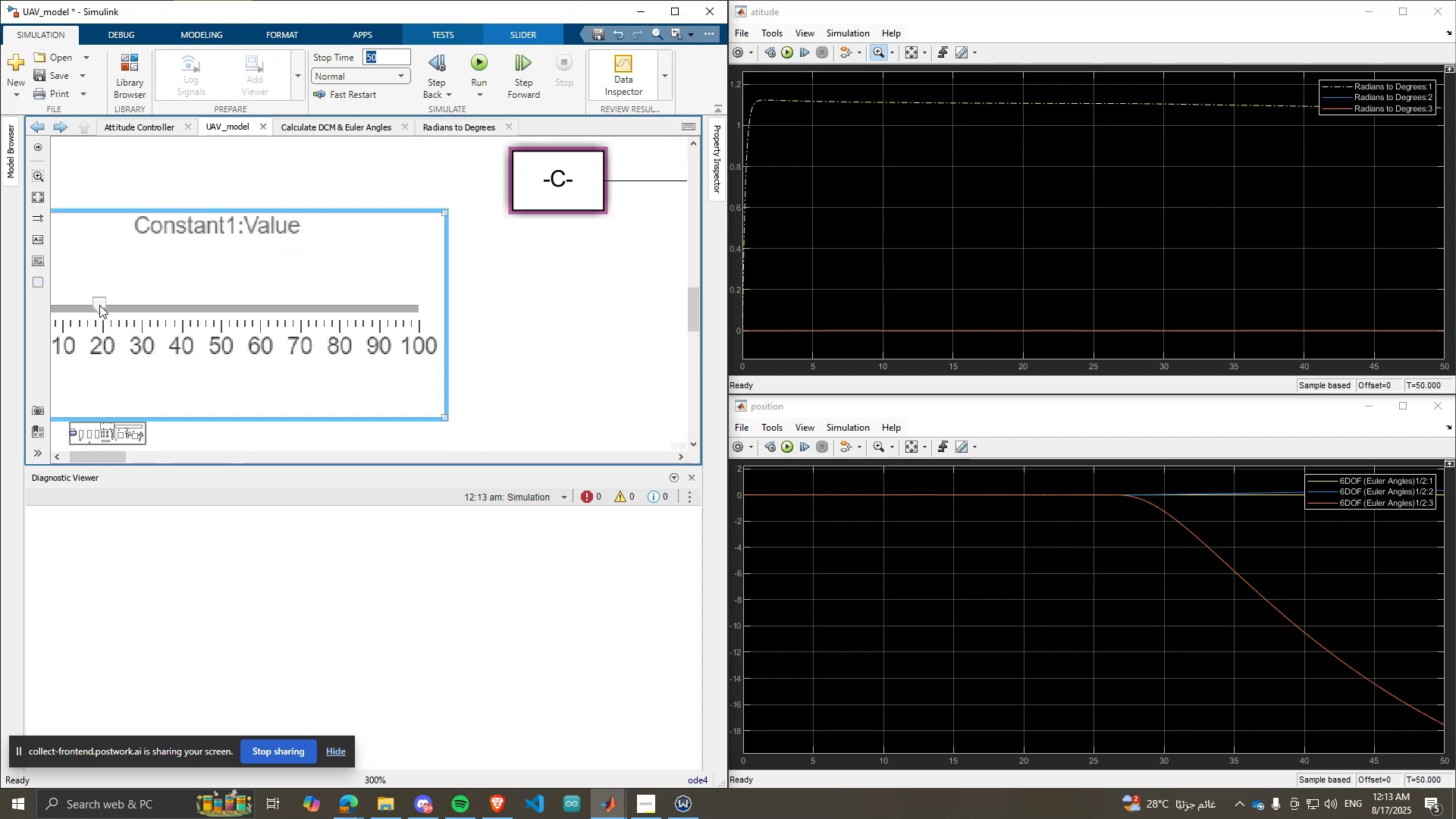 
left_click_drag(start_coordinate=[99, 305], to_coordinate=[105, 304])
 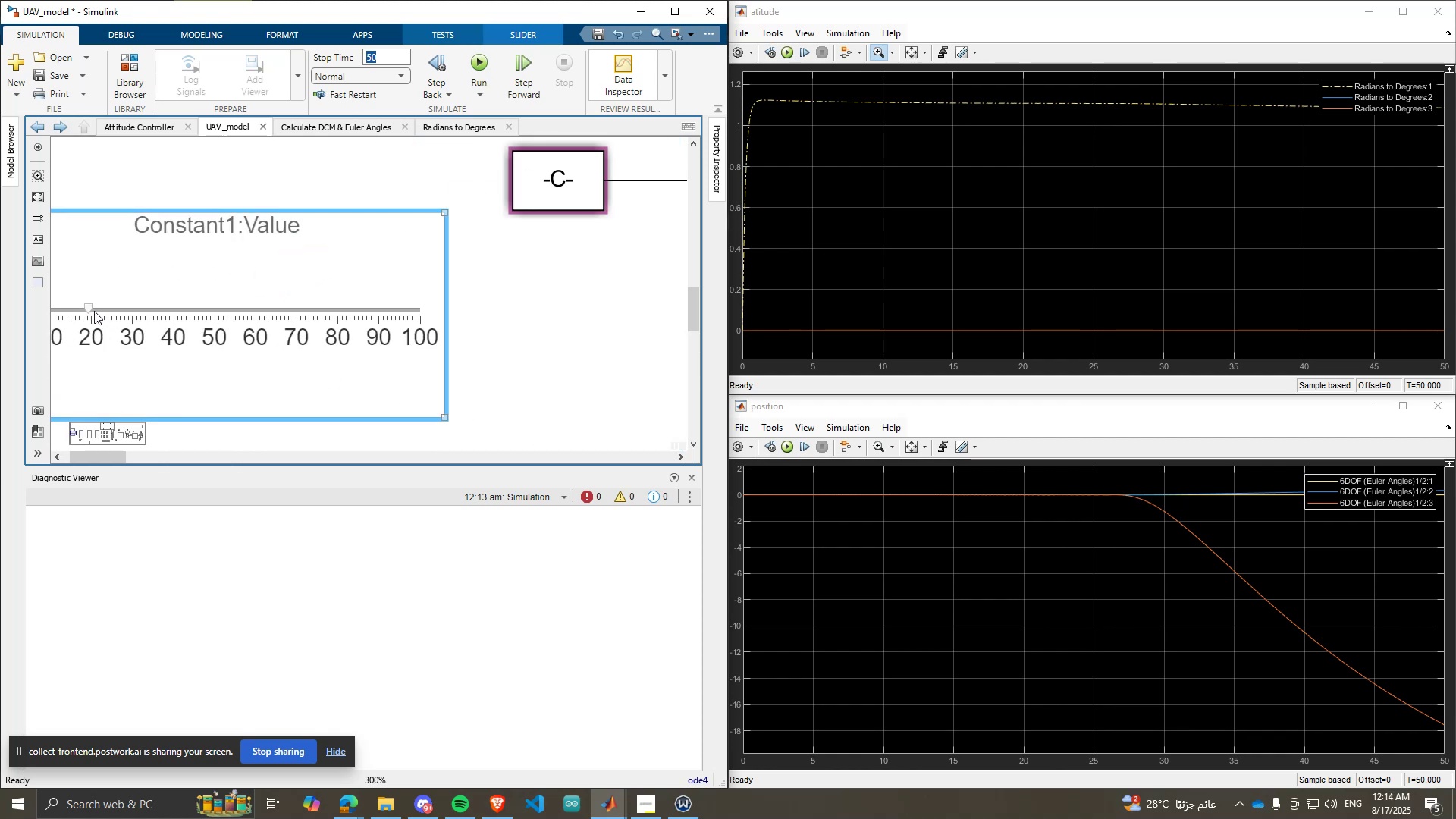 
left_click([94, 311])
 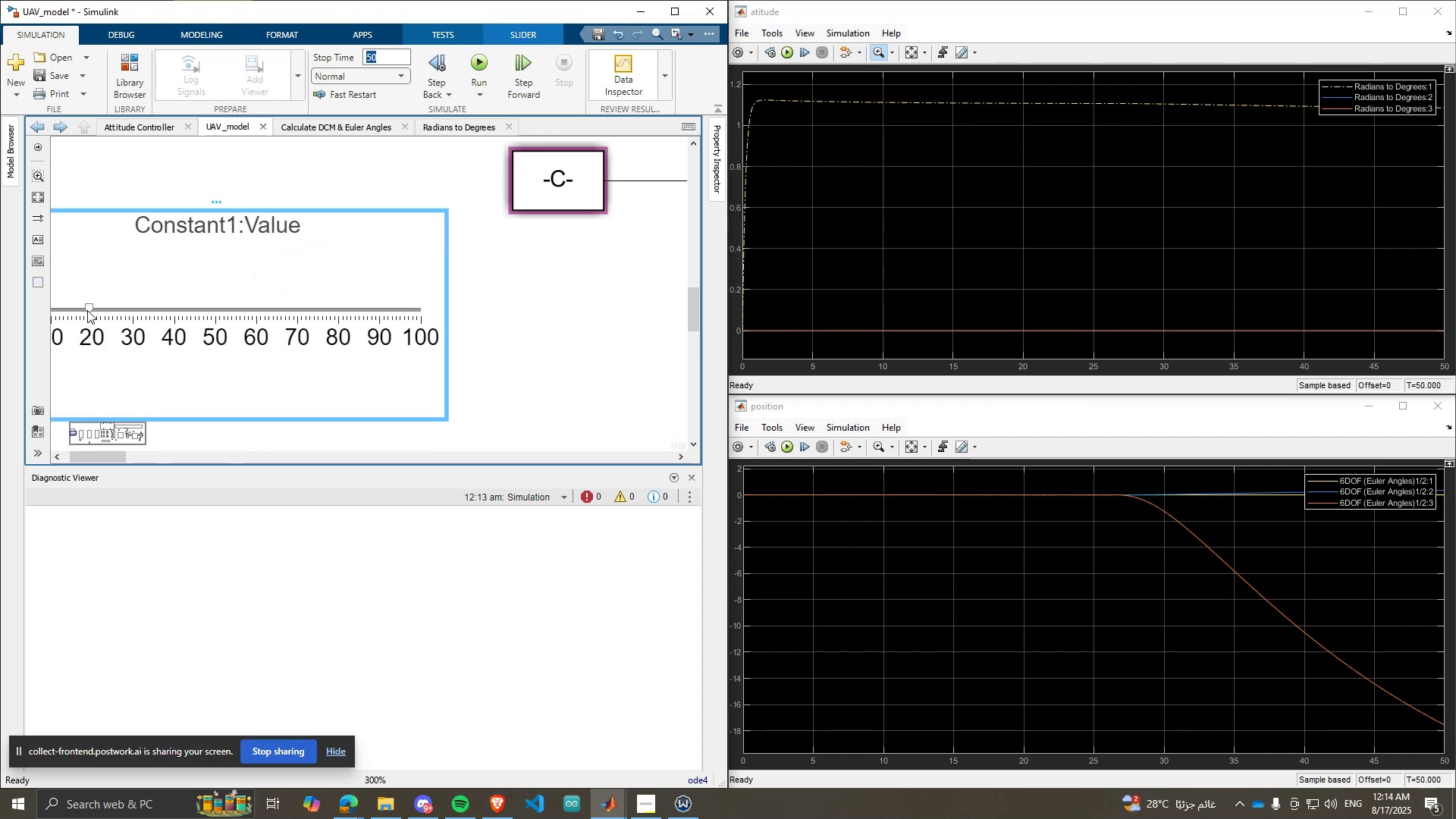 
scroll: coordinate [86, 331], scroll_direction: up, amount: 7.0
 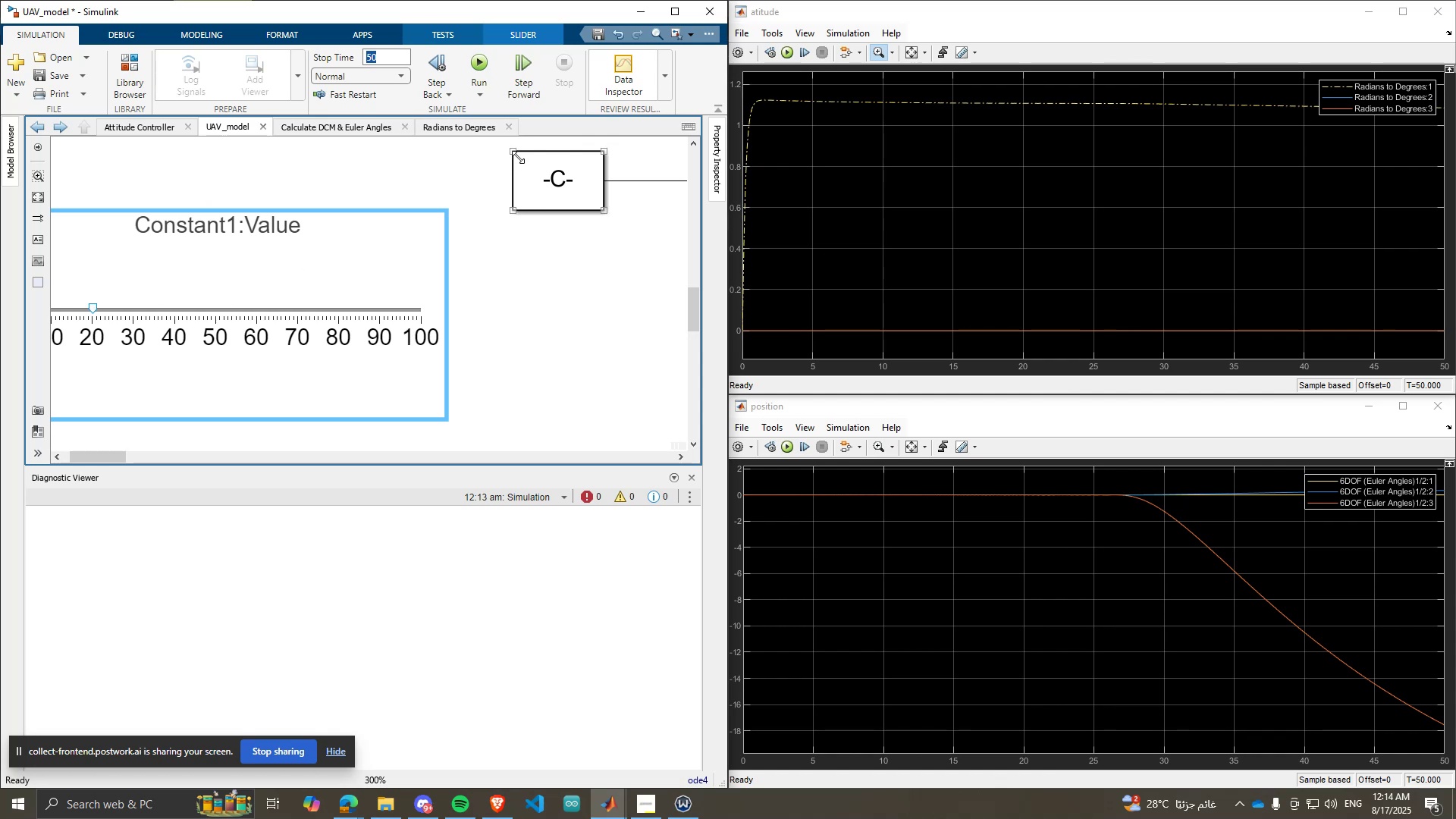 
double_click([541, 174])
 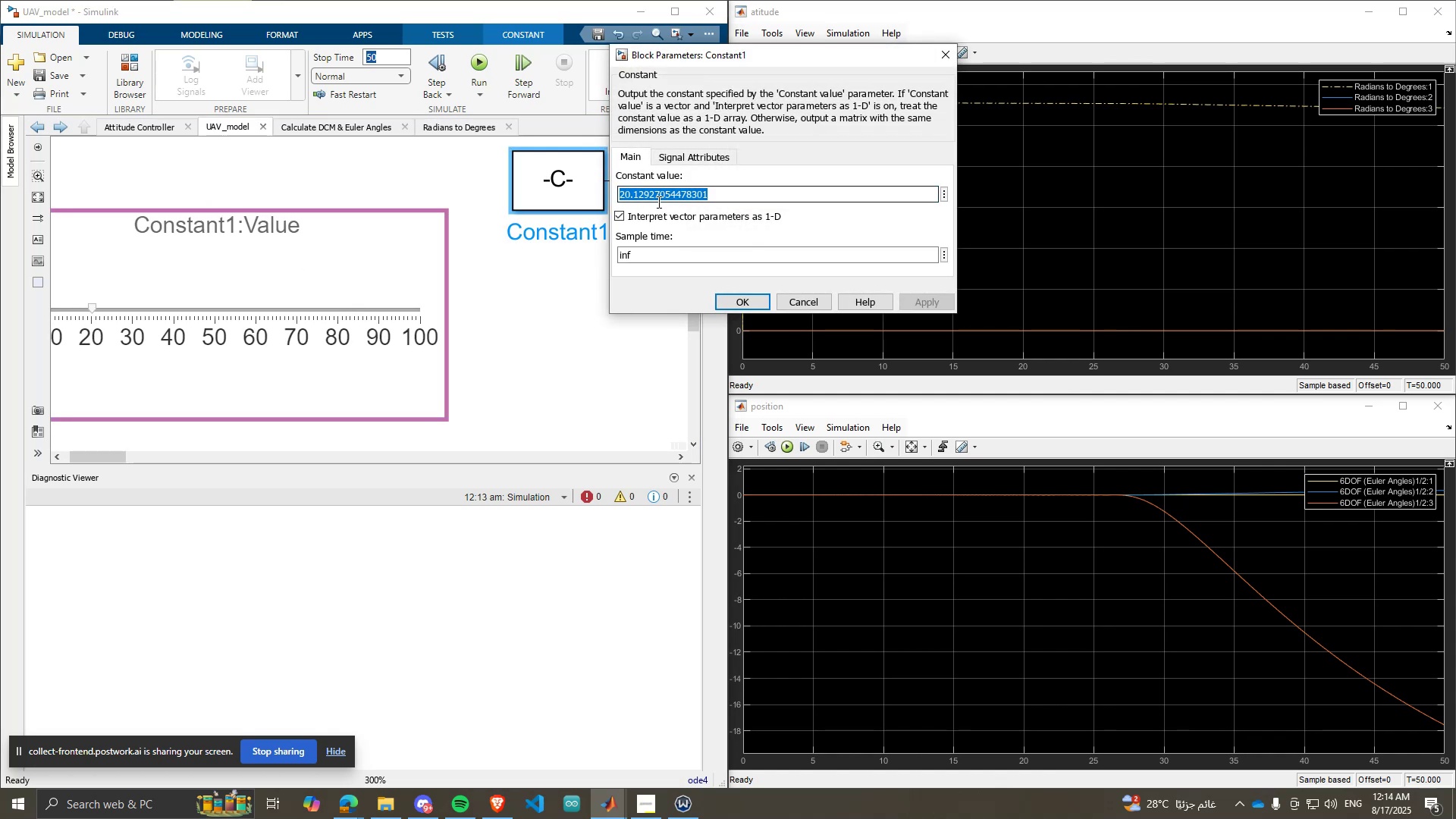 
type(20)
 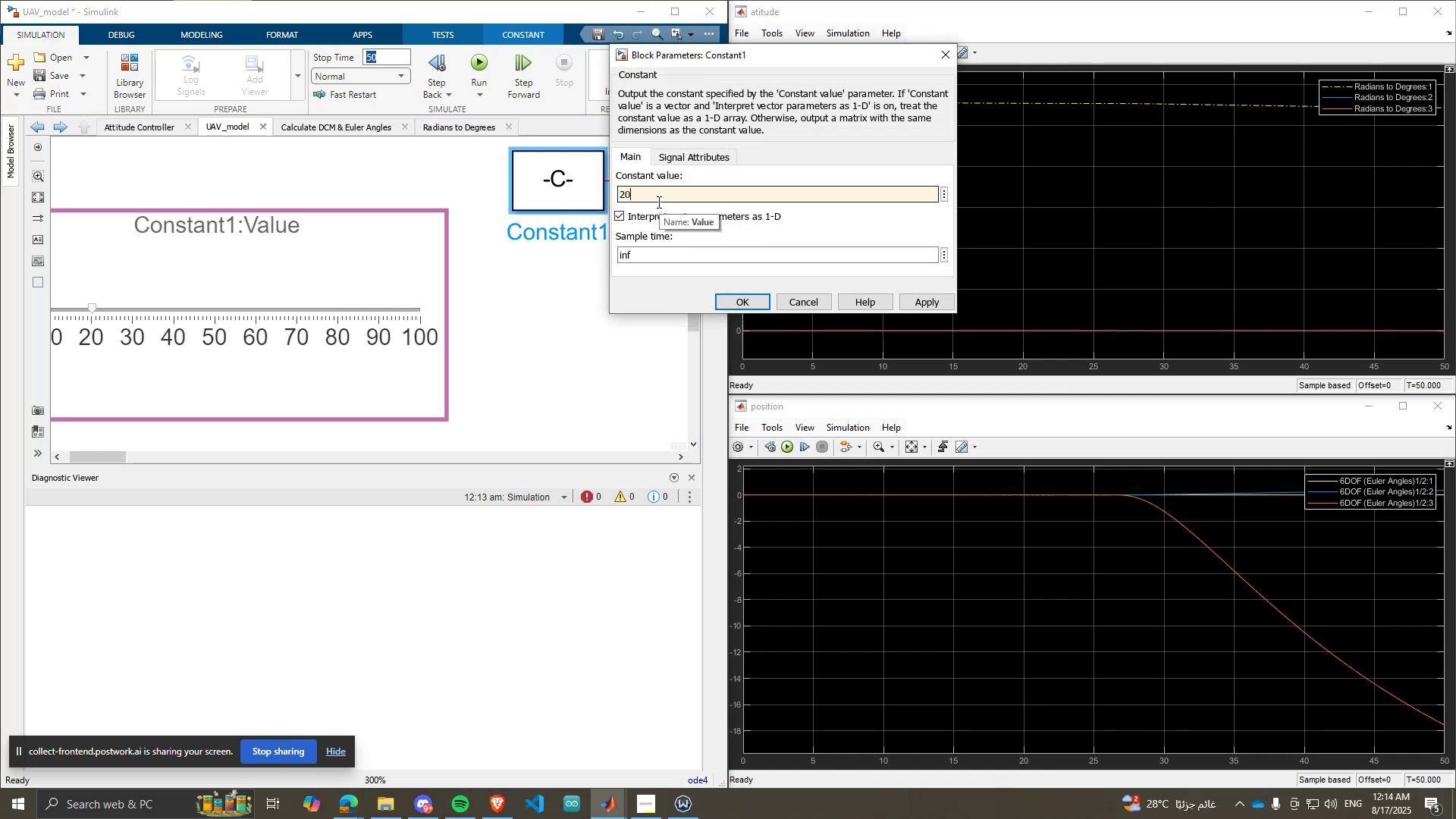 
key(Enter)
 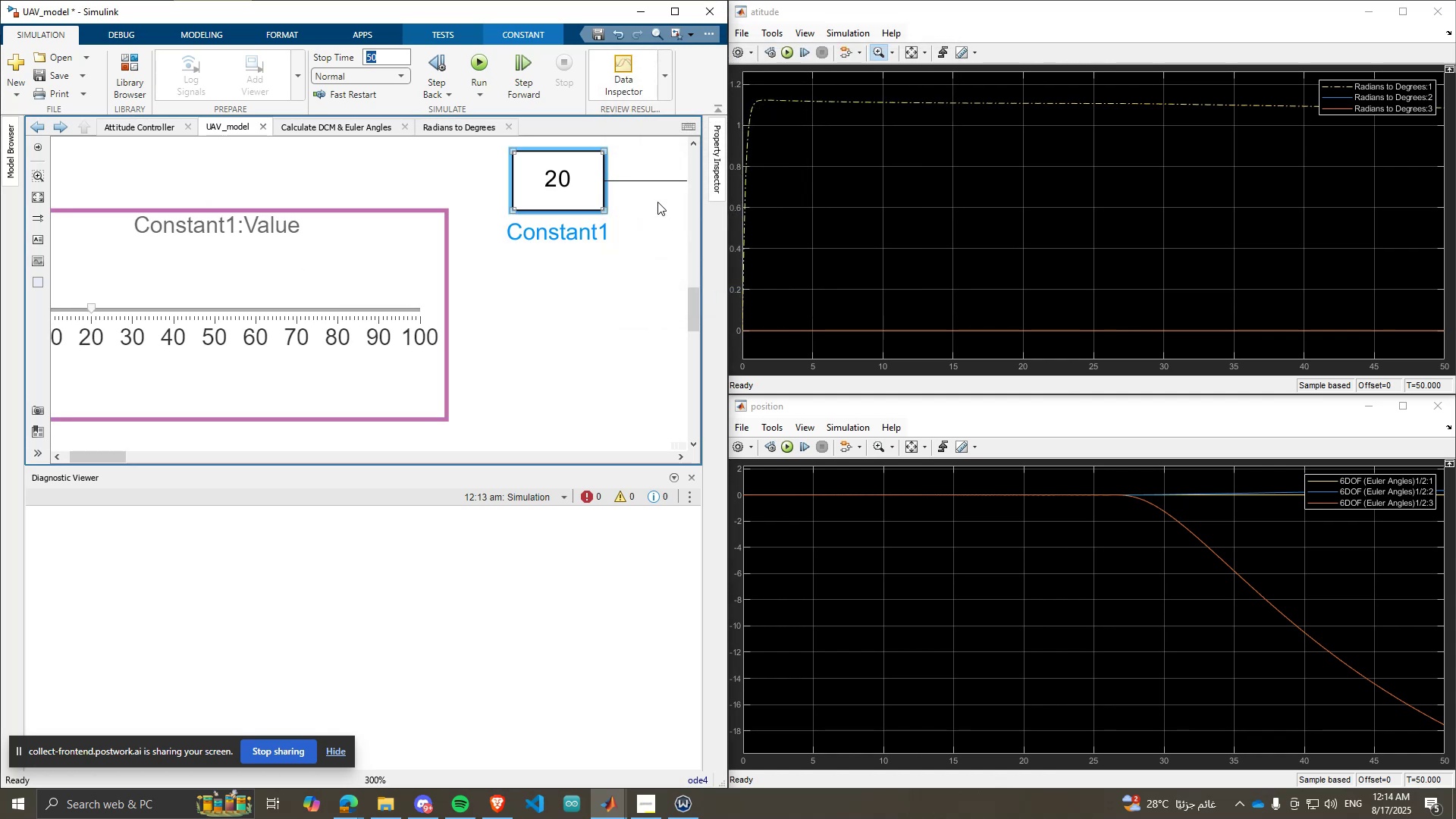 
scroll: coordinate [409, 243], scroll_direction: down, amount: 4.0
 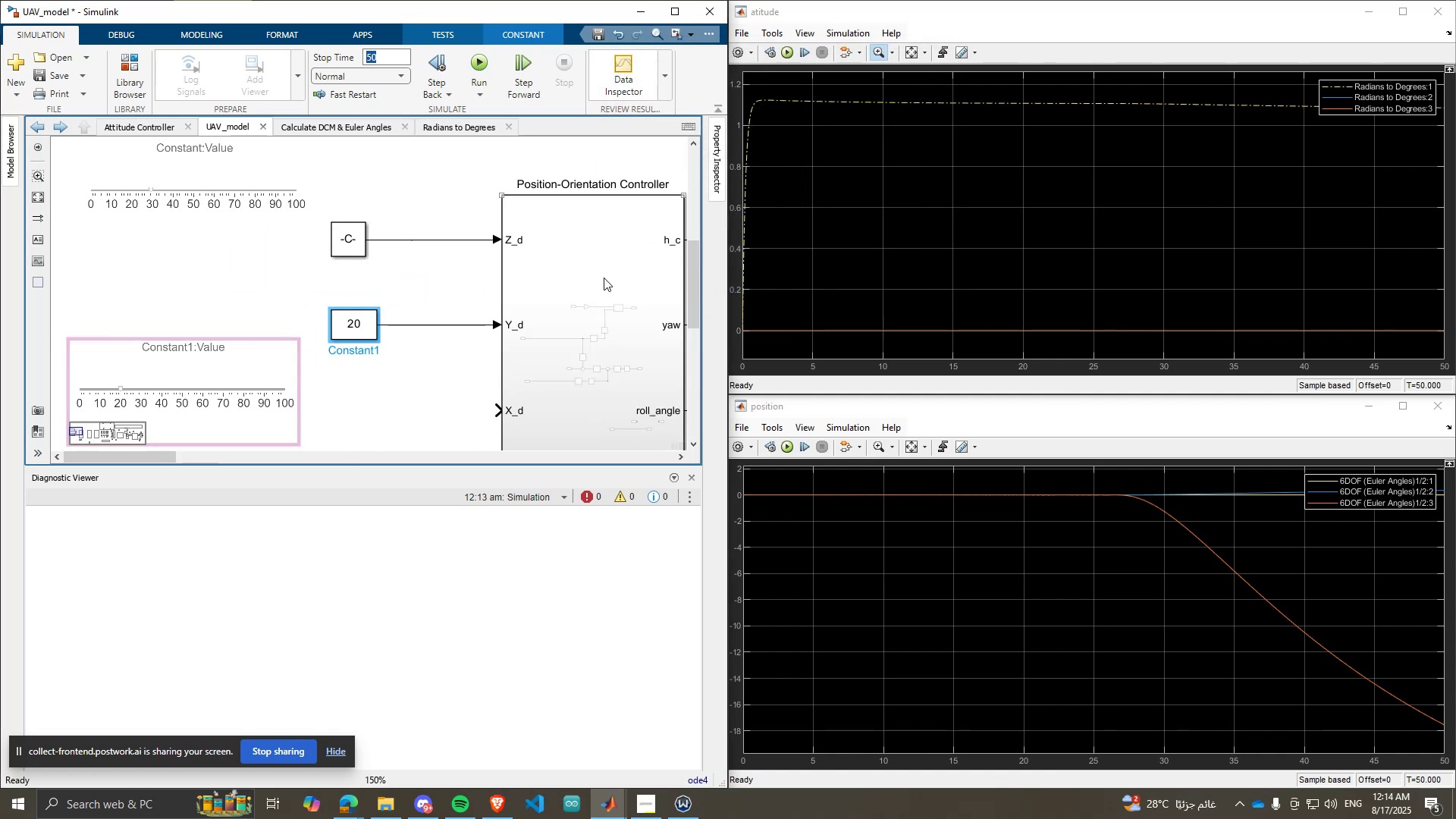 
left_click([607, 277])
 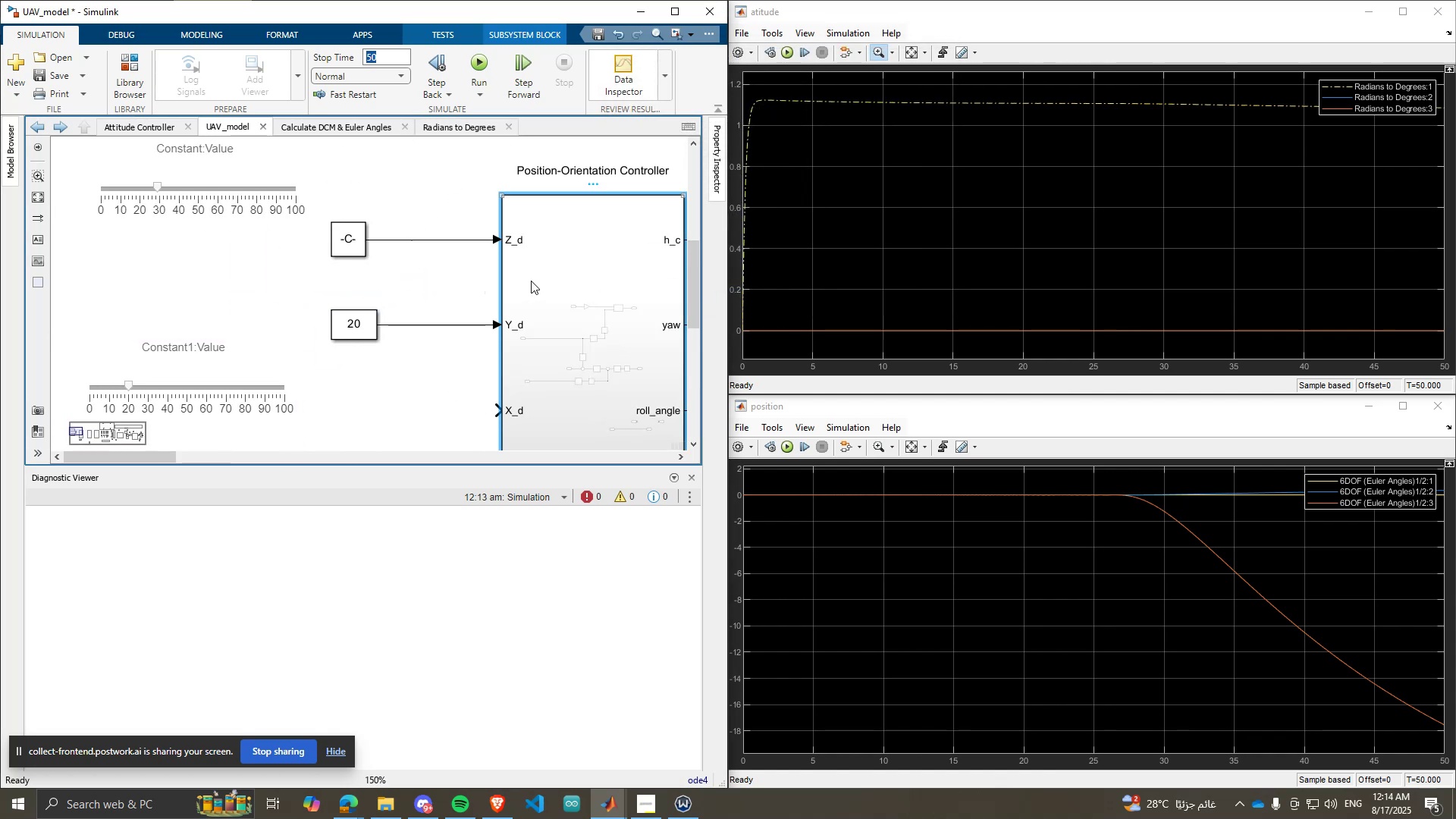 
double_click([532, 281])
 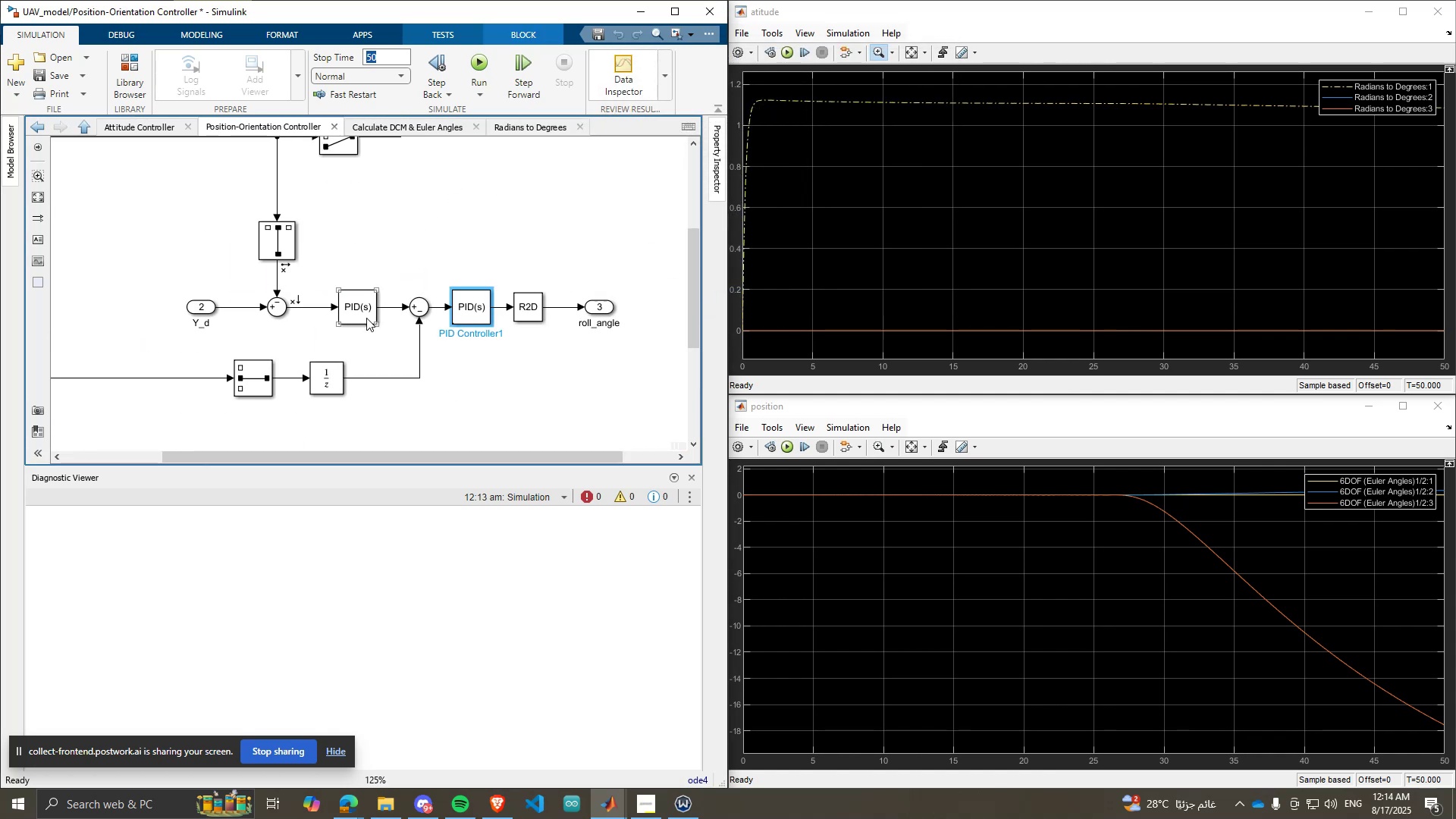 
scroll: coordinate [418, 333], scroll_direction: down, amount: 2.0
 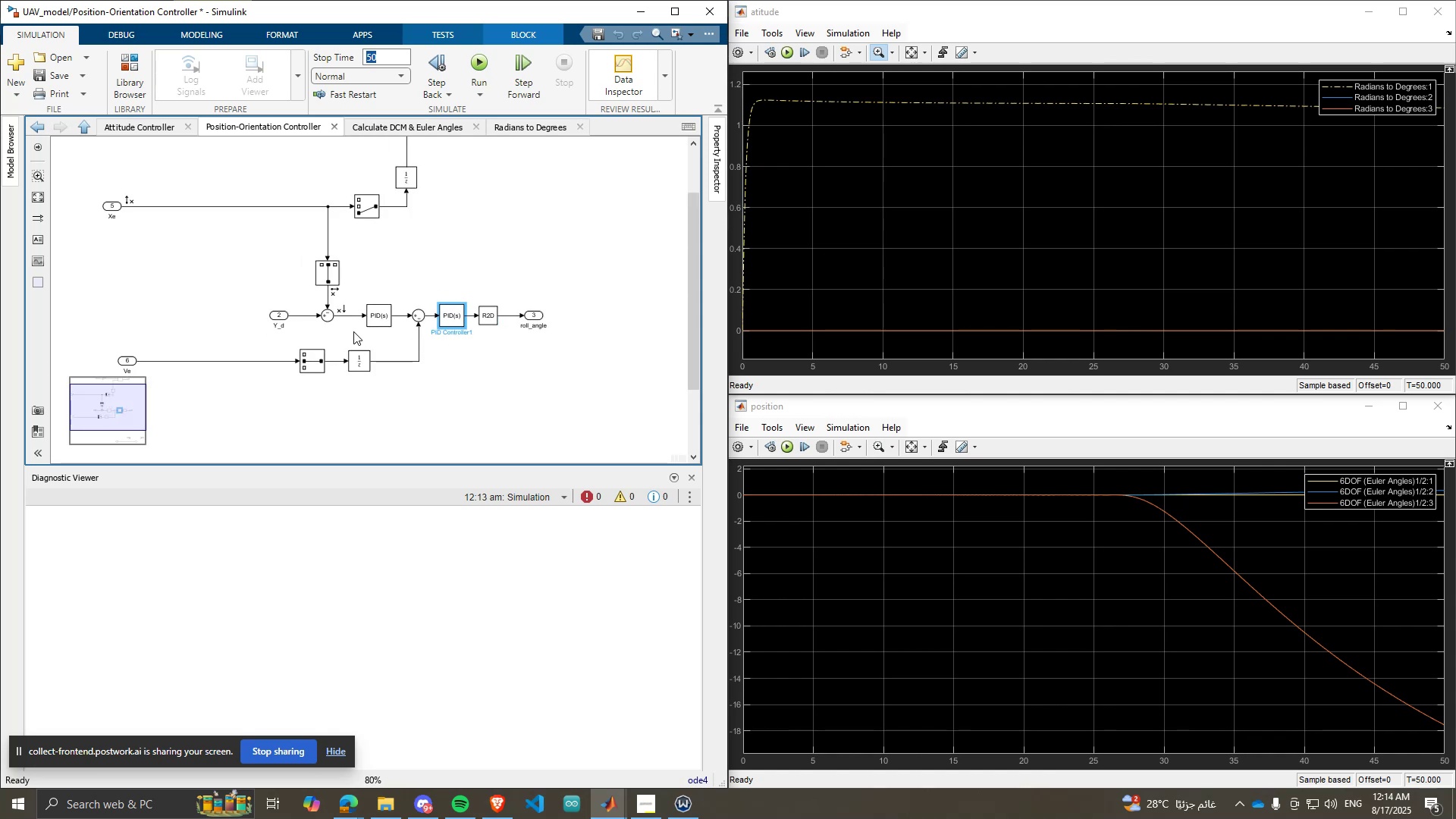 
scroll: coordinate [306, 311], scroll_direction: up, amount: 1.0
 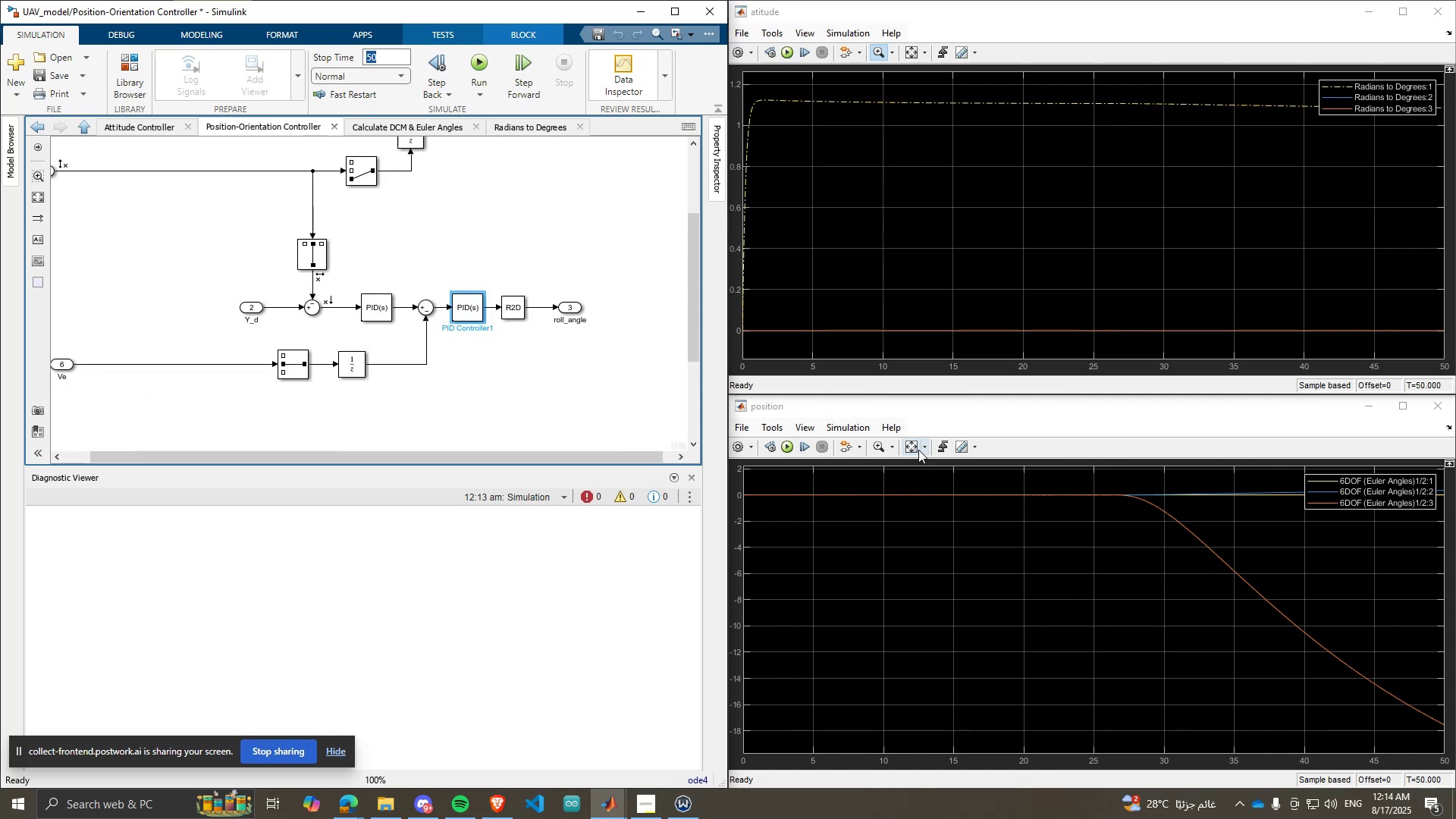 
left_click([915, 447])
 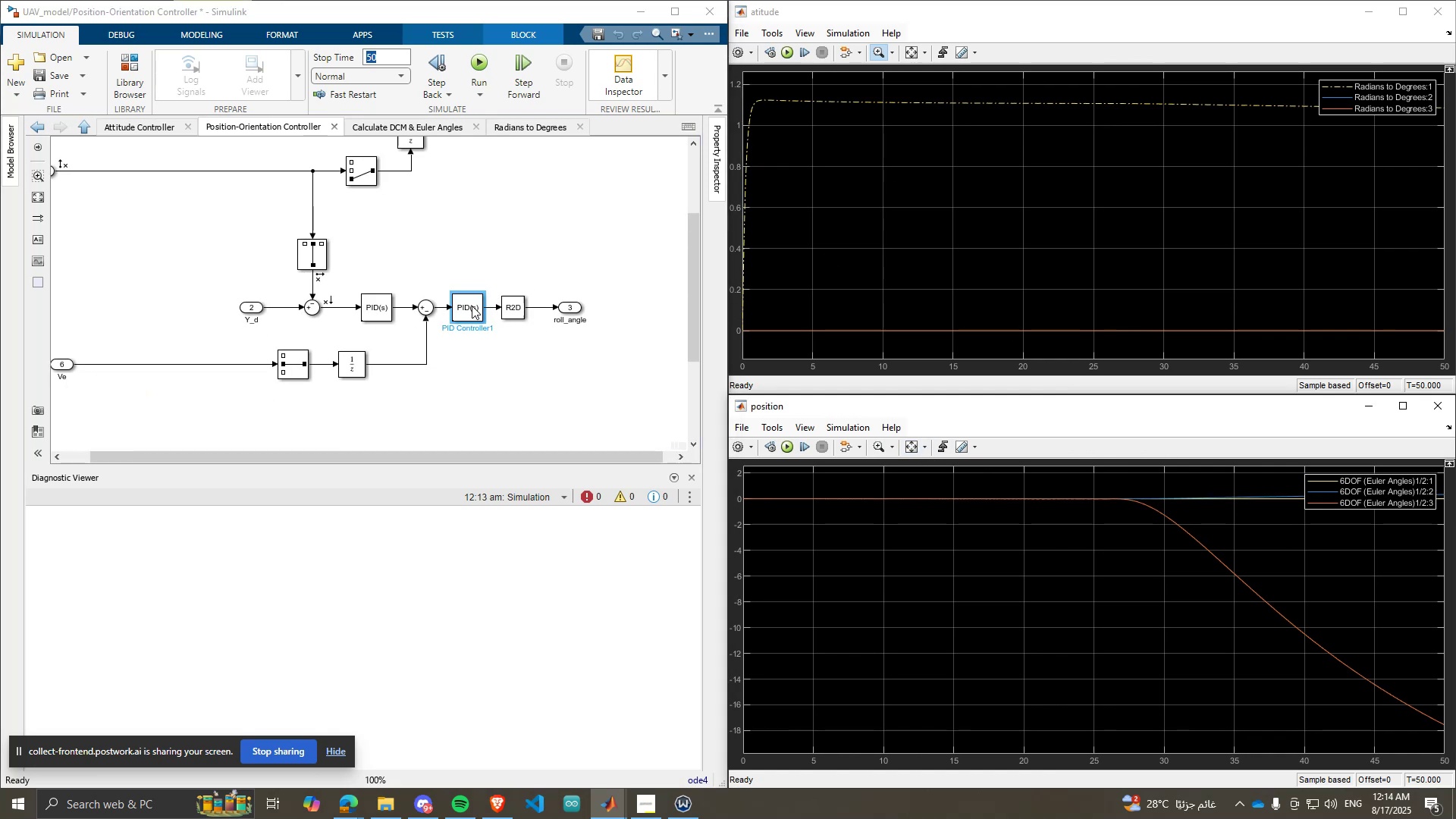 
double_click([384, 310])
 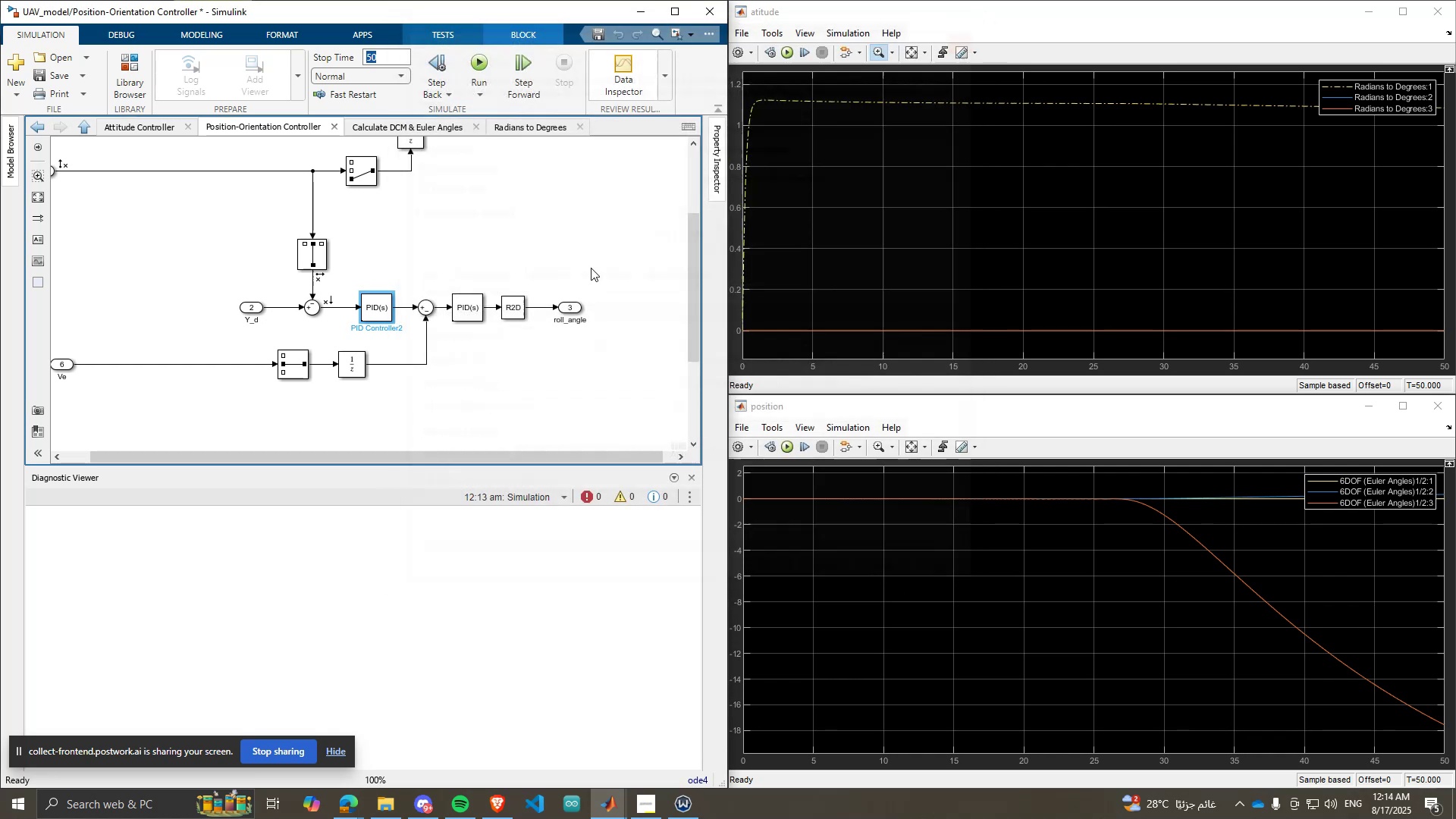 
double_click([468, 306])
 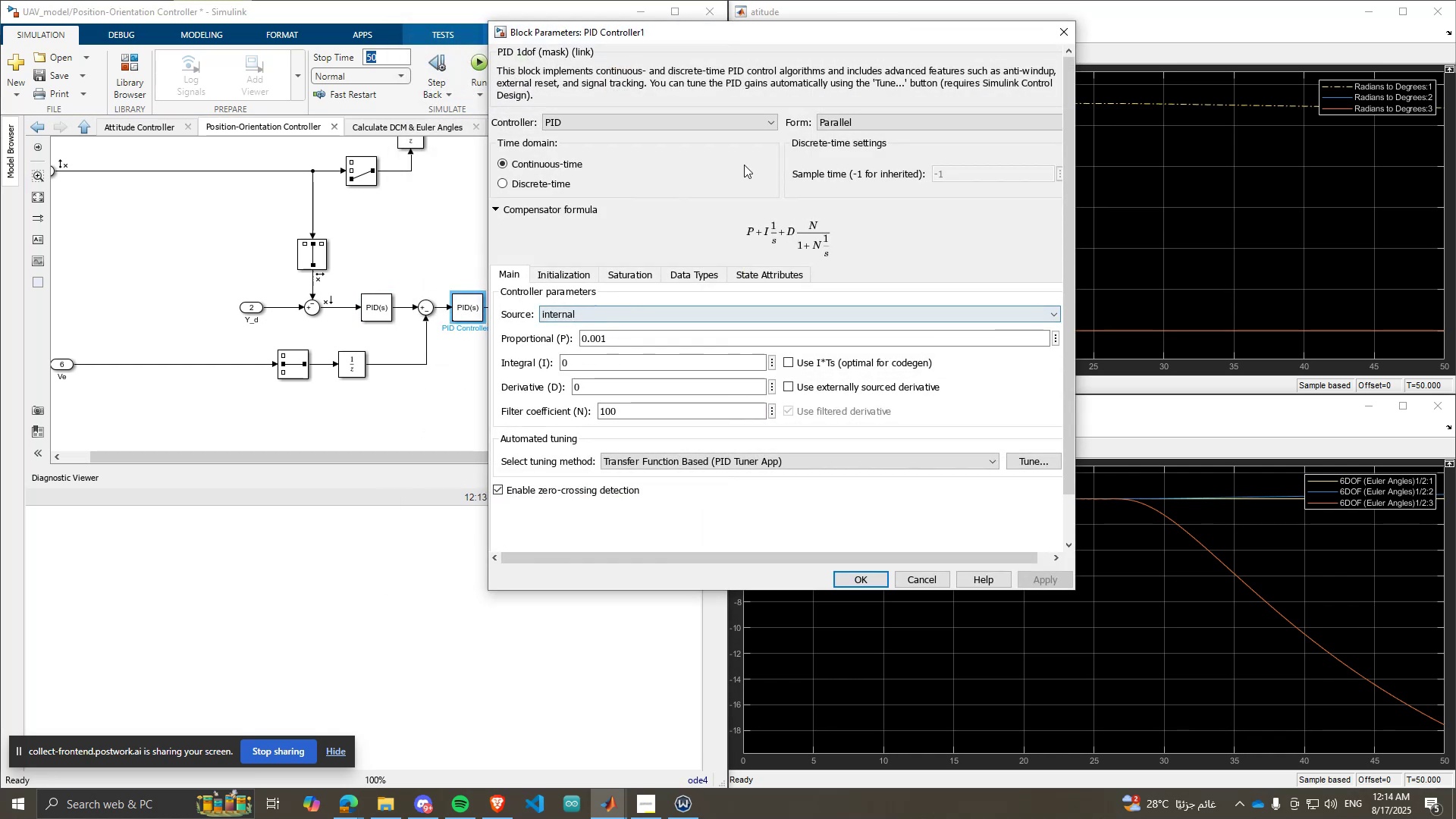 
left_click_drag(start_coordinate=[770, 39], to_coordinate=[343, 146])
 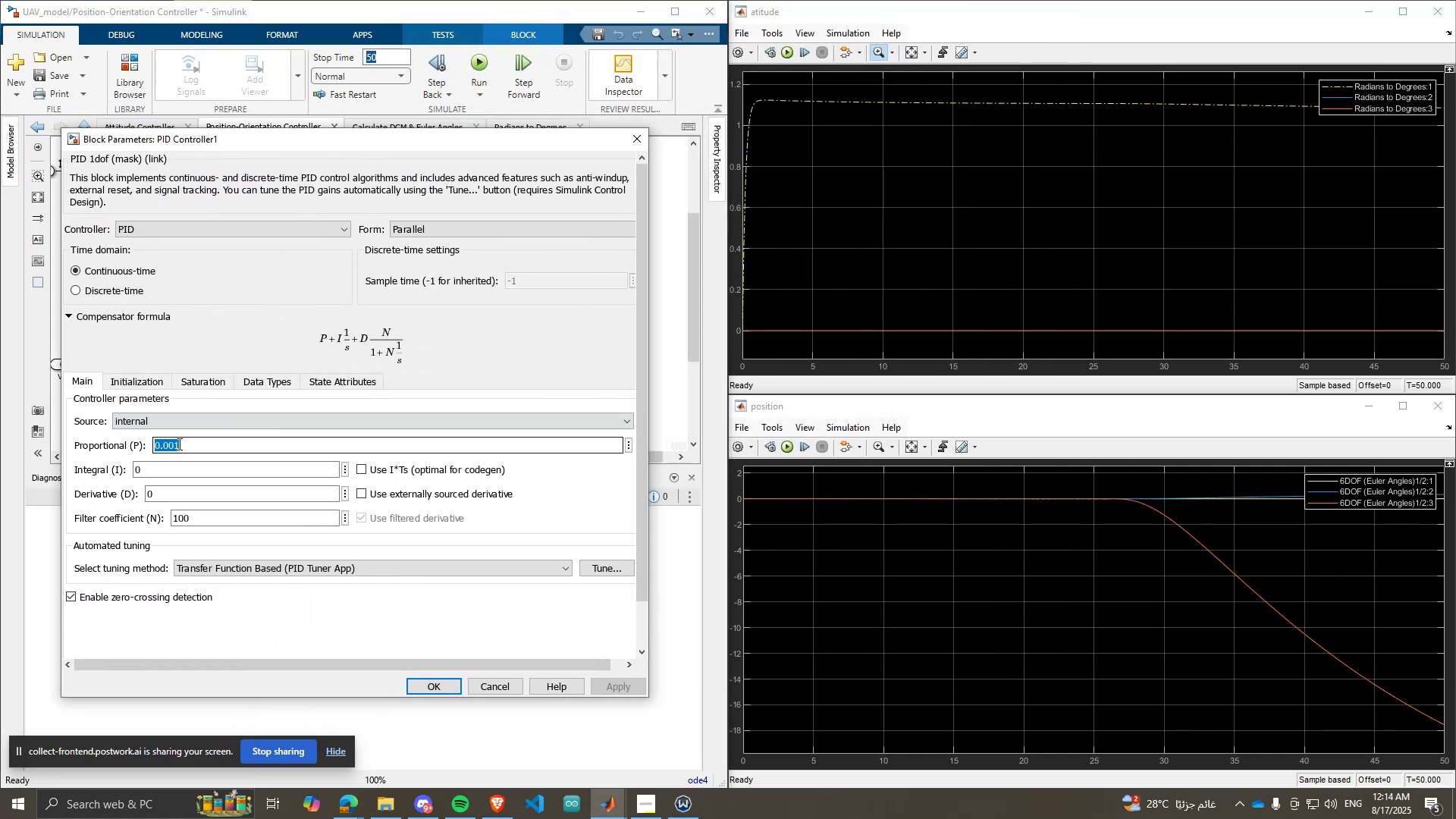 
double_click([174, 446])
 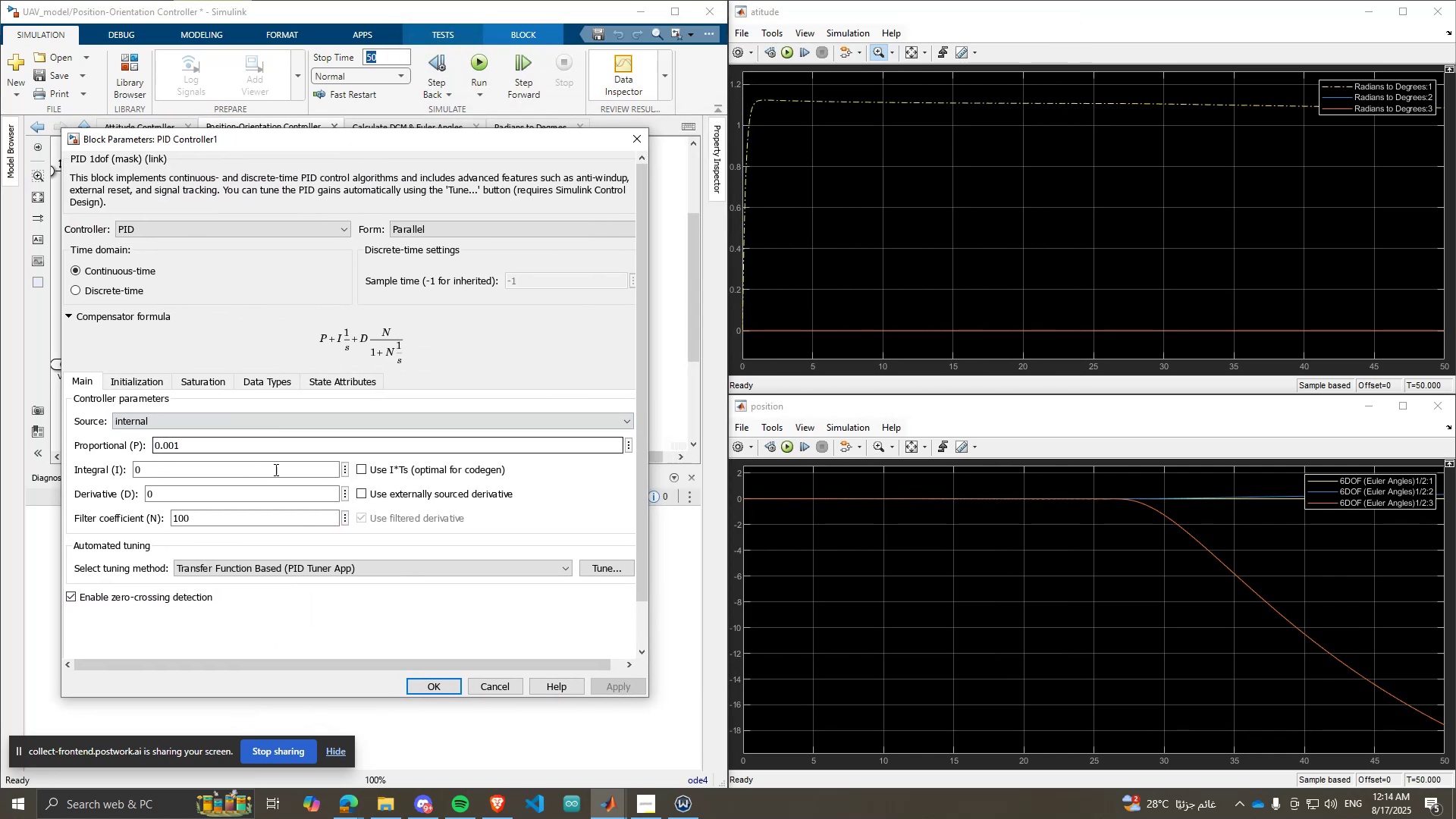 
key(Backspace)
 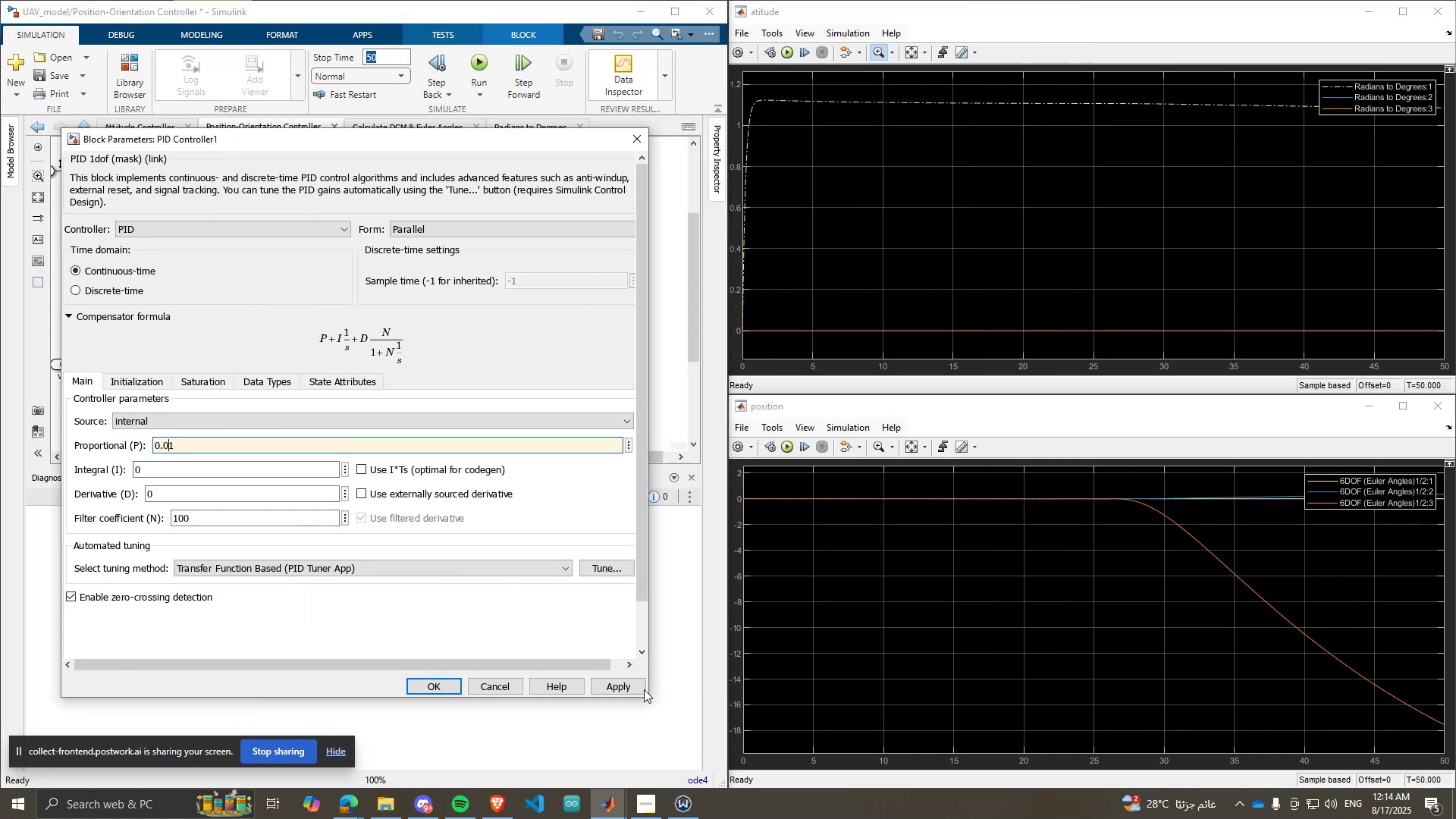 
left_click([637, 692])
 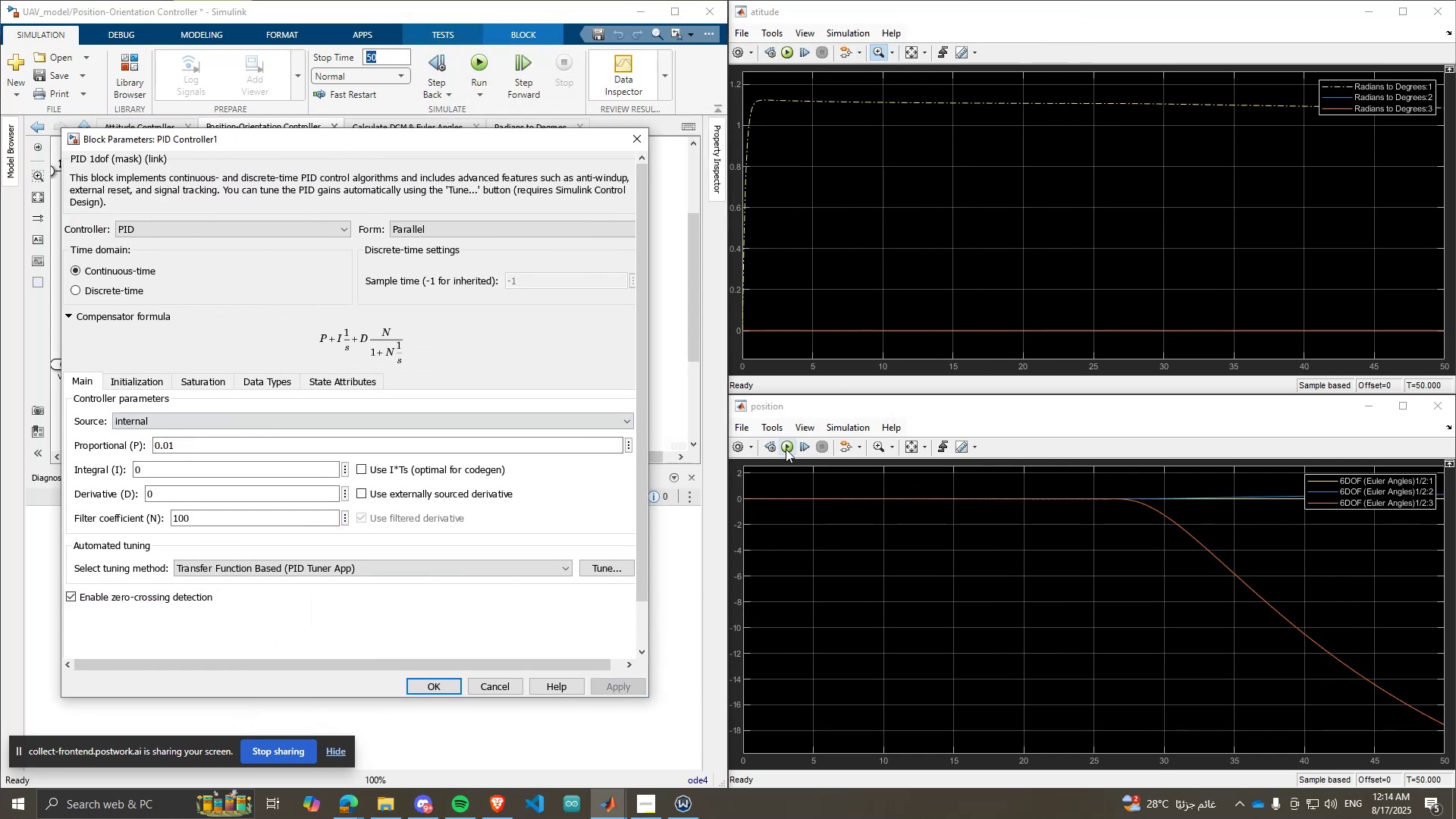 
left_click([786, 449])
 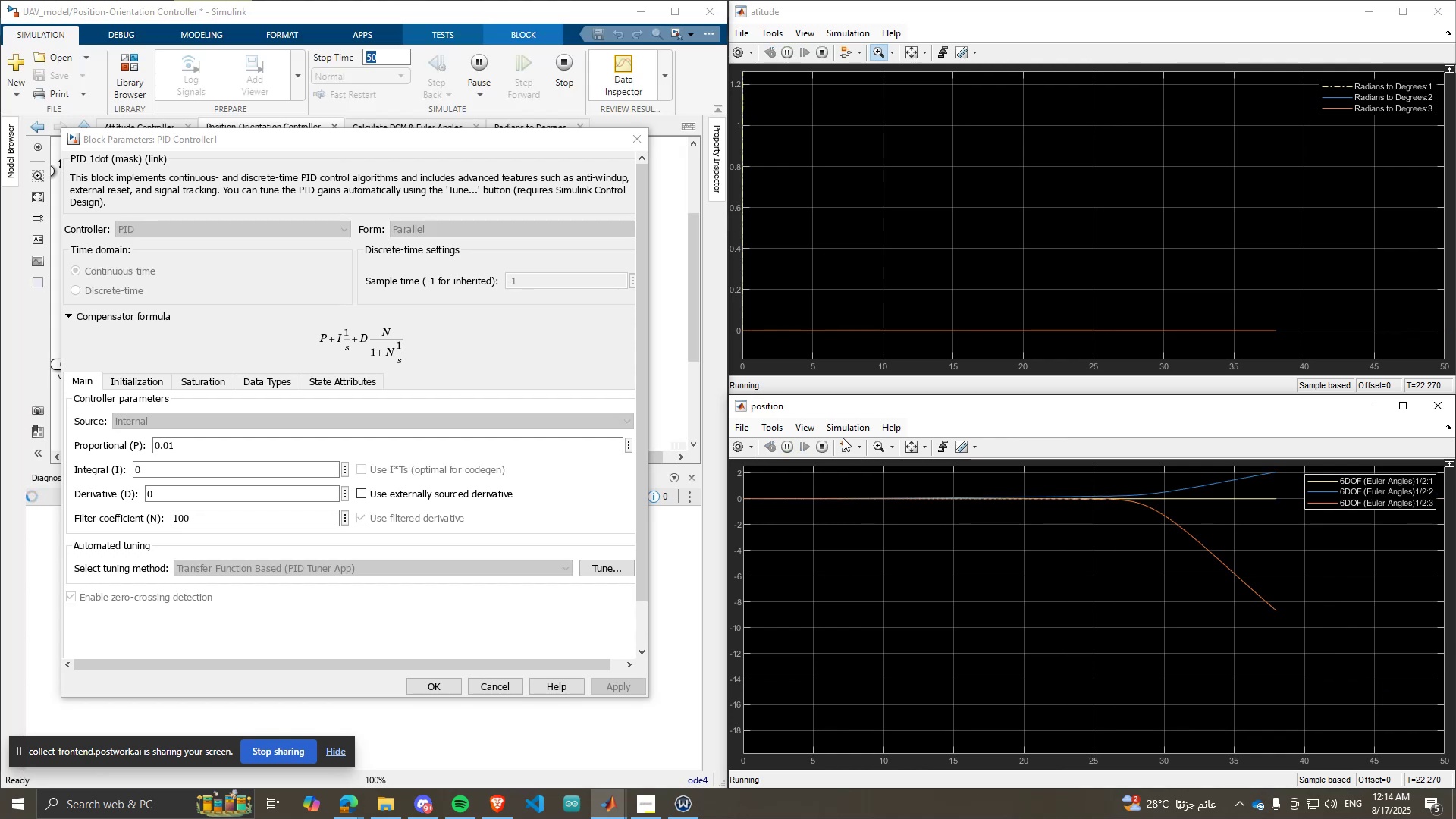 
wait(7.04)
 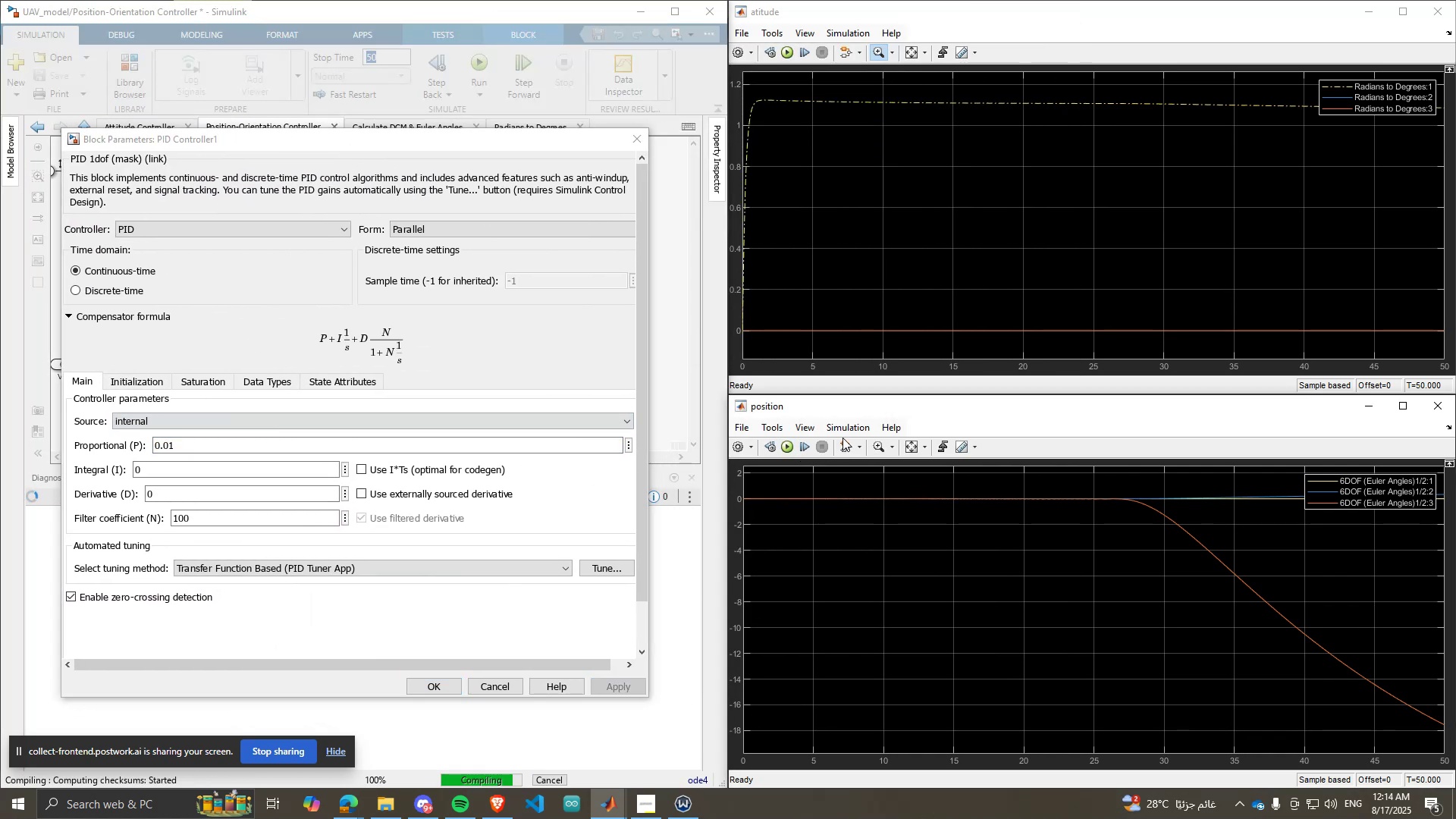 
left_click([906, 449])
 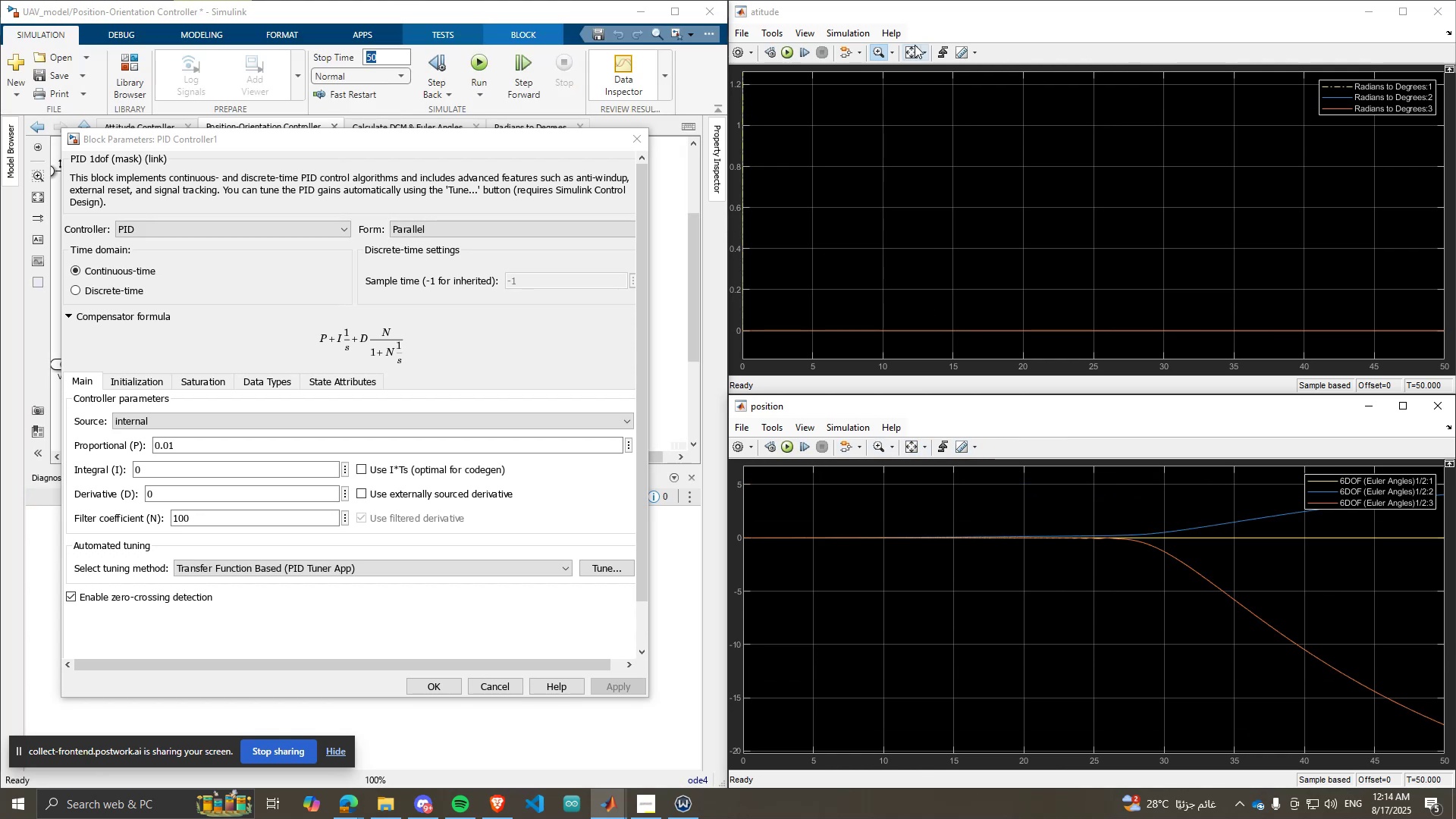 
left_click([912, 48])
 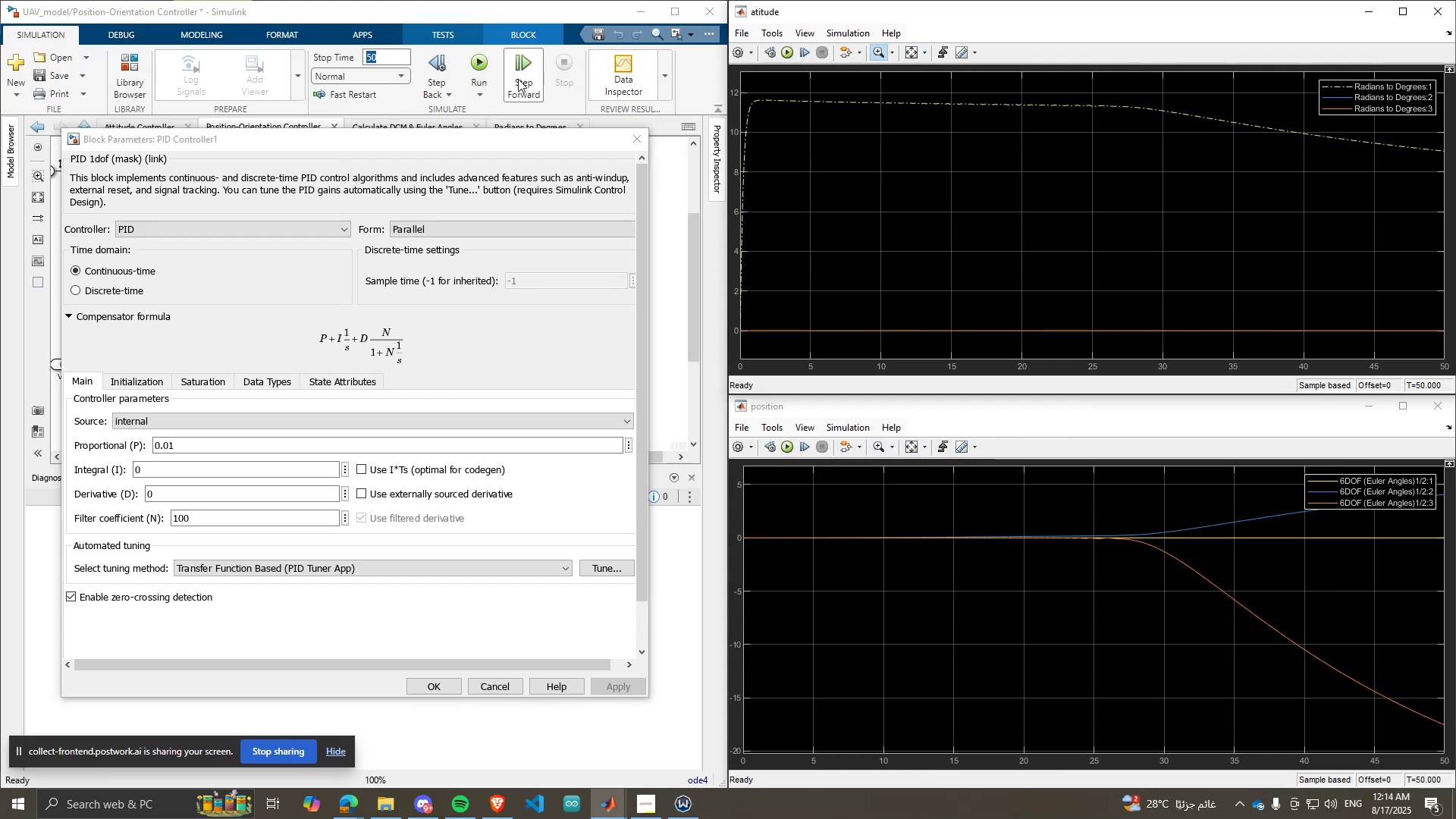 
left_click_drag(start_coordinate=[515, 138], to_coordinate=[568, 373])
 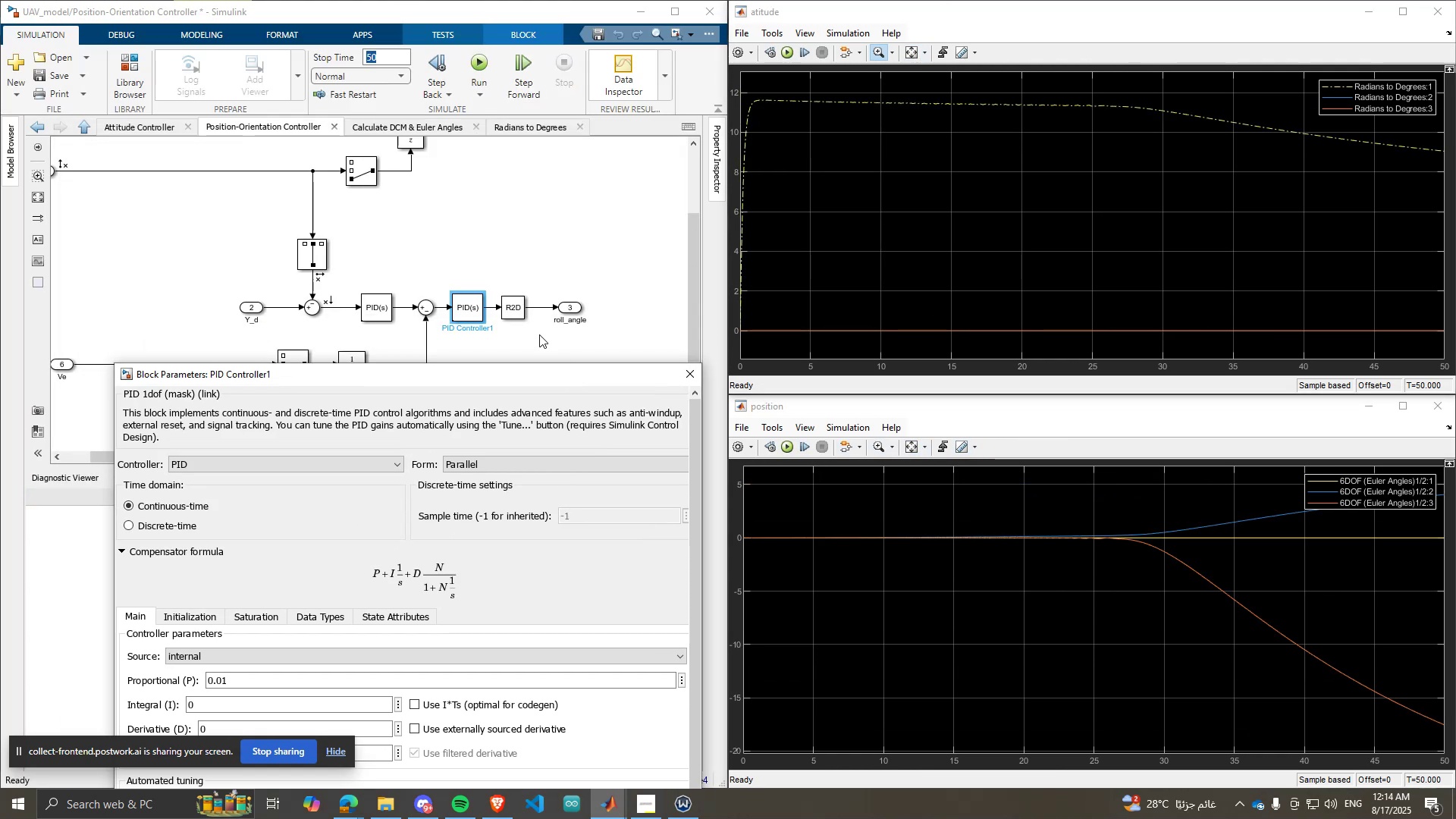 
scroll: coordinate [528, 309], scroll_direction: down, amount: 1.0
 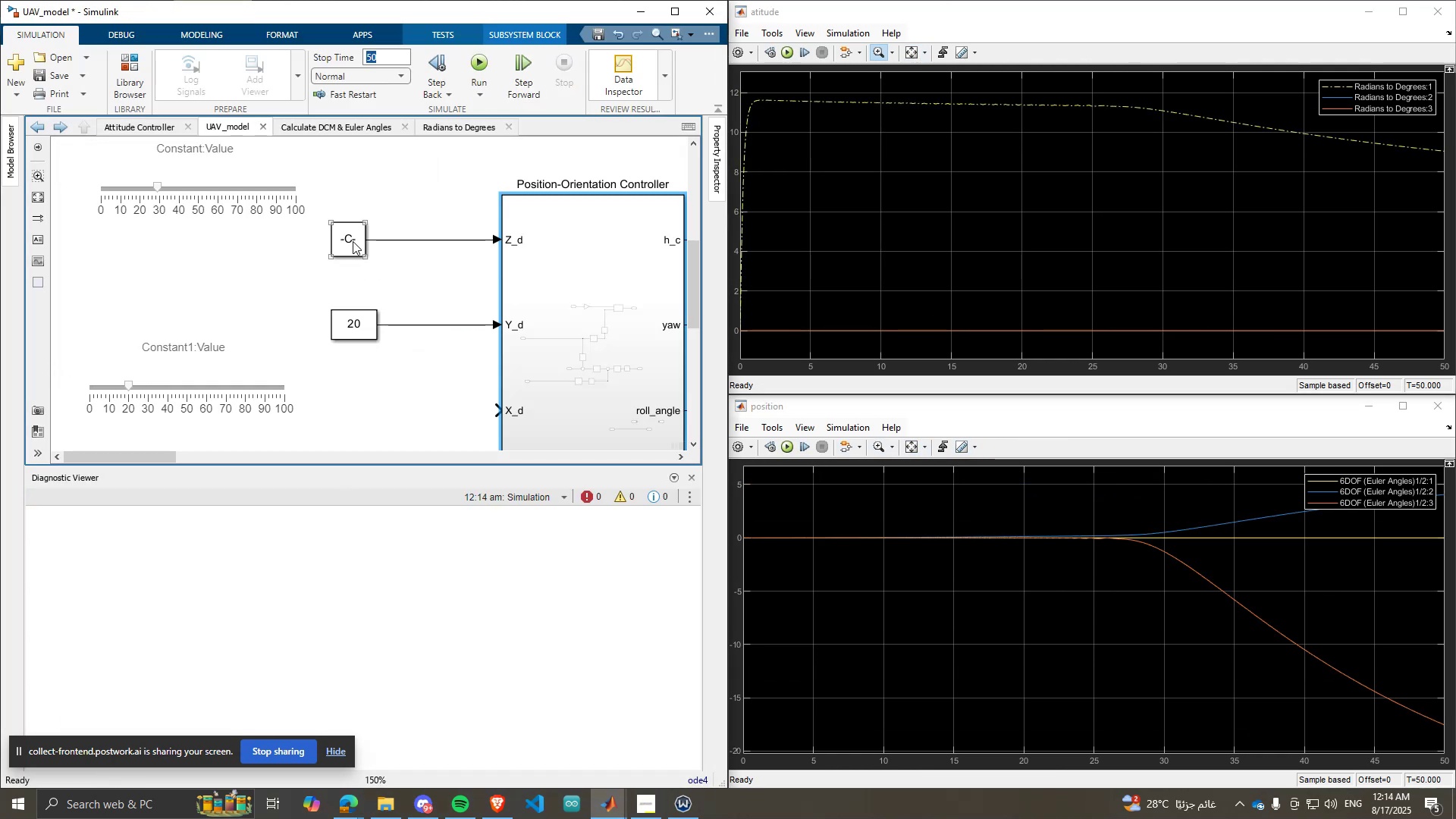 
double_click([353, 241])
 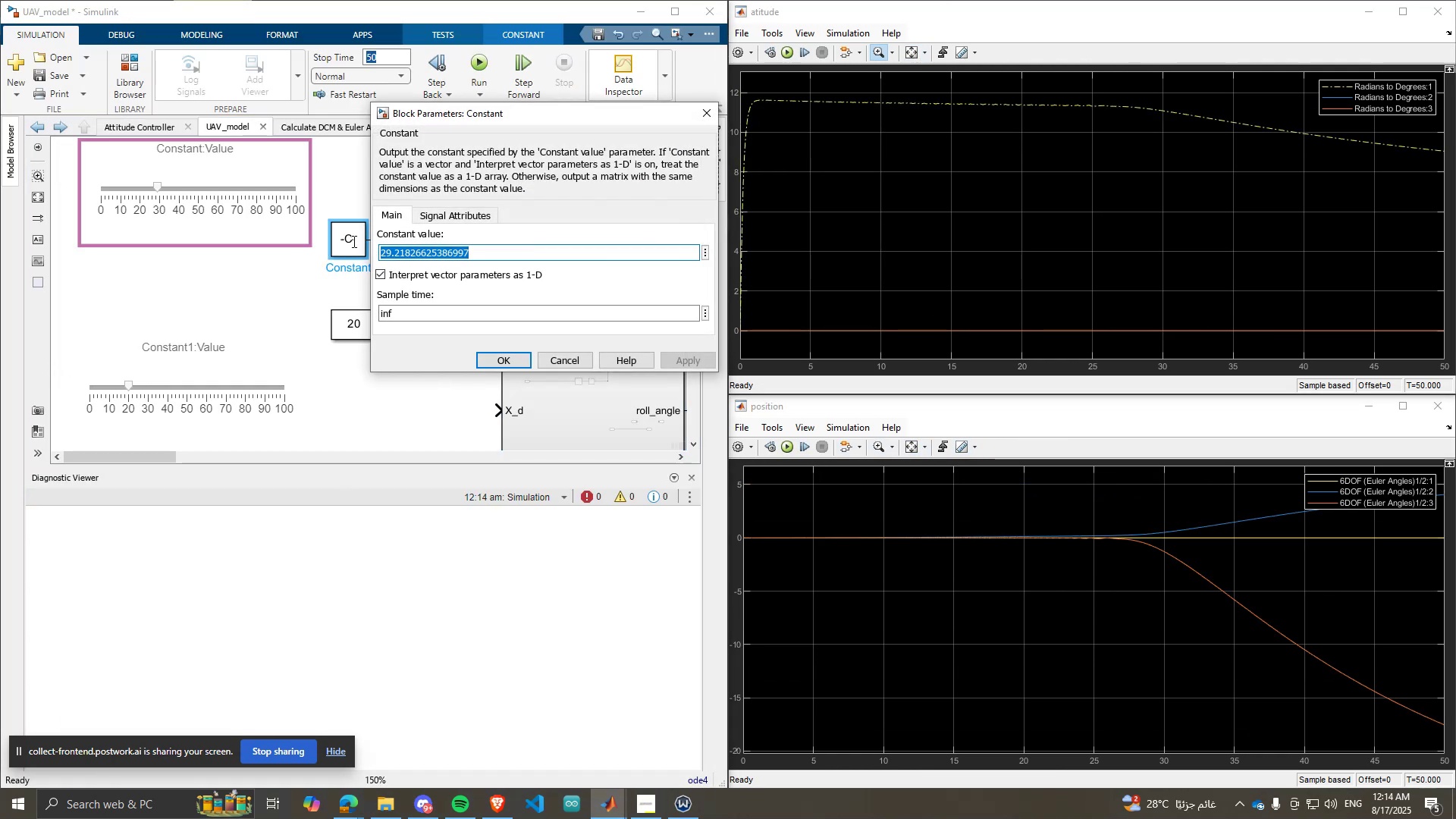 
key(0)
 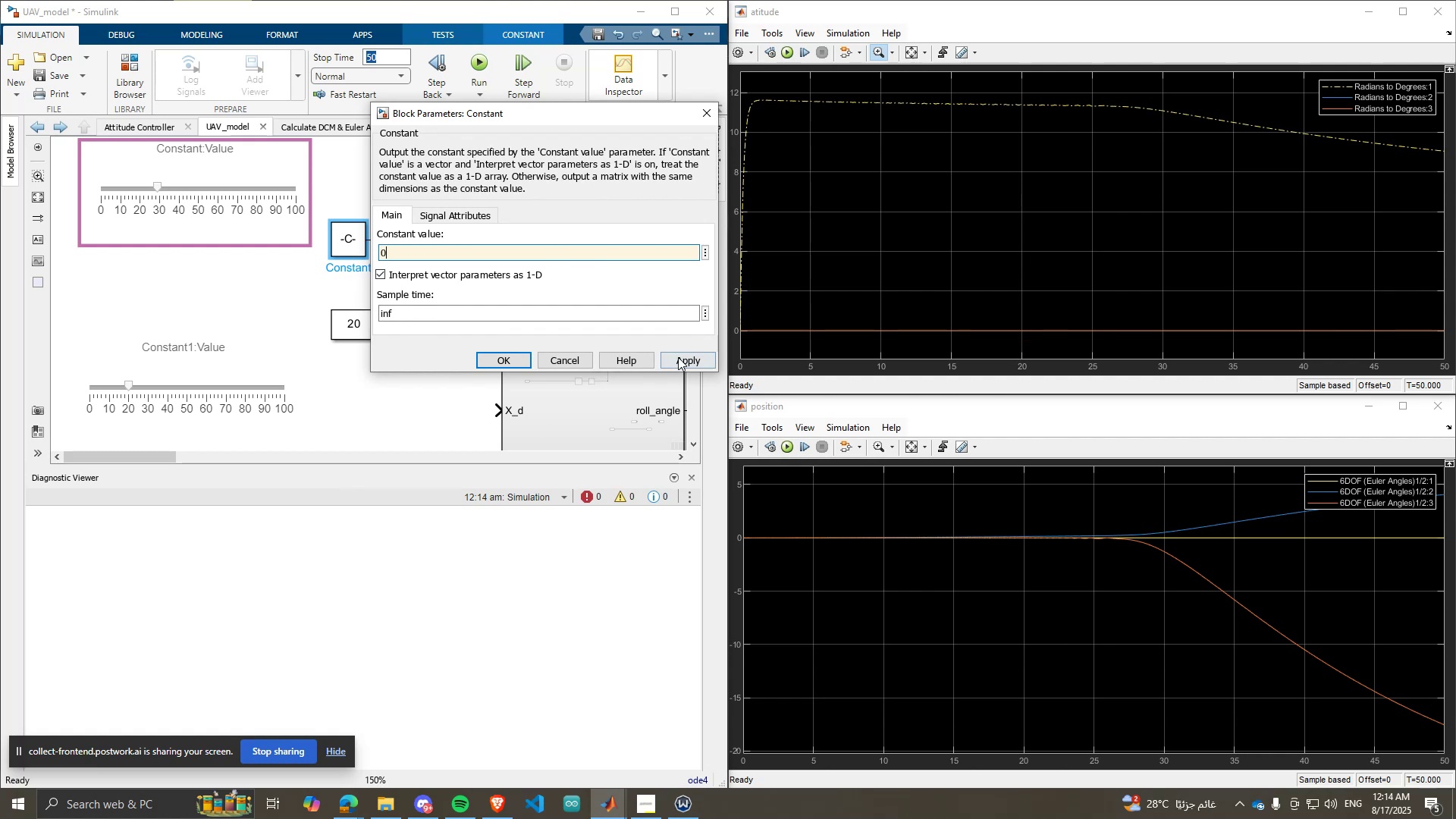 
left_click([678, 357])
 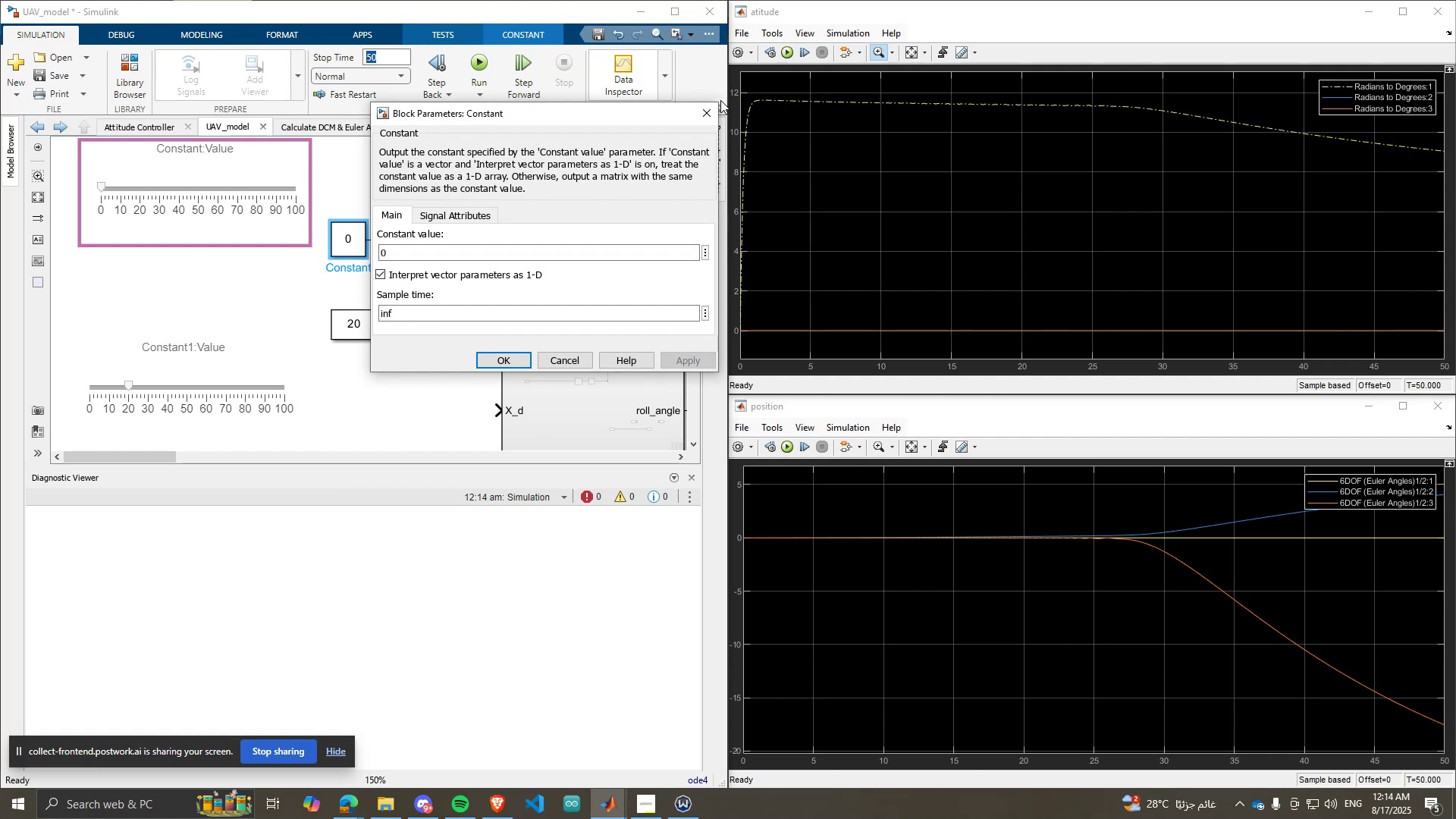 
left_click([711, 112])
 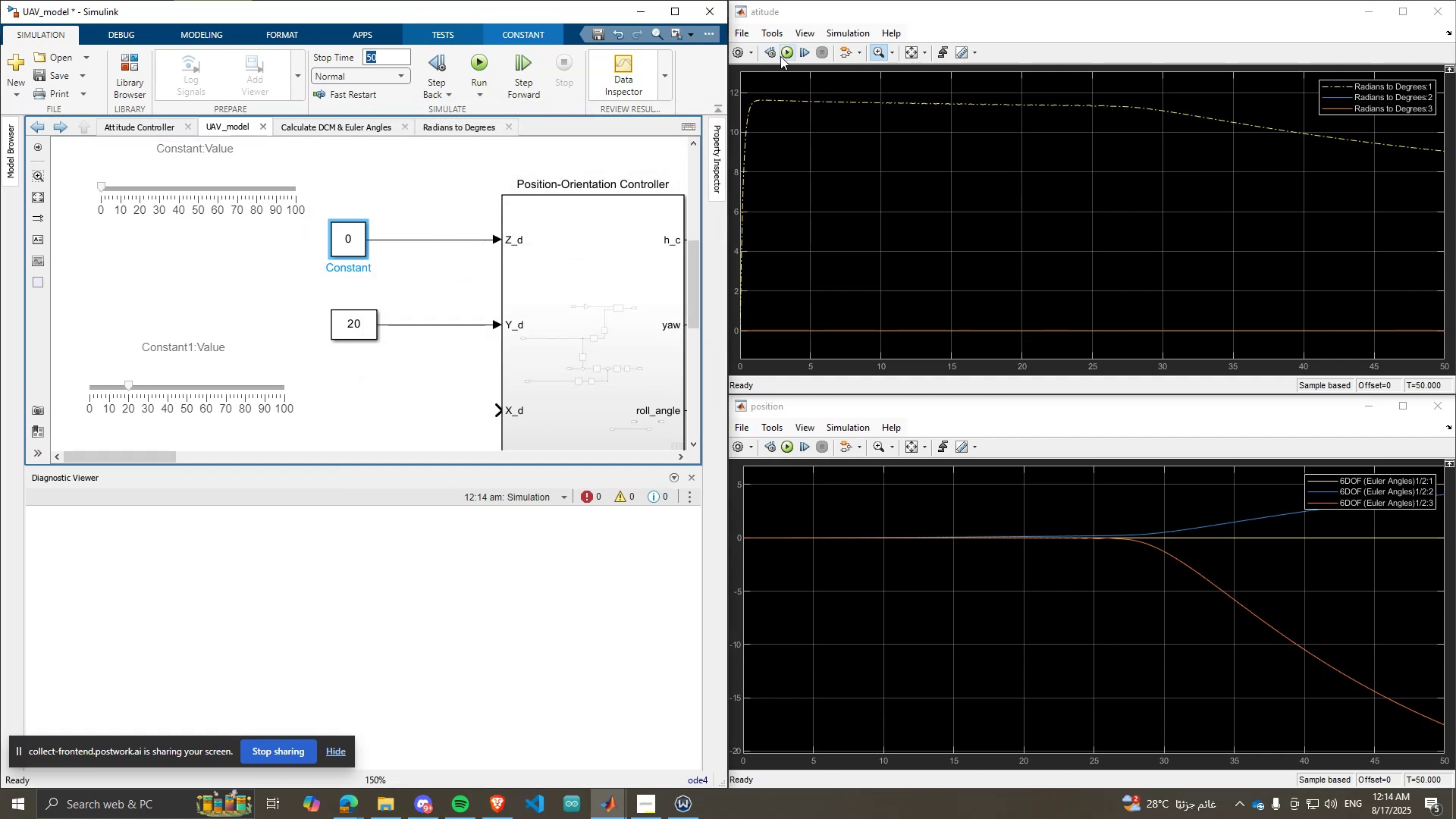 
left_click([780, 56])
 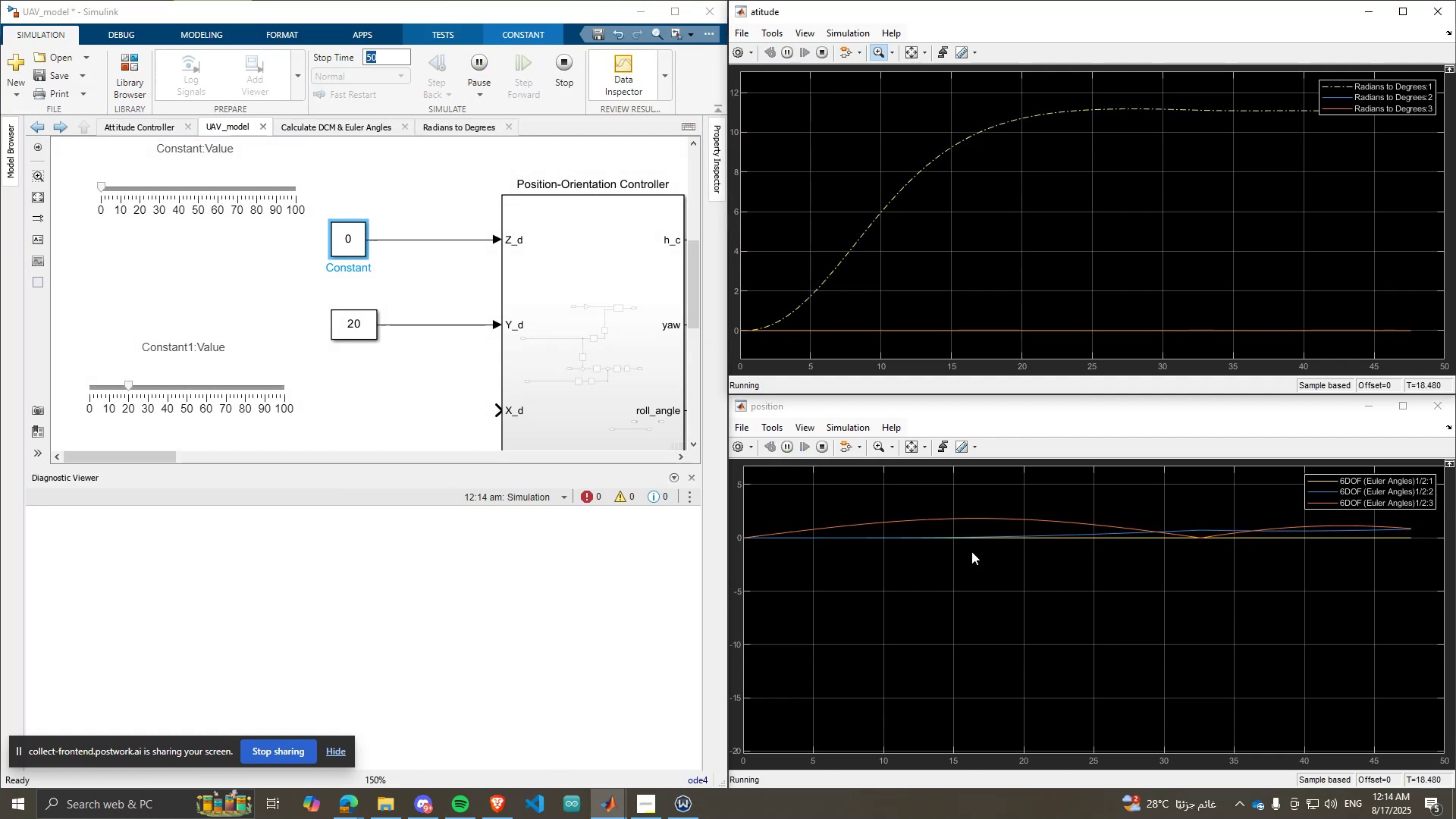 
wait(5.76)
 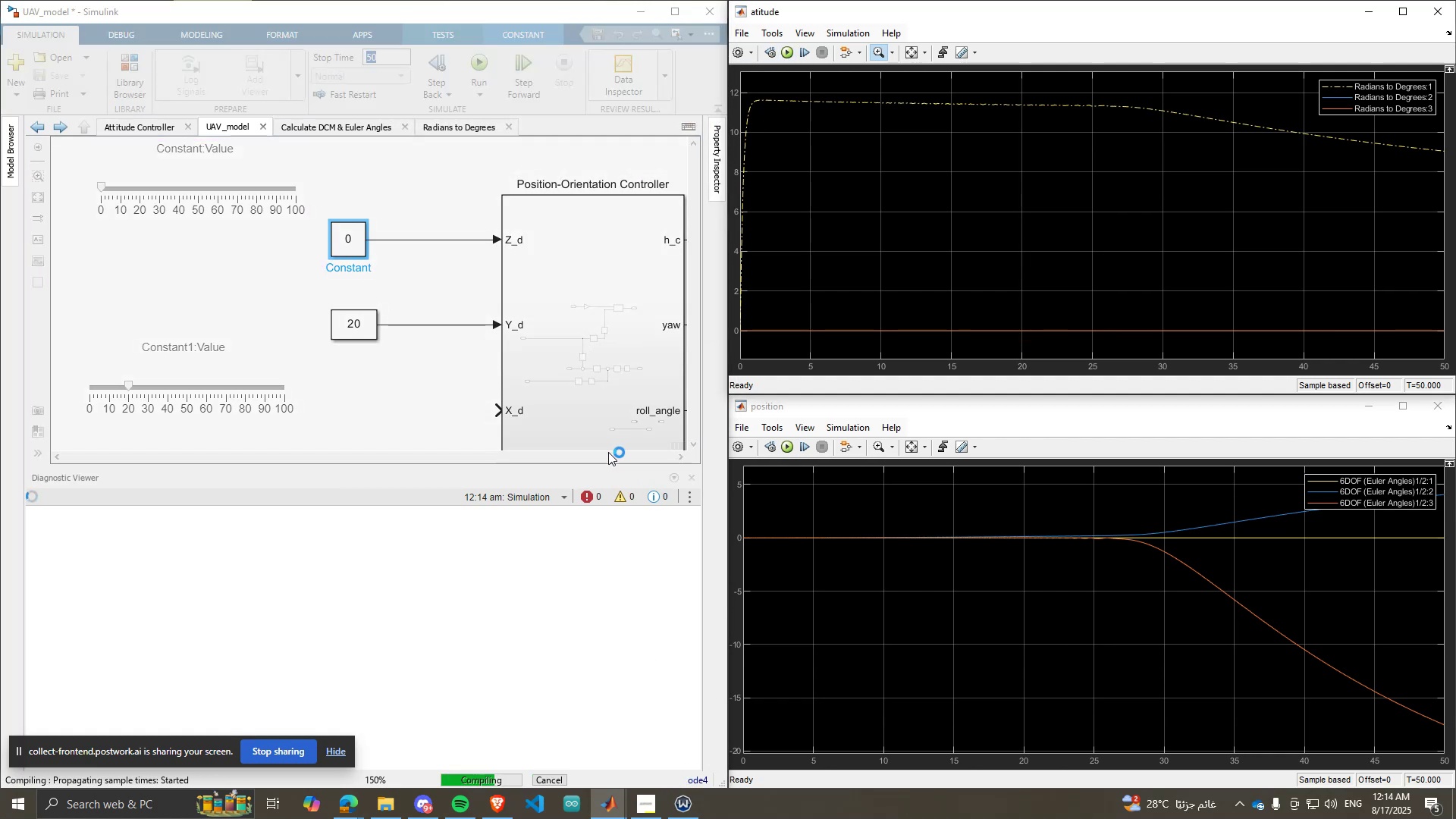 
left_click([915, 445])
 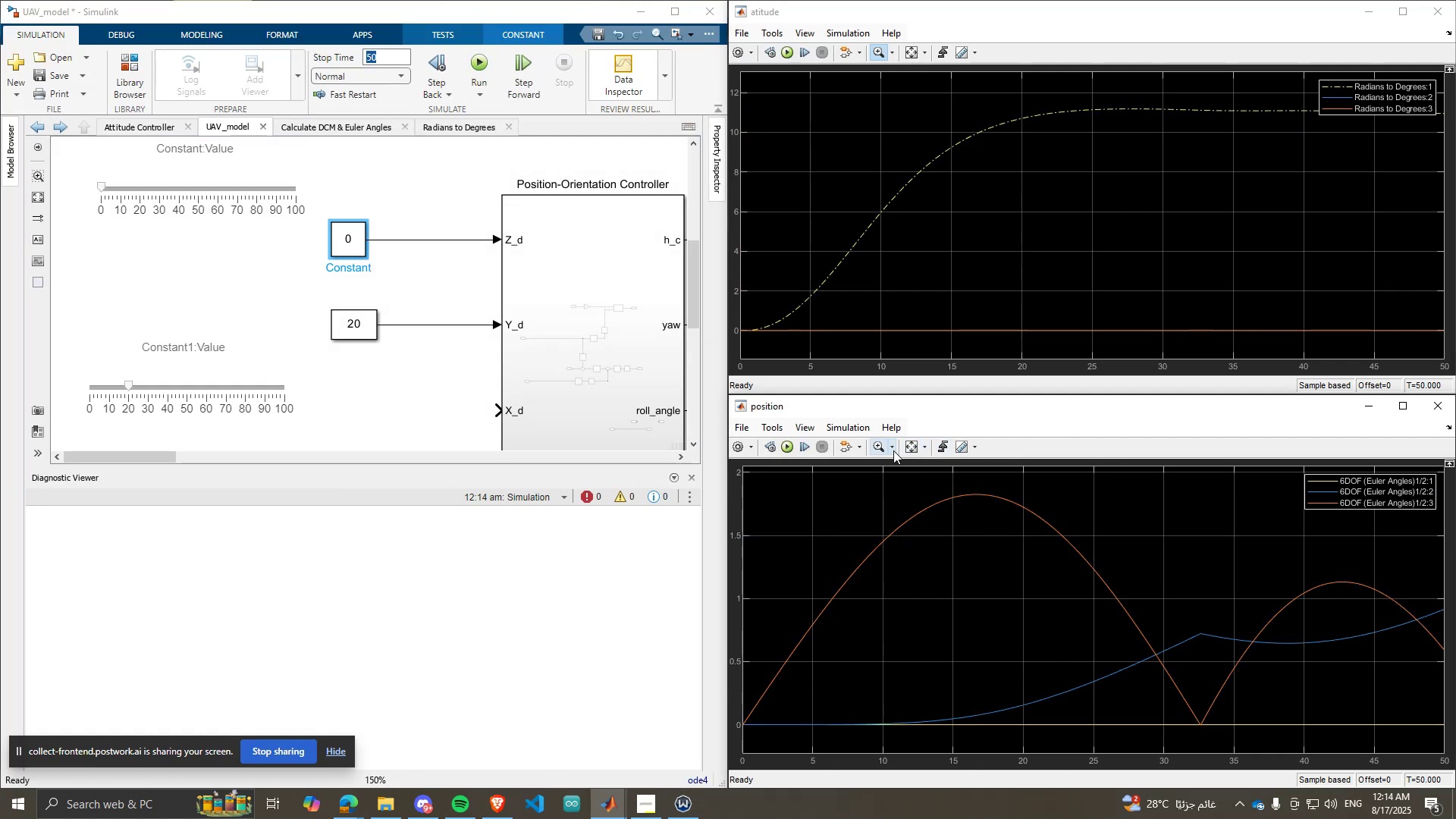 
scroll: coordinate [896, 296], scroll_direction: down, amount: 1.0
 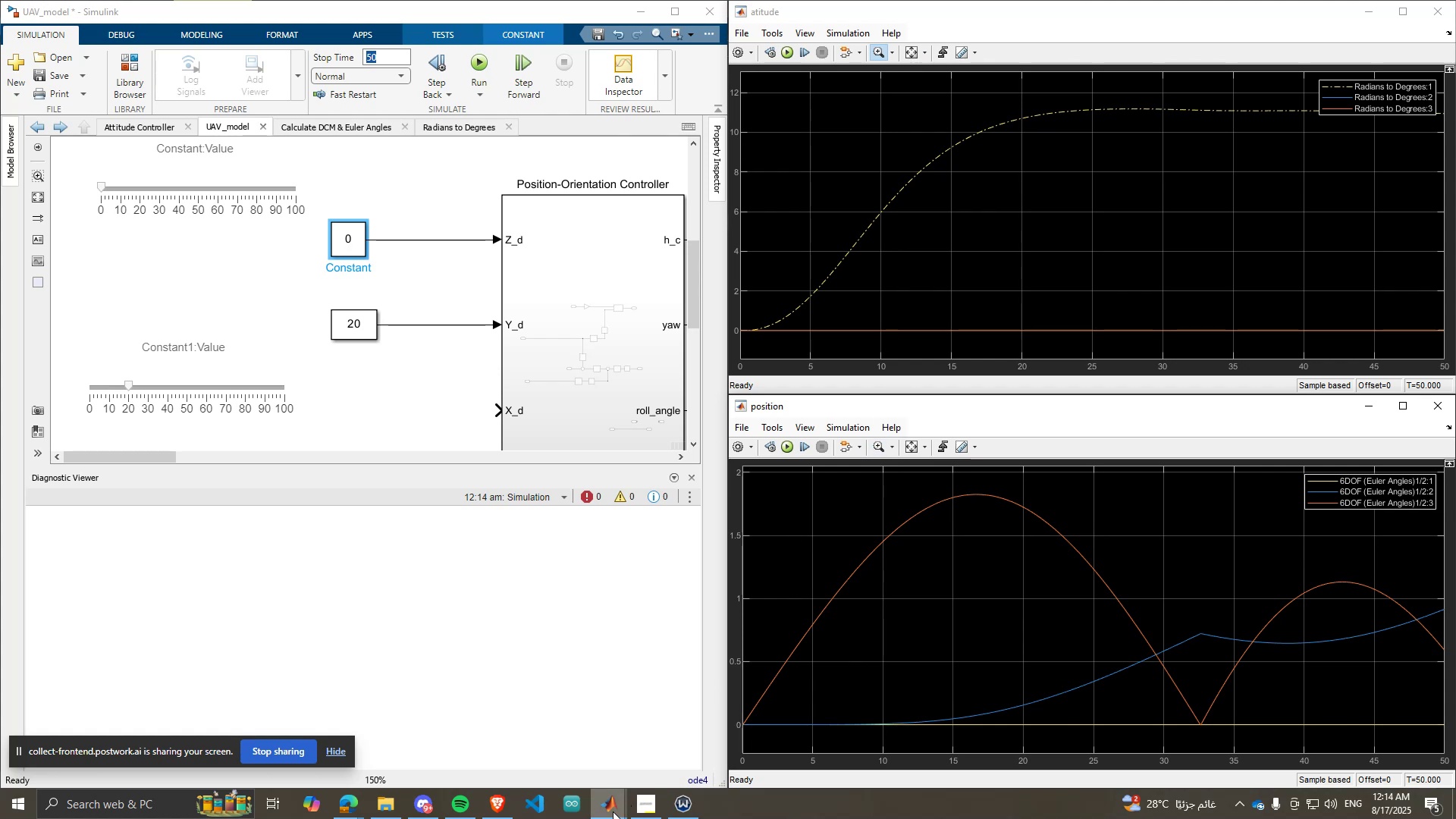 
left_click([613, 811])
 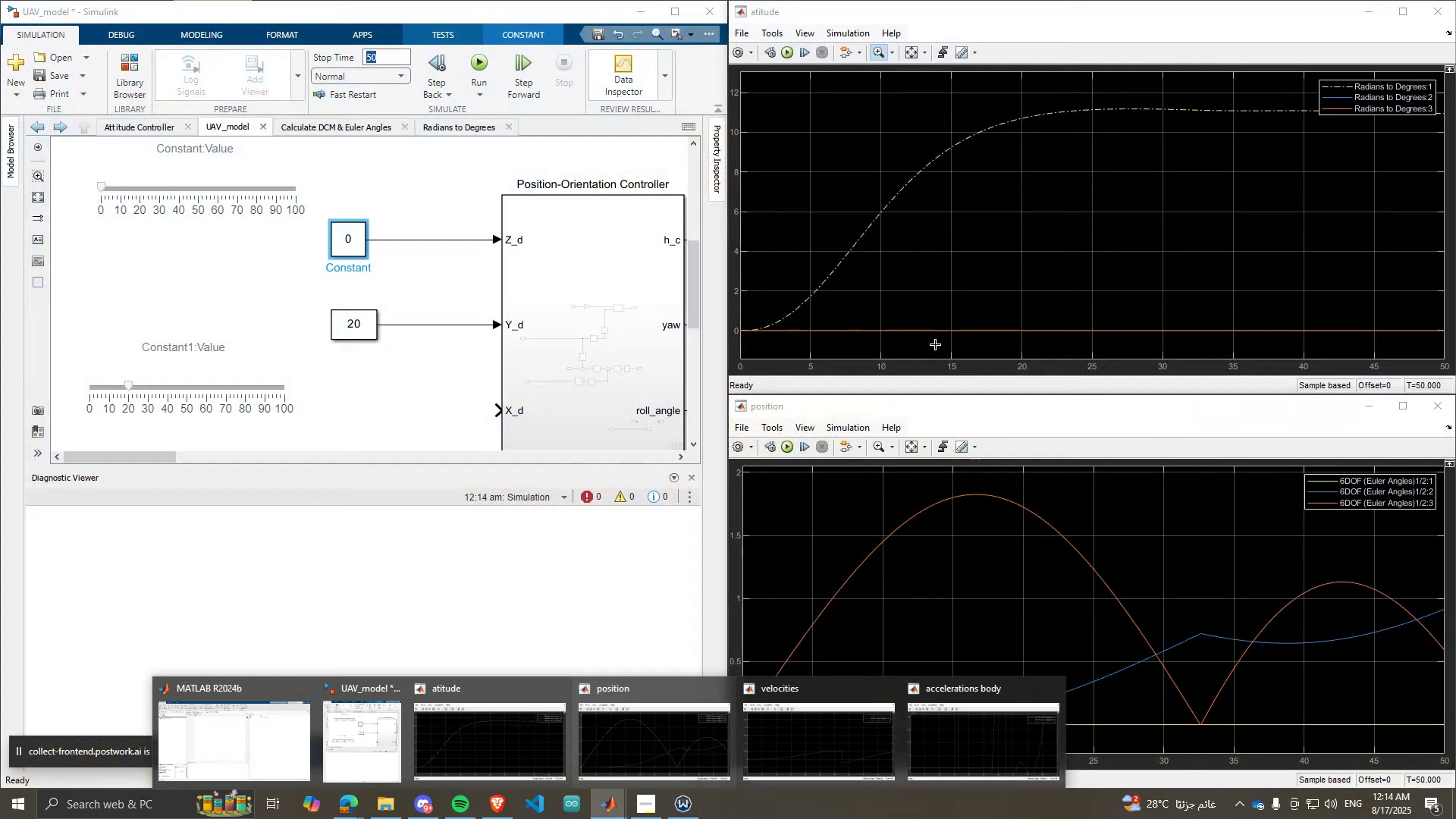 
left_click([355, 739])
 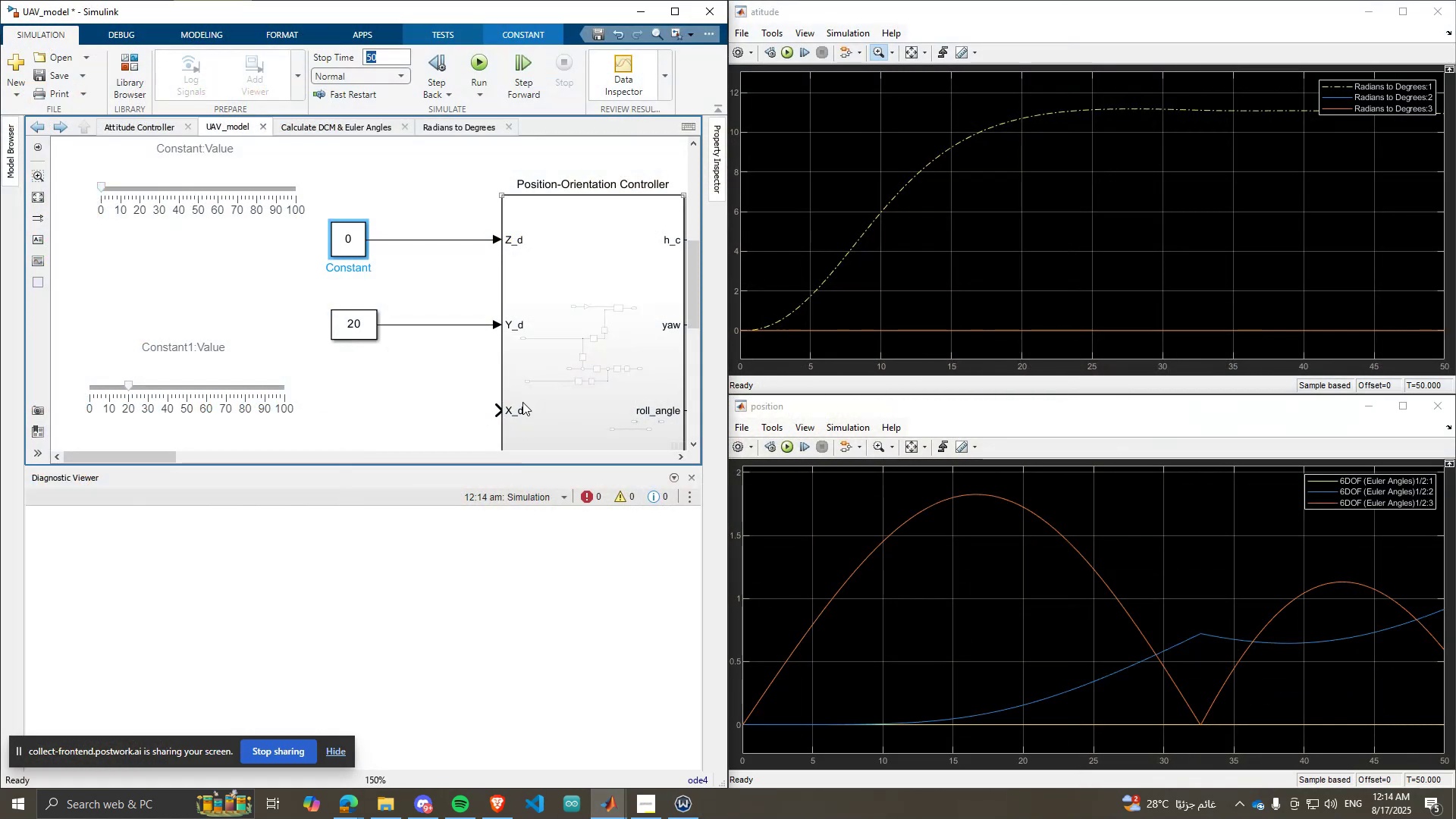 
scroll: coordinate [333, 316], scroll_direction: down, amount: 3.0
 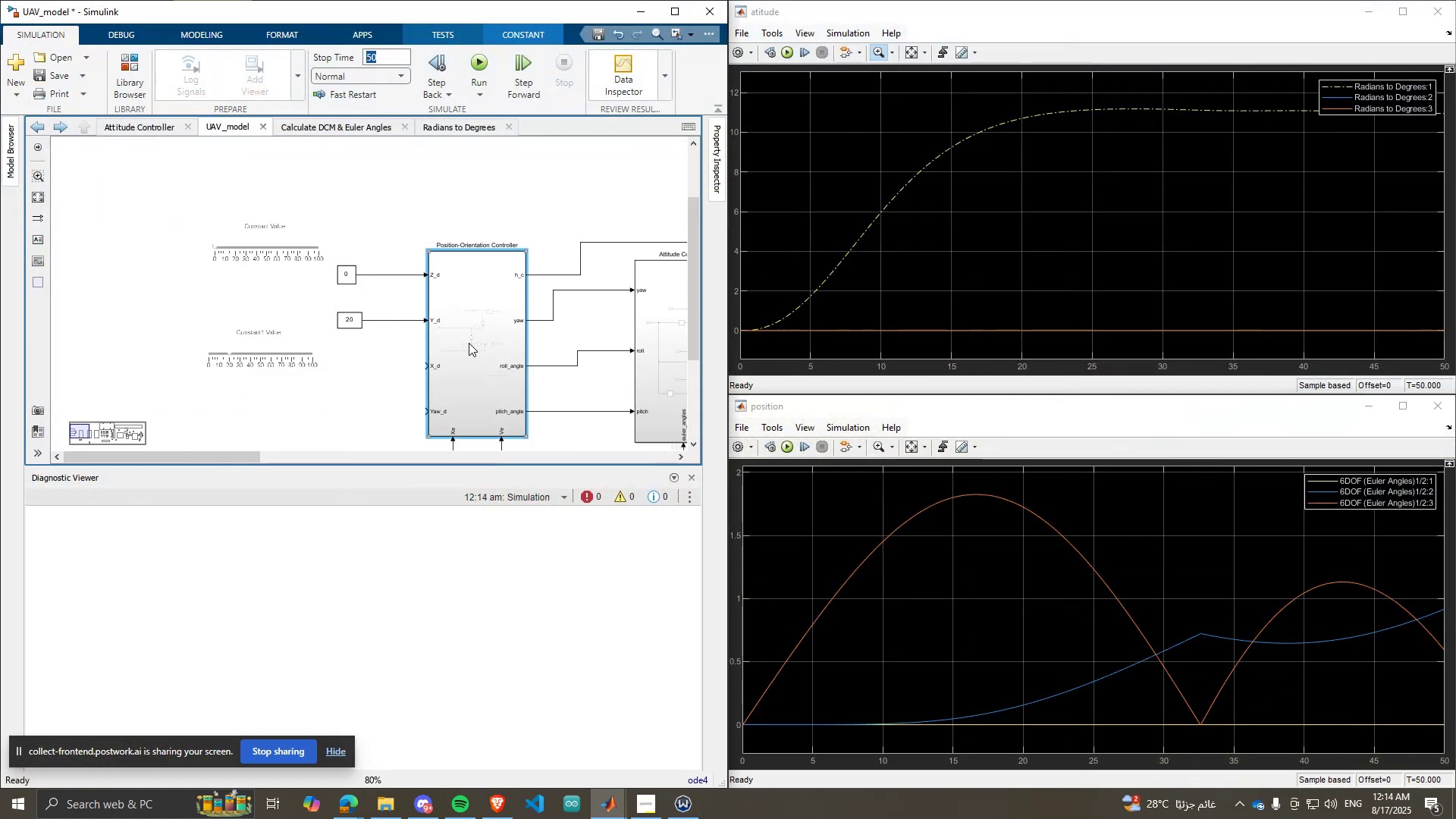 
double_click([469, 343])
 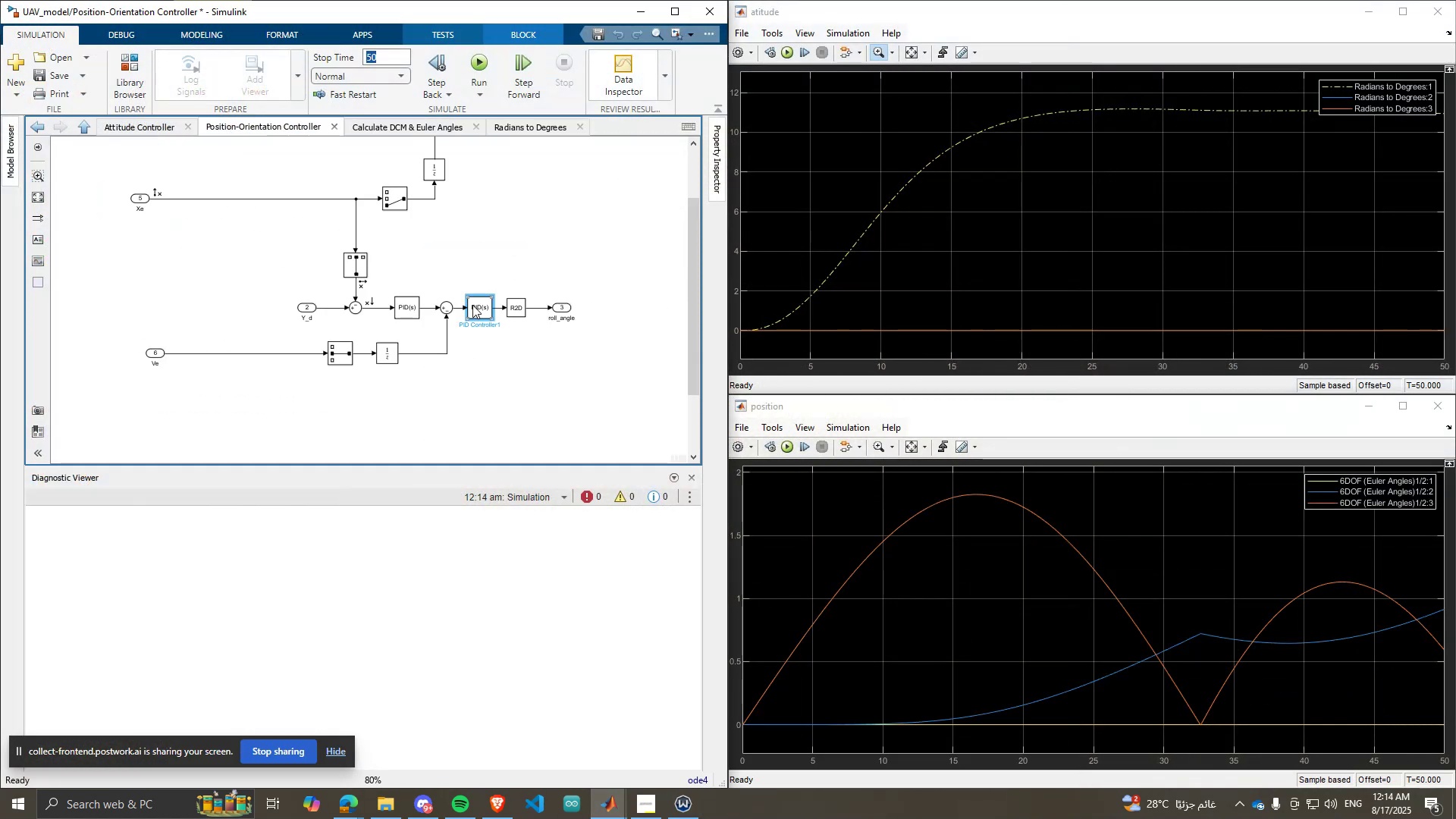 
double_click([472, 305])
 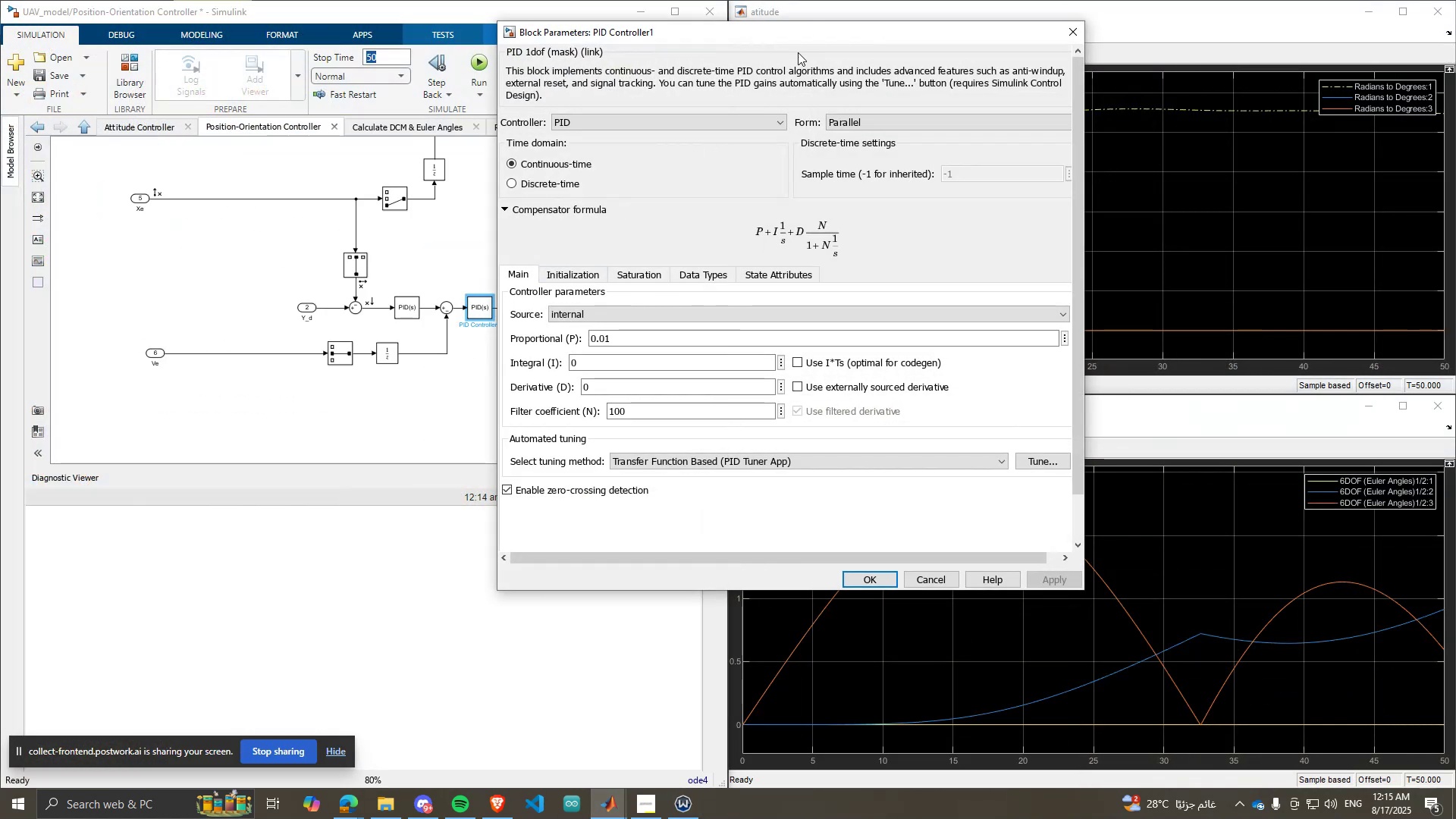 
left_click_drag(start_coordinate=[798, 36], to_coordinate=[275, 149])
 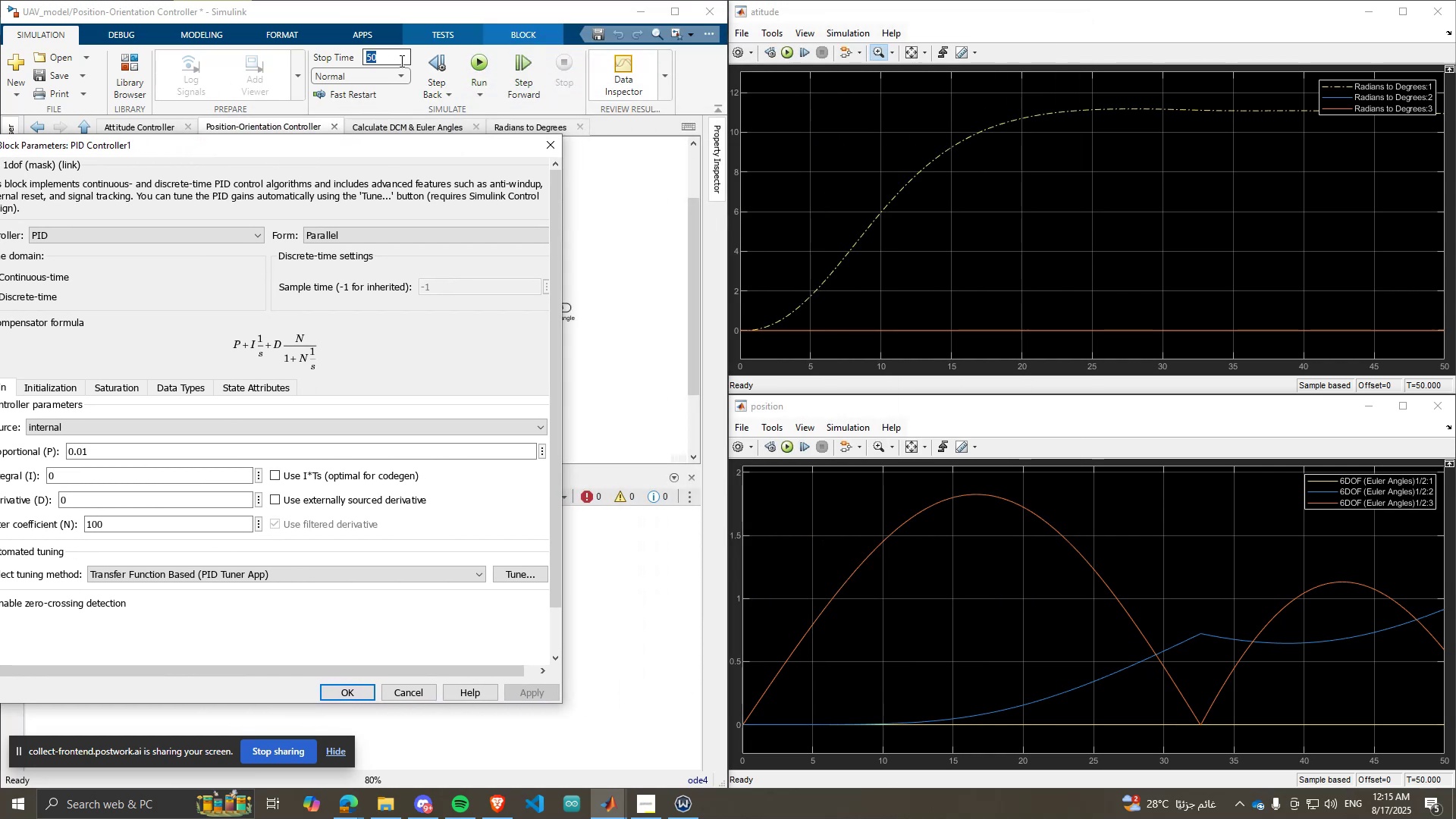 
double_click([400, 61])
 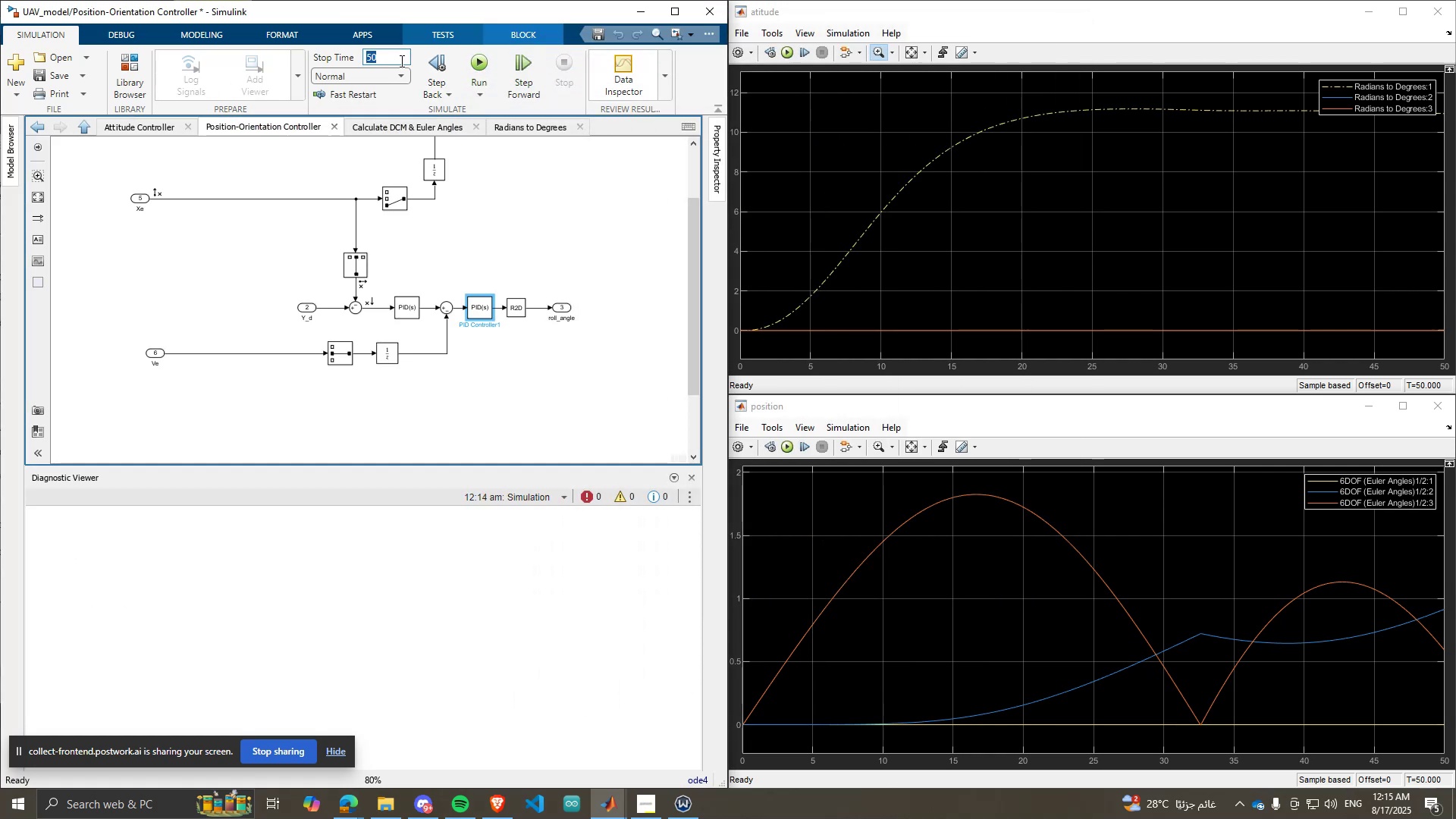 
type(500)
 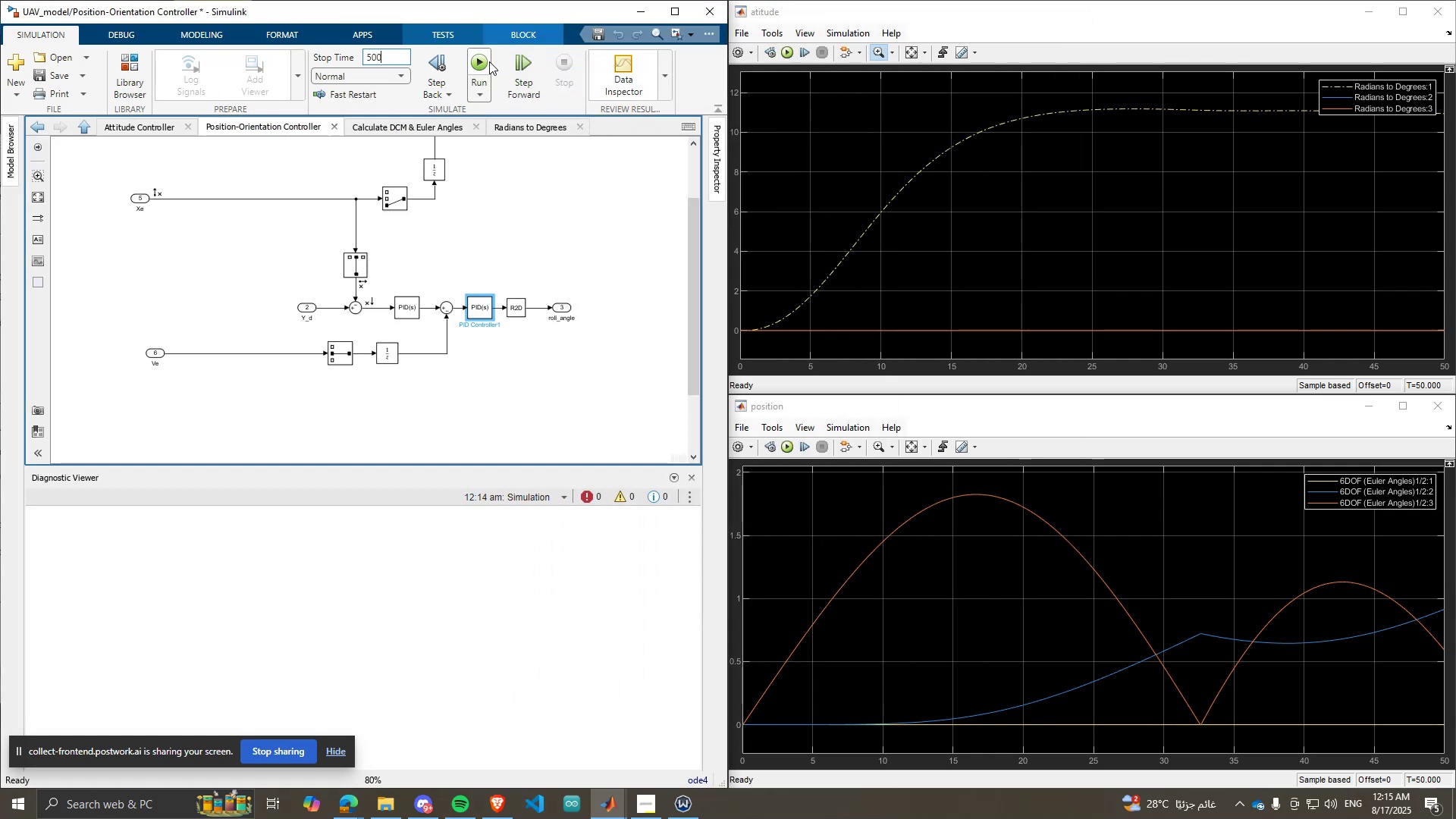 
left_click([489, 61])
 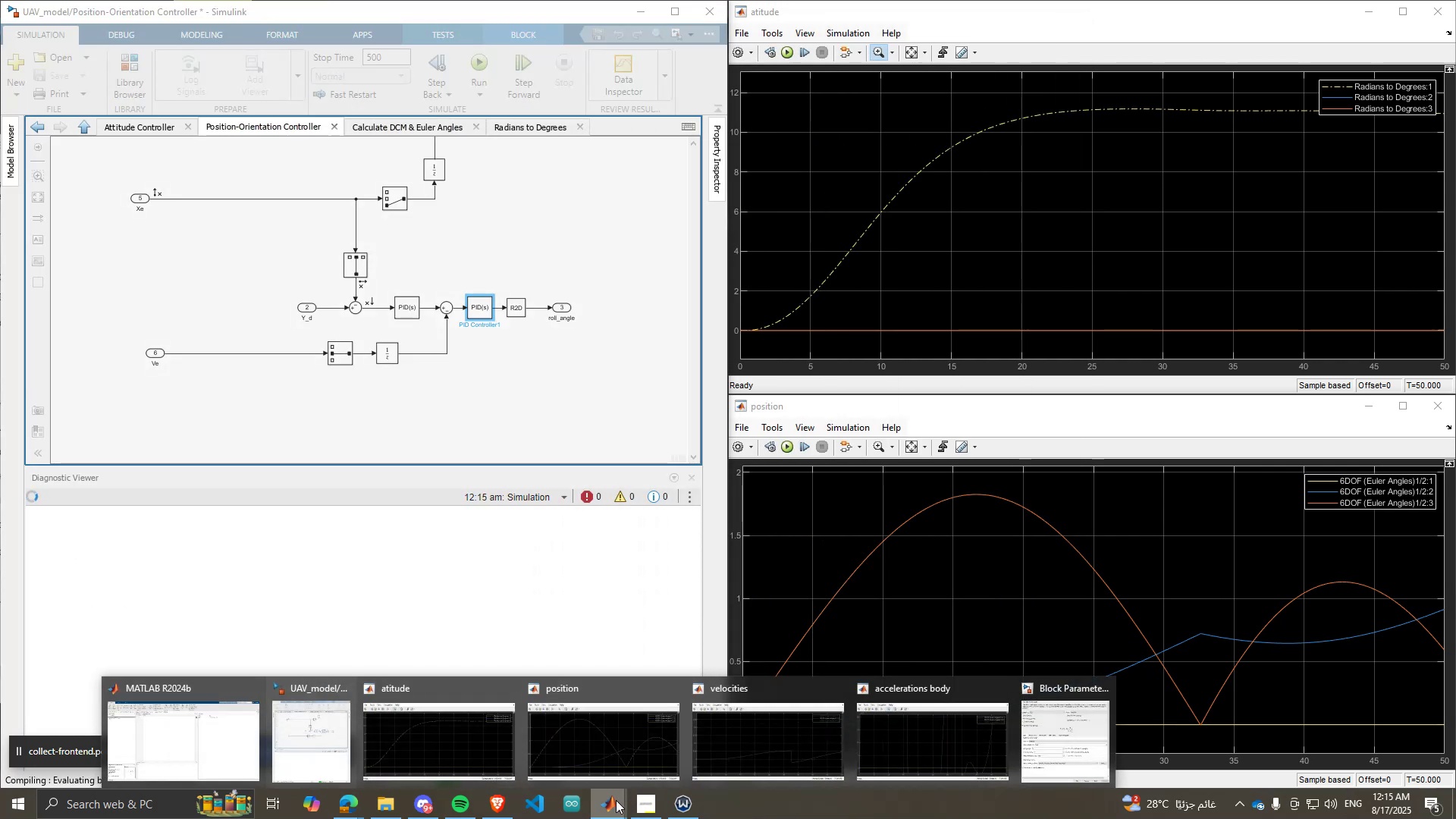 
left_click([1062, 748])
 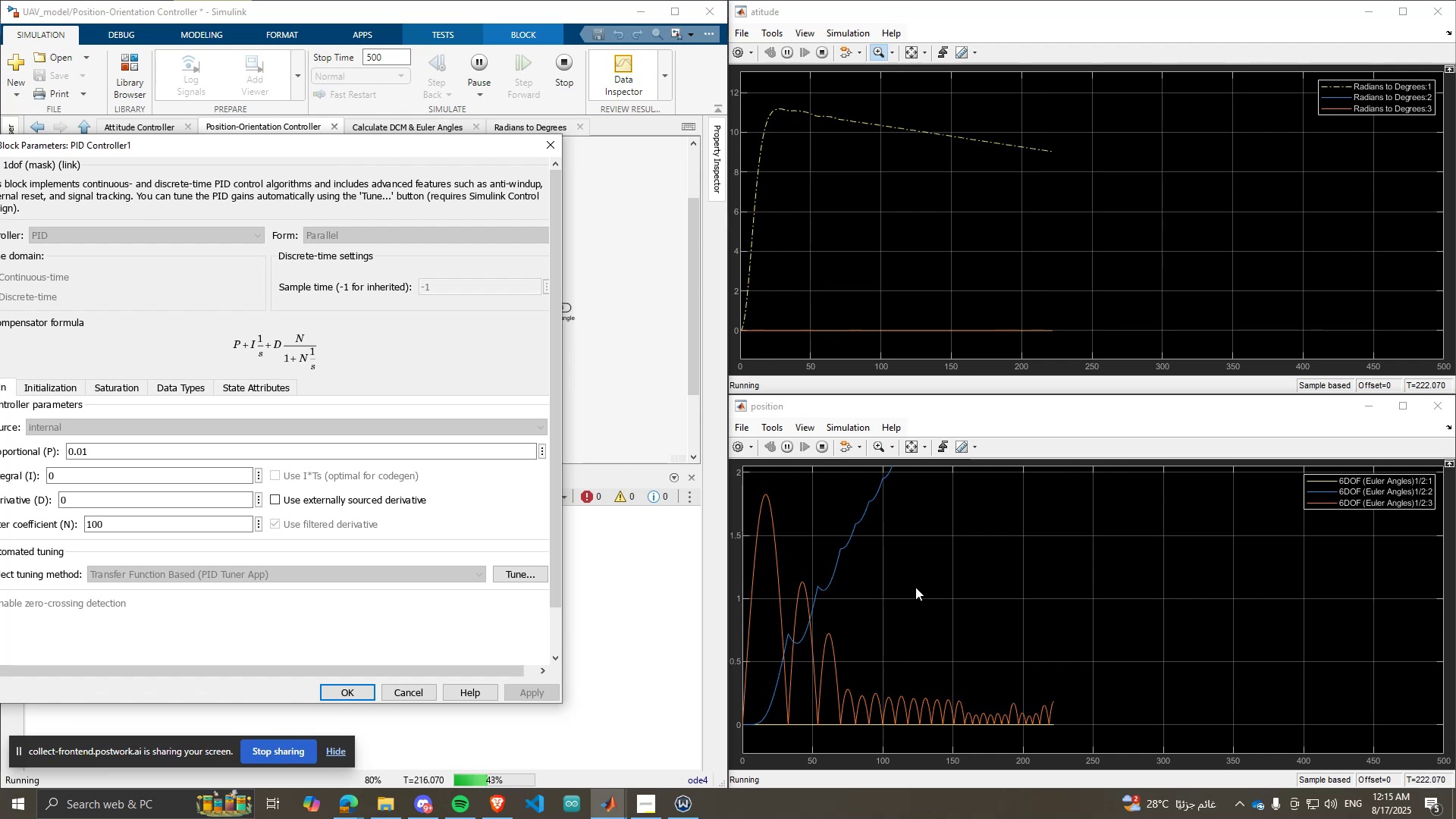 
wait(6.34)
 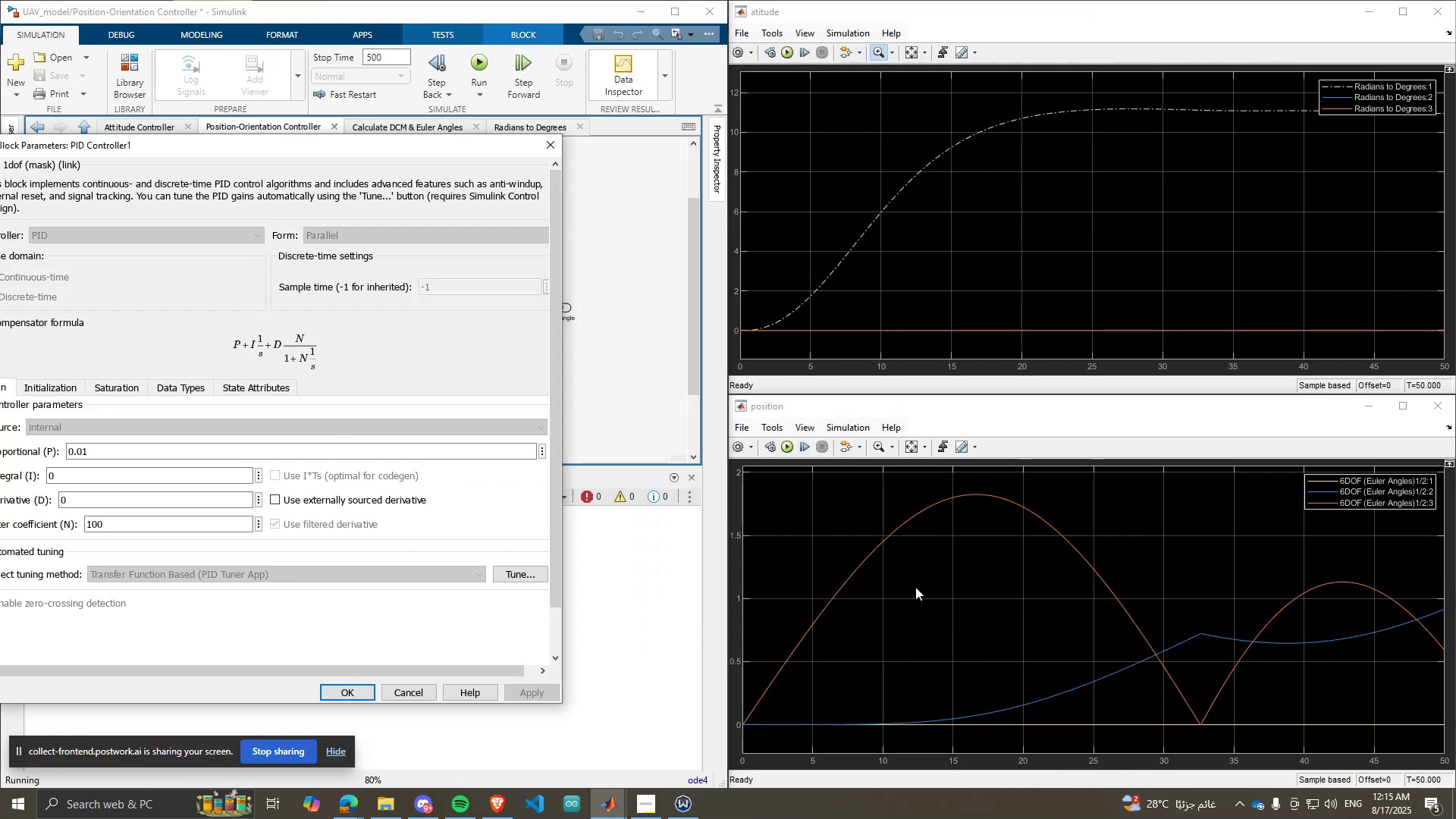 
left_click([916, 57])
 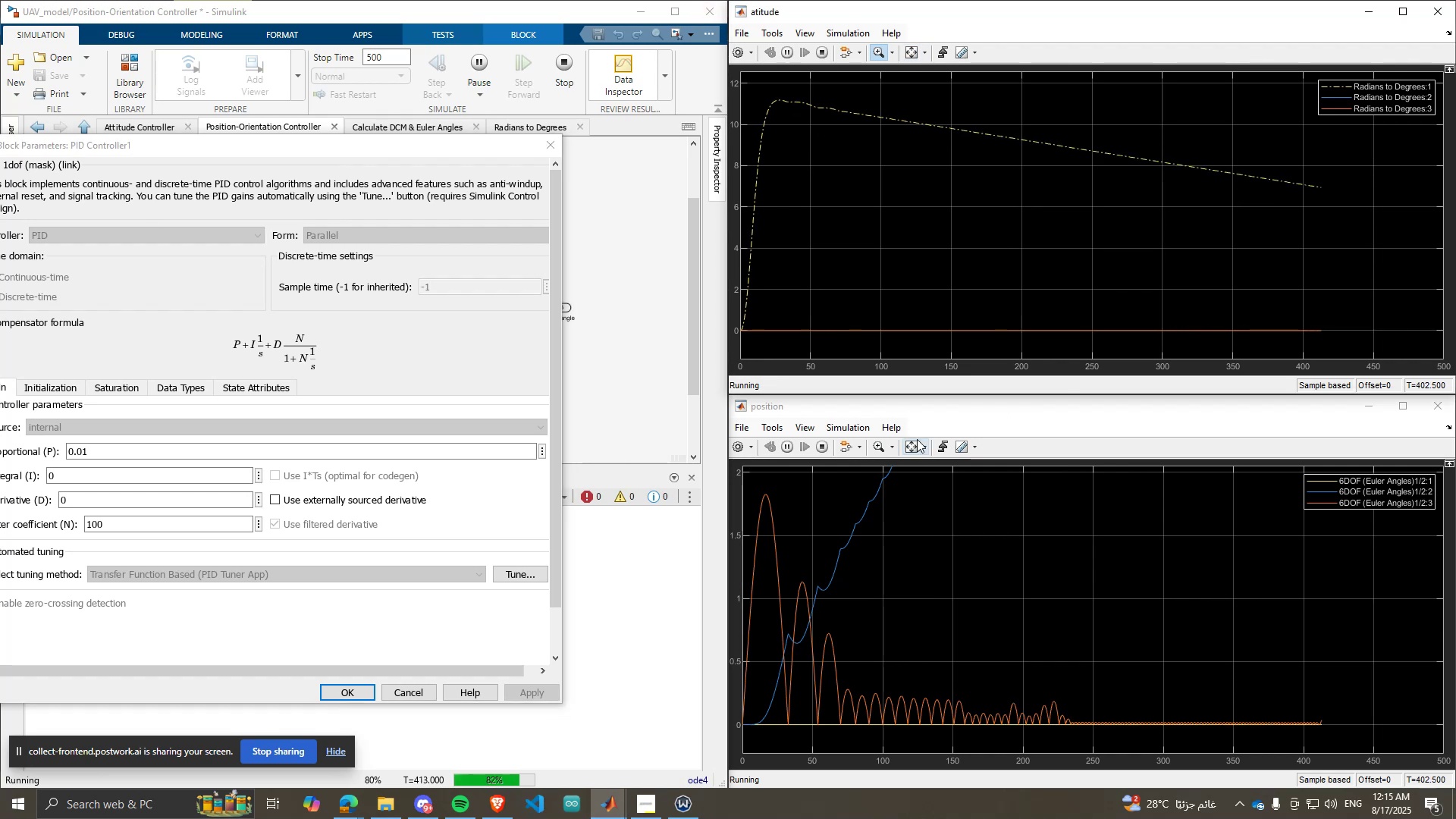 
left_click([913, 442])
 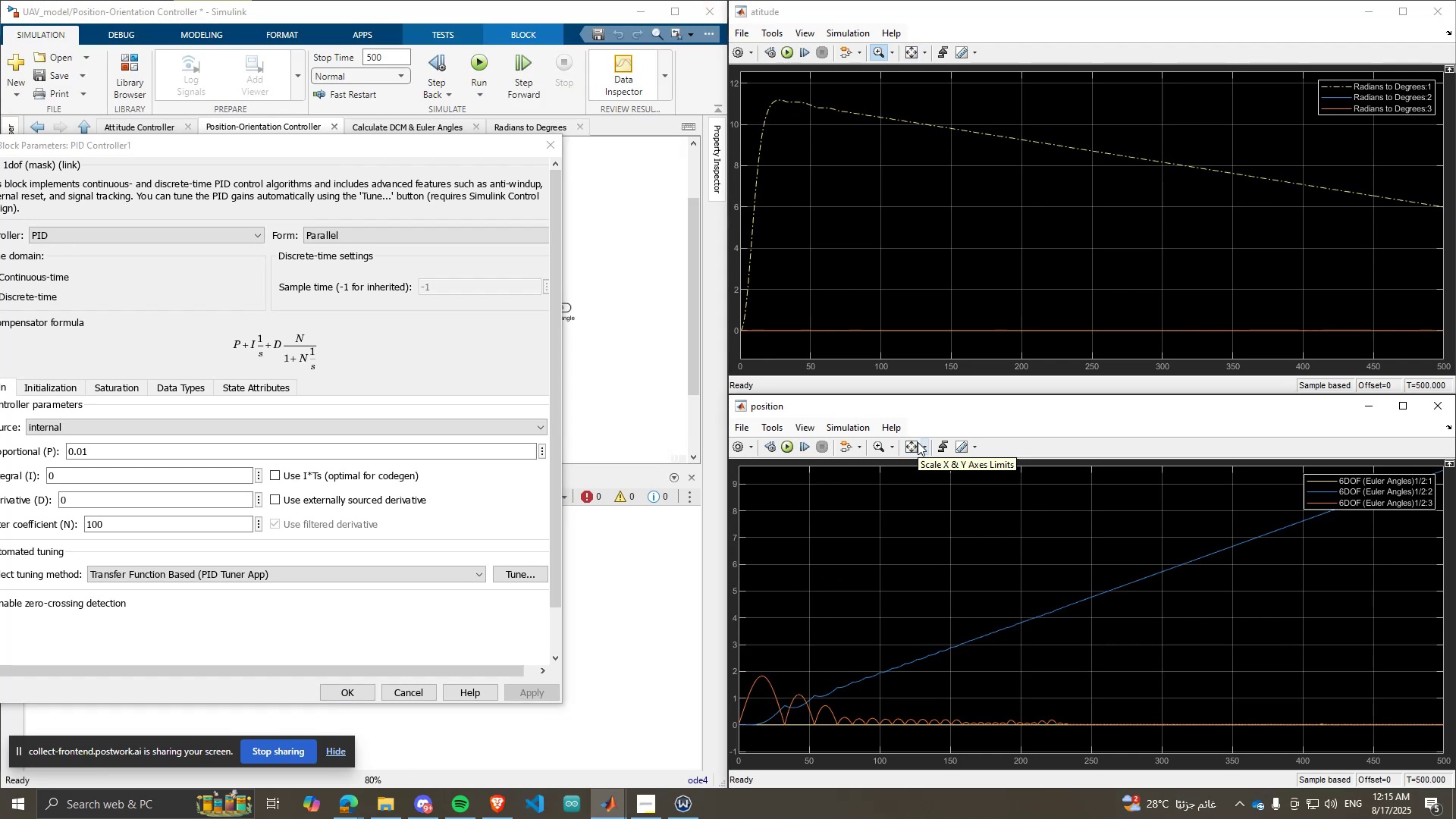 
wait(7.06)
 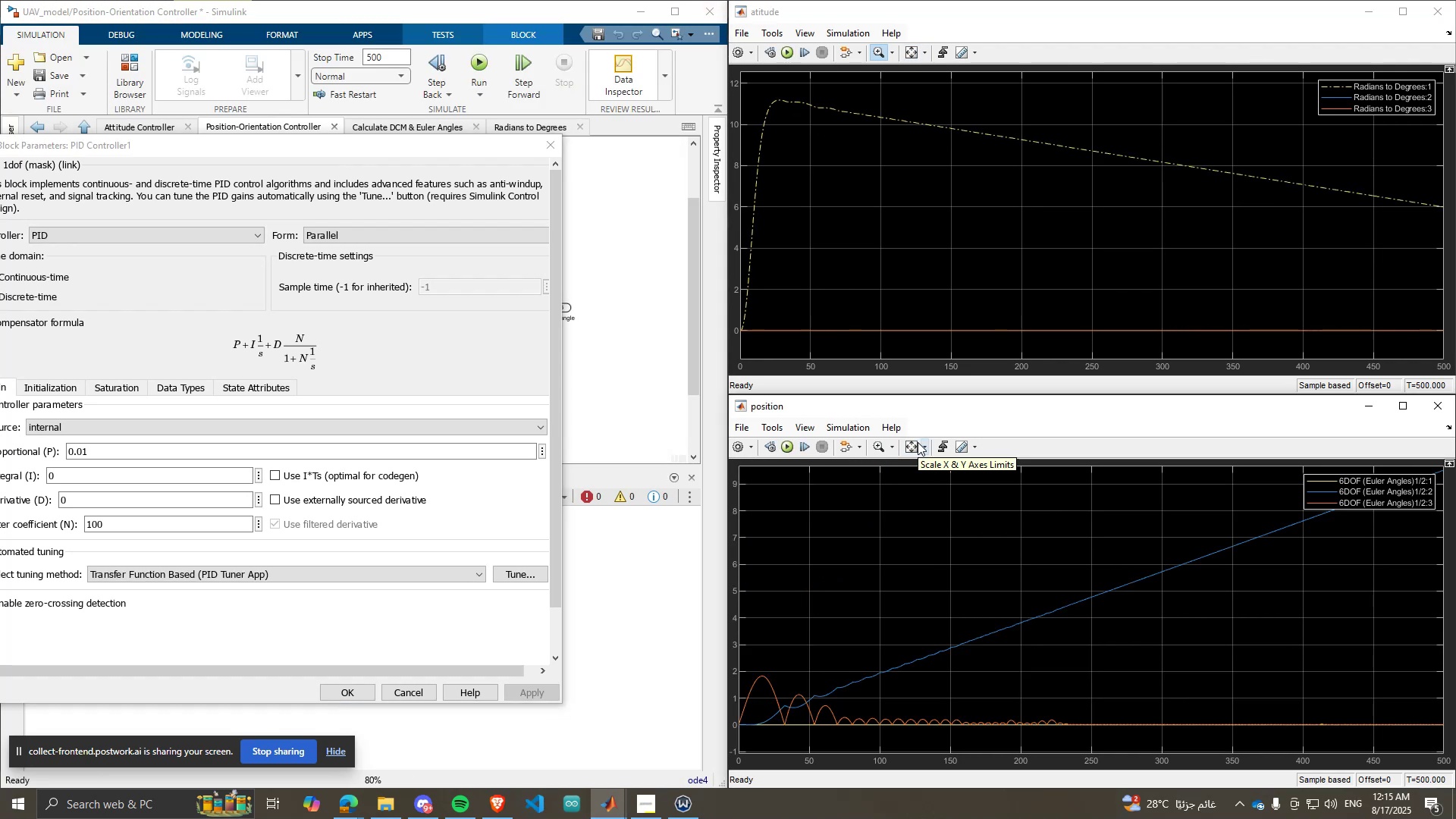 
left_click_drag(start_coordinate=[344, 150], to_coordinate=[410, 154])
 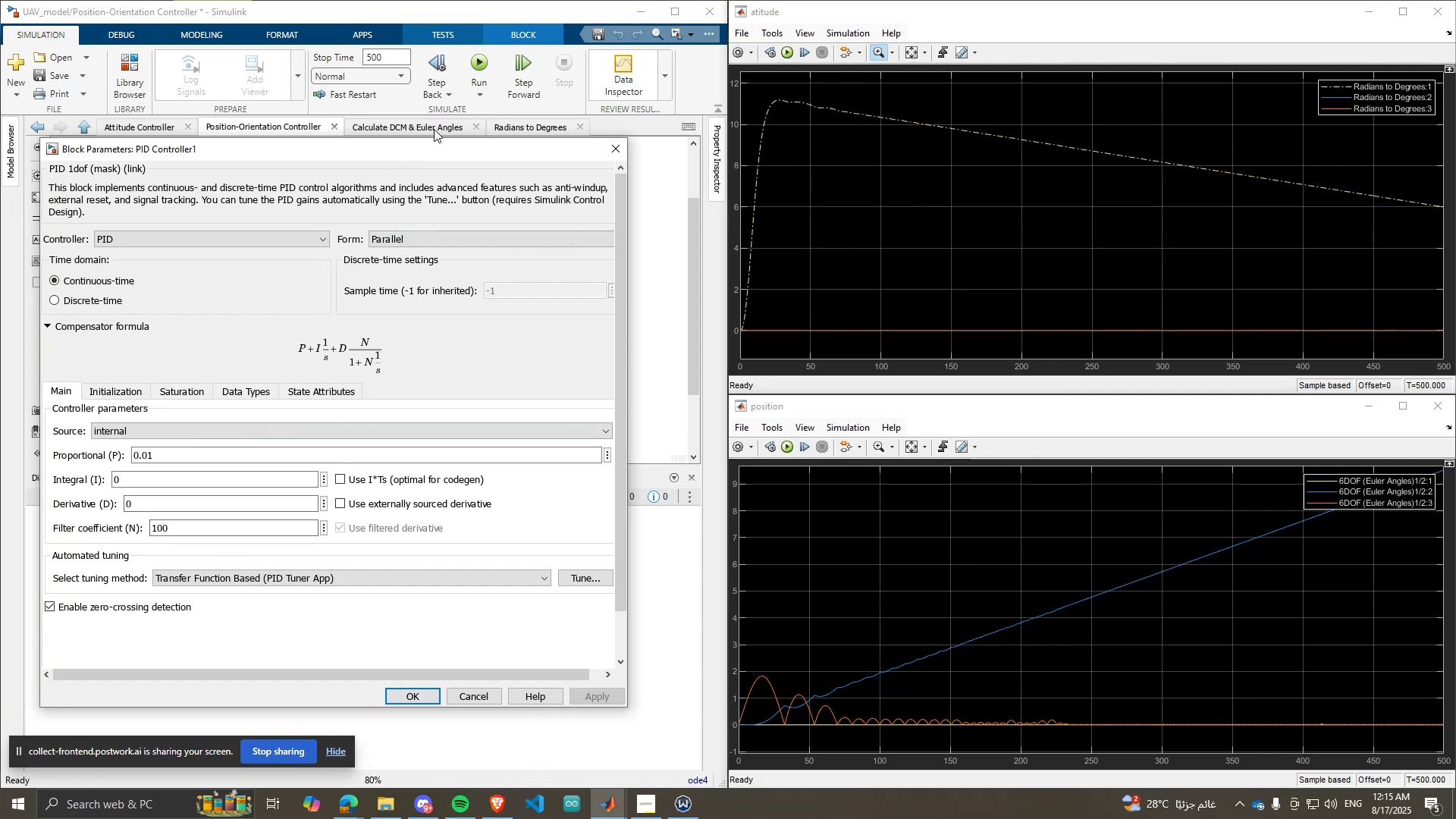 
left_click([377, 55])
 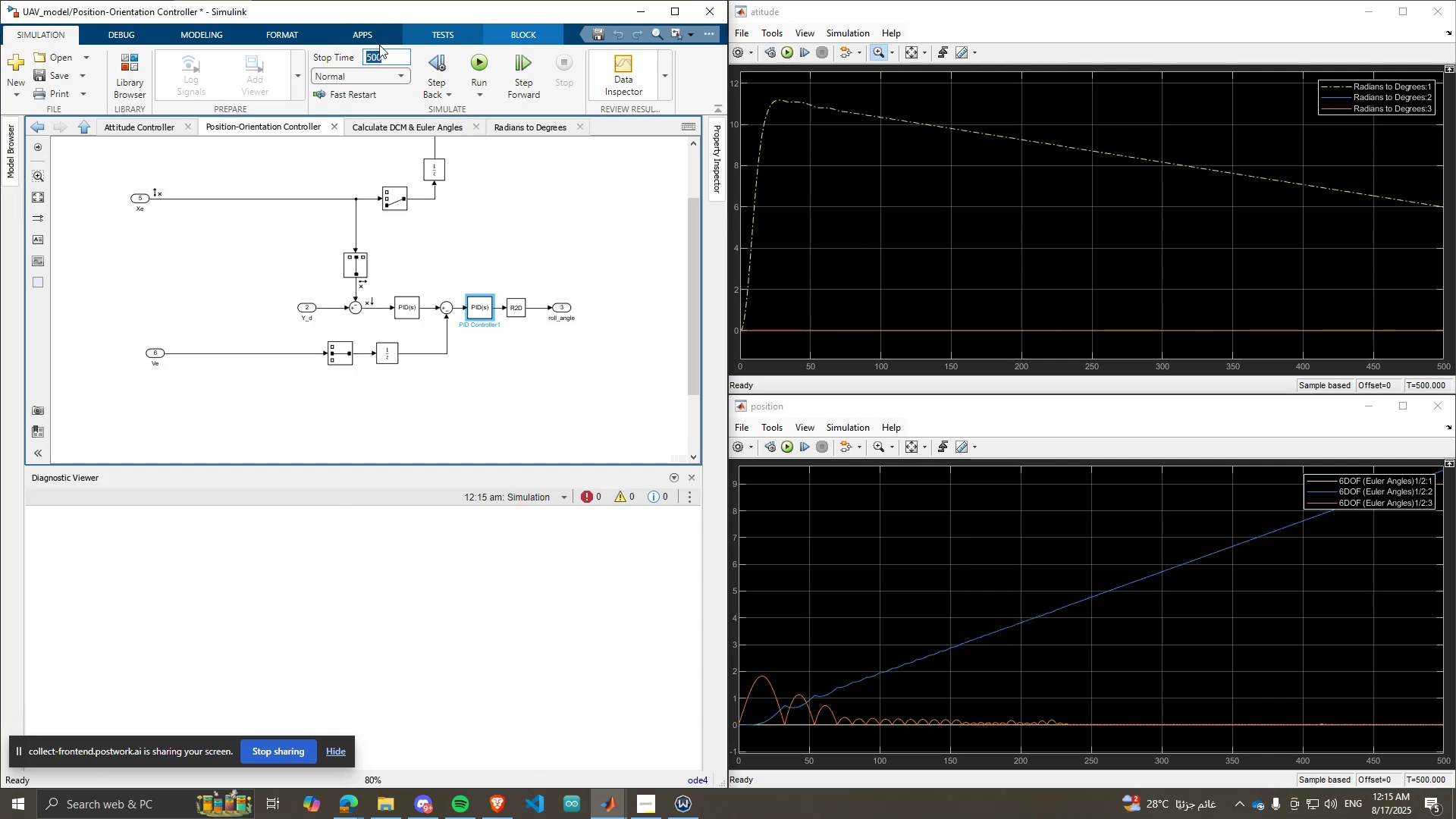 
type(10000)
key(Backspace)
 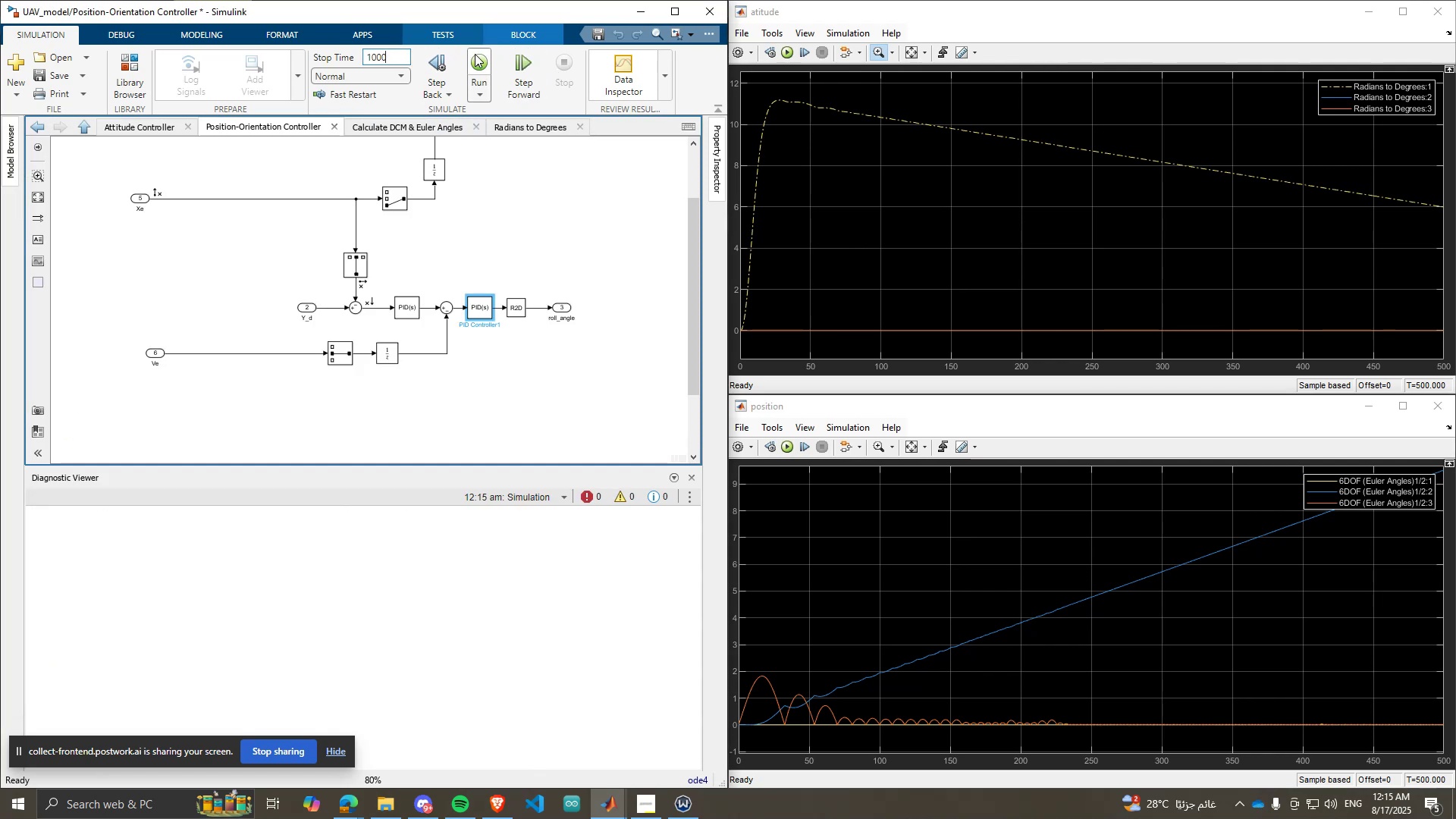 
left_click([475, 54])
 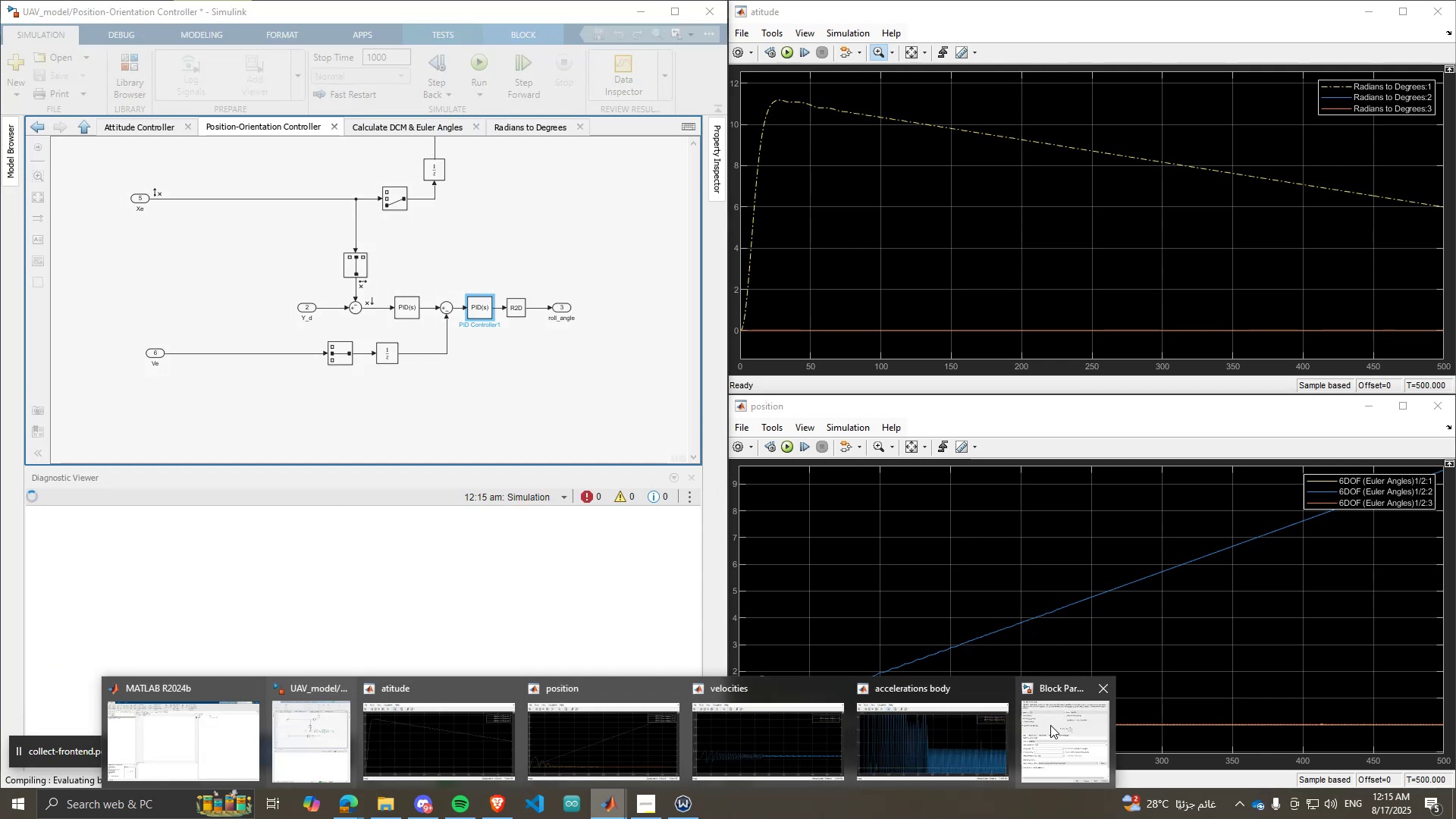 
left_click([1052, 725])
 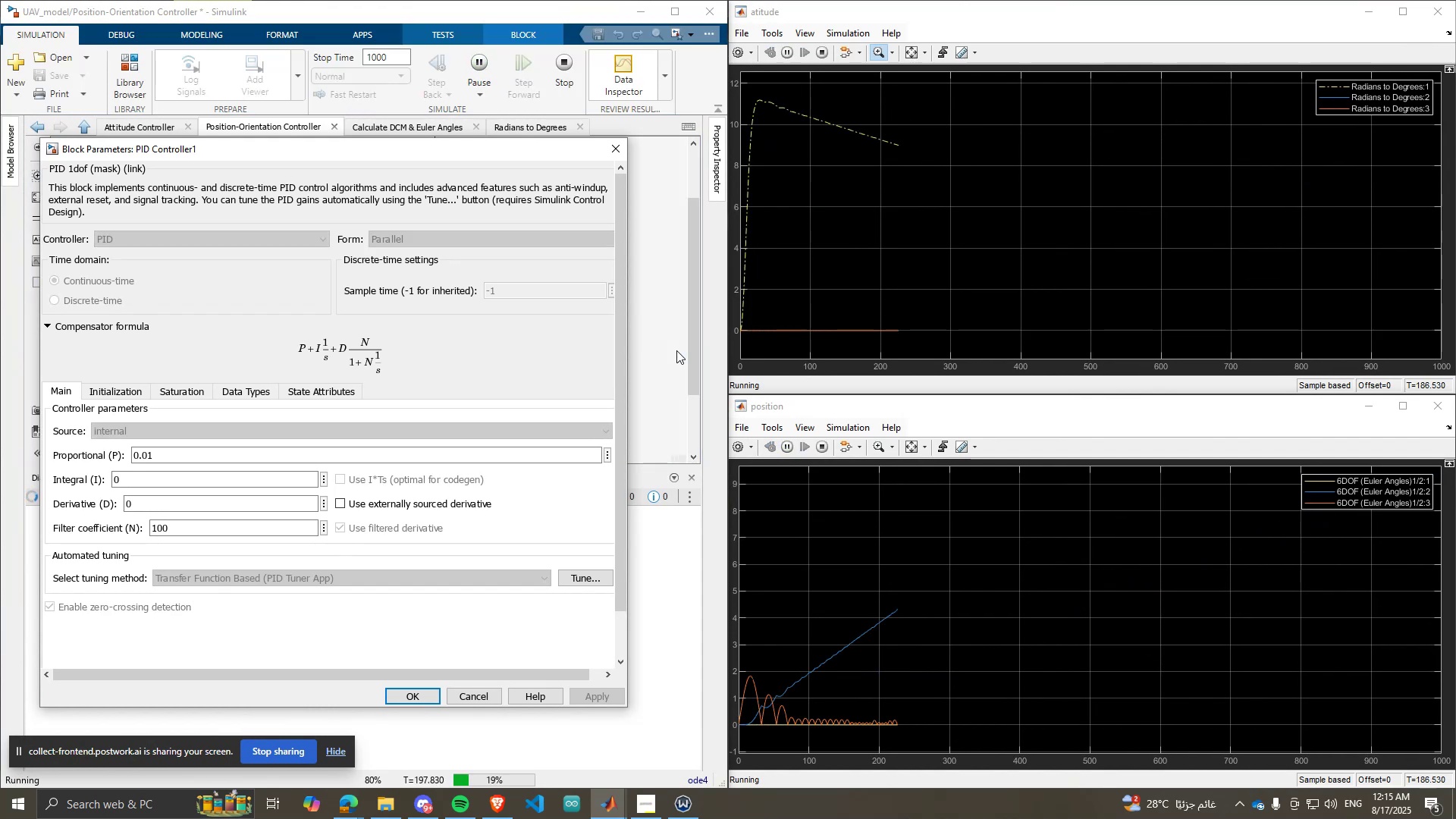 
wait(10.09)
 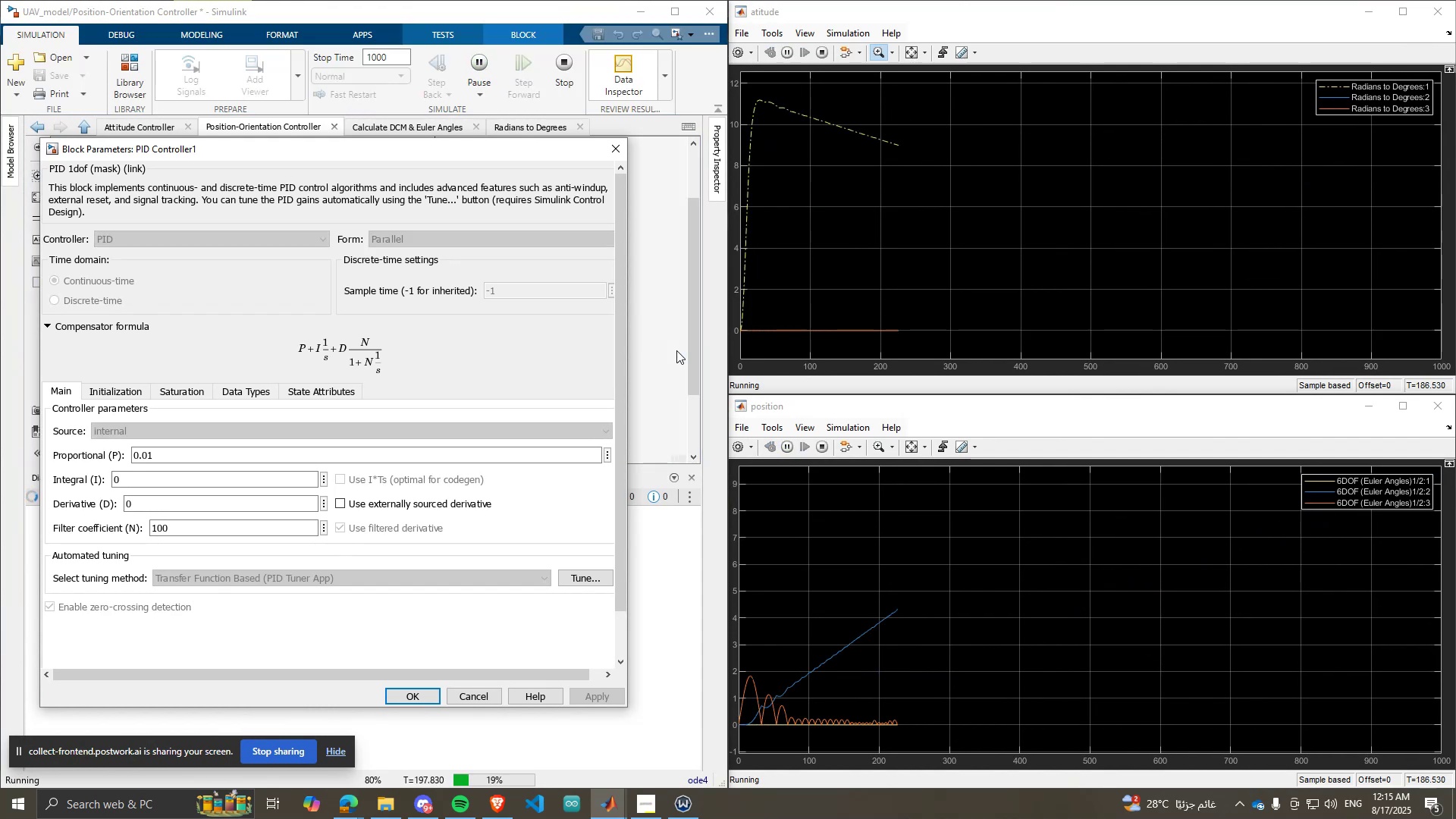 
left_click([913, 441])
 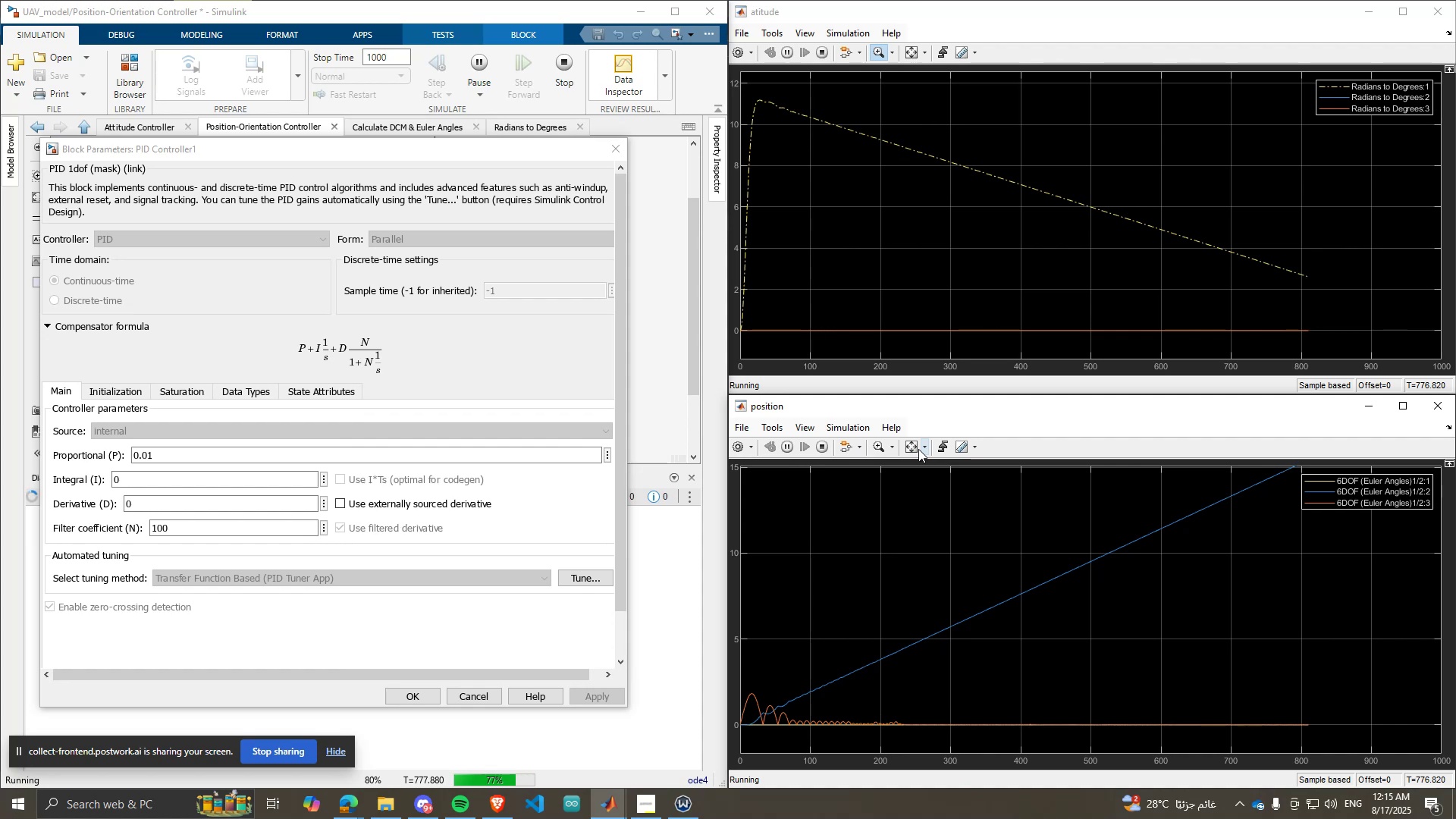 
left_click([914, 446])
 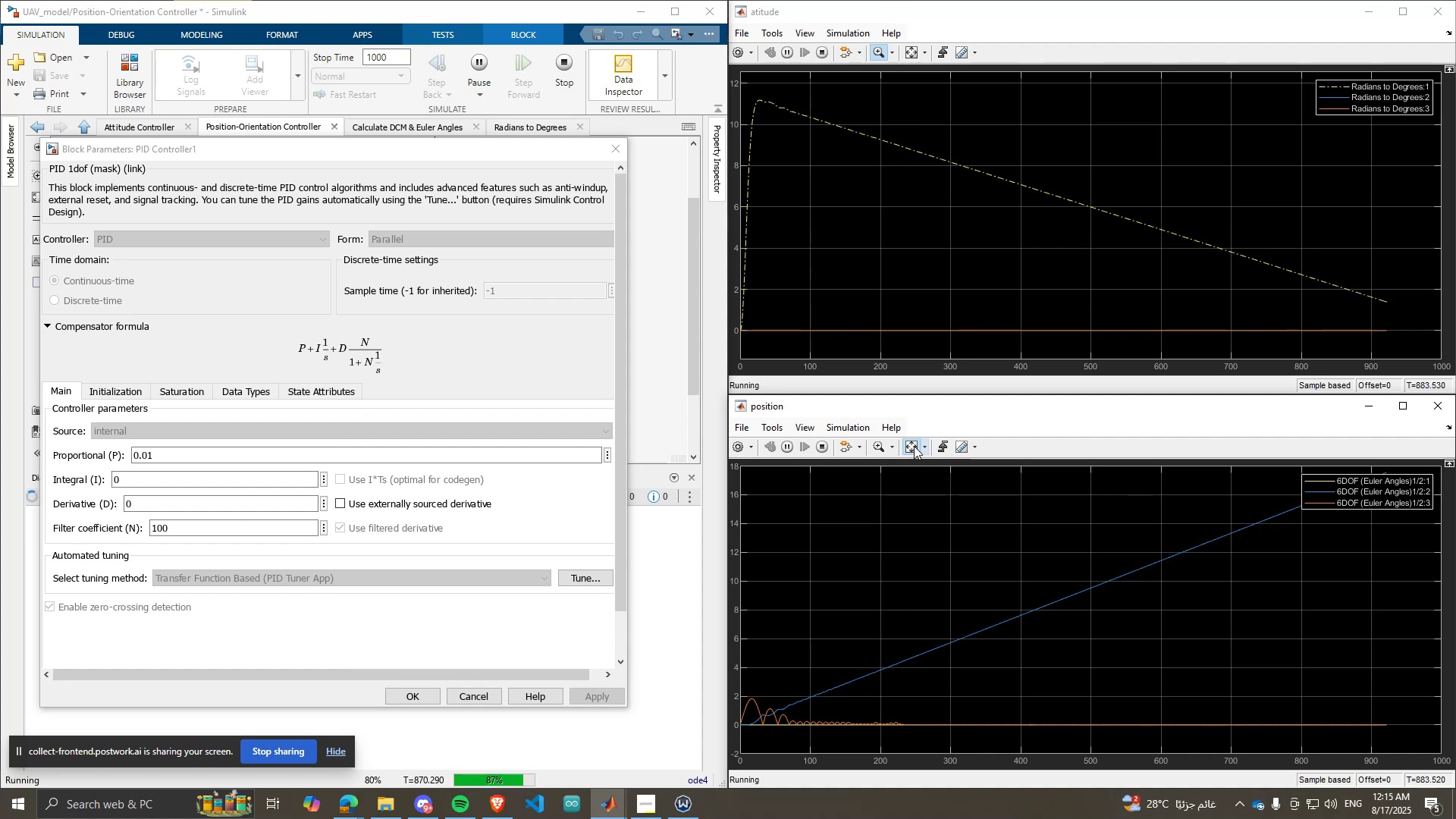 
double_click([914, 446])
 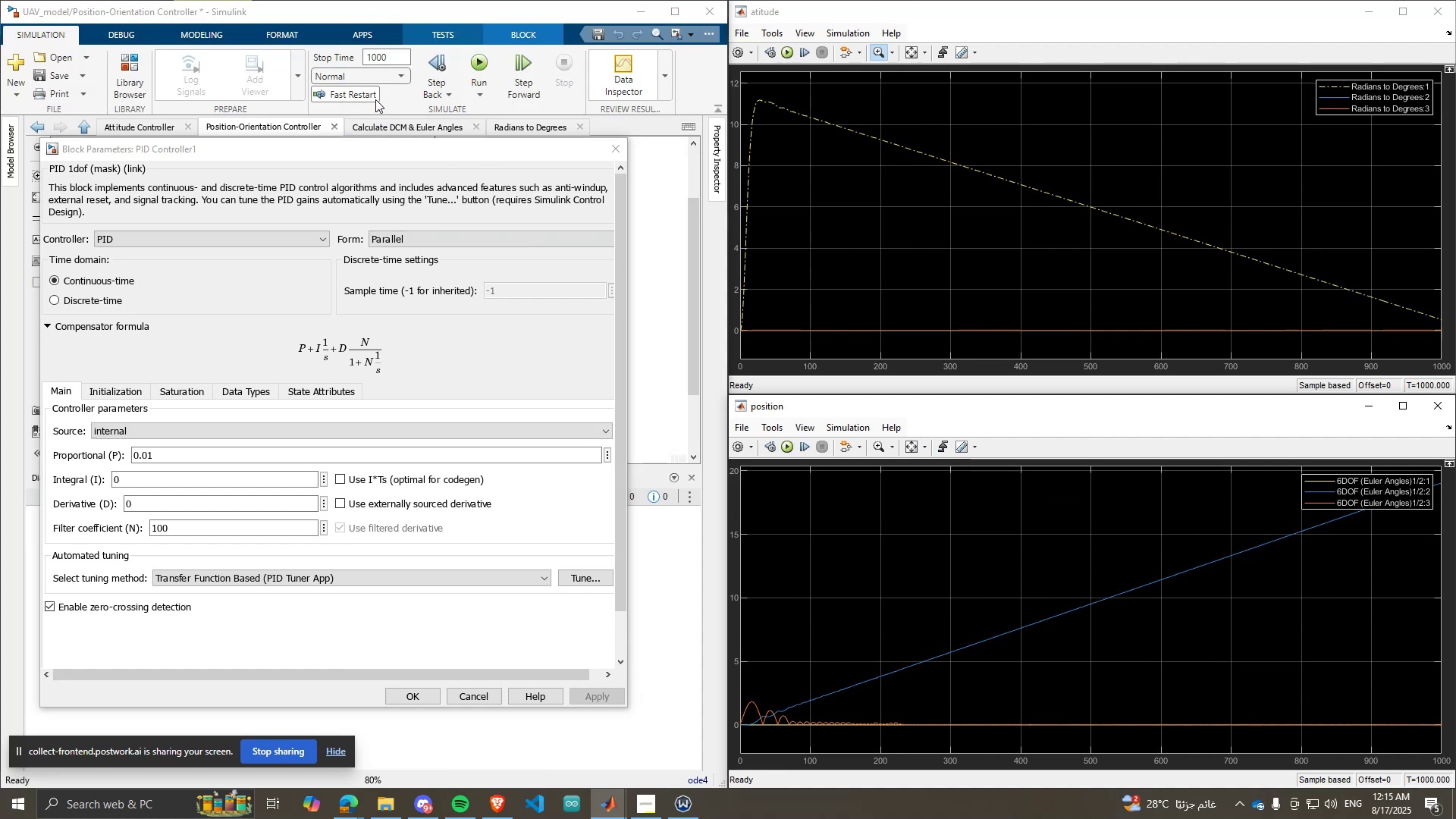 
wait(5.1)
 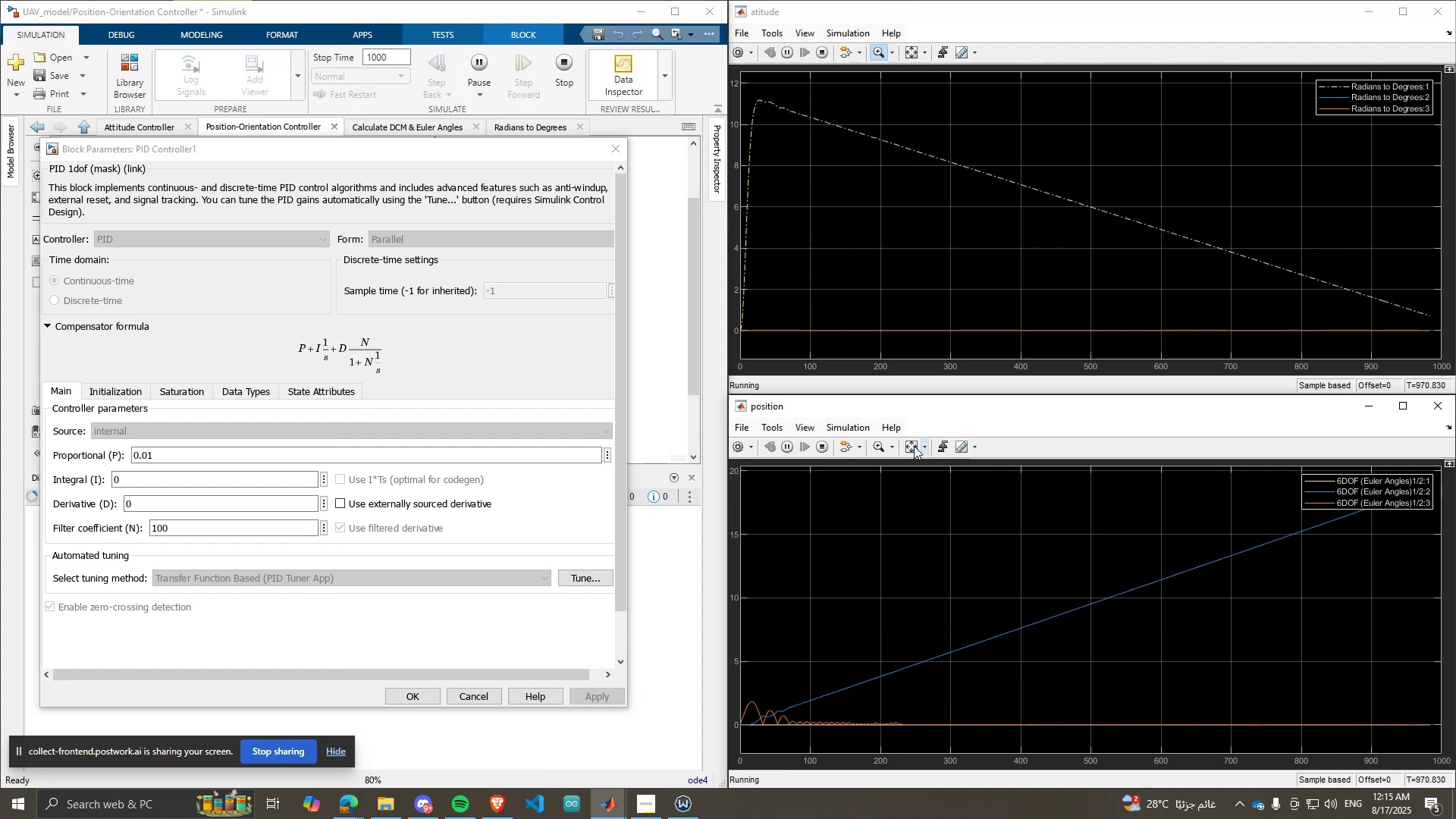 
double_click([406, 55])
 